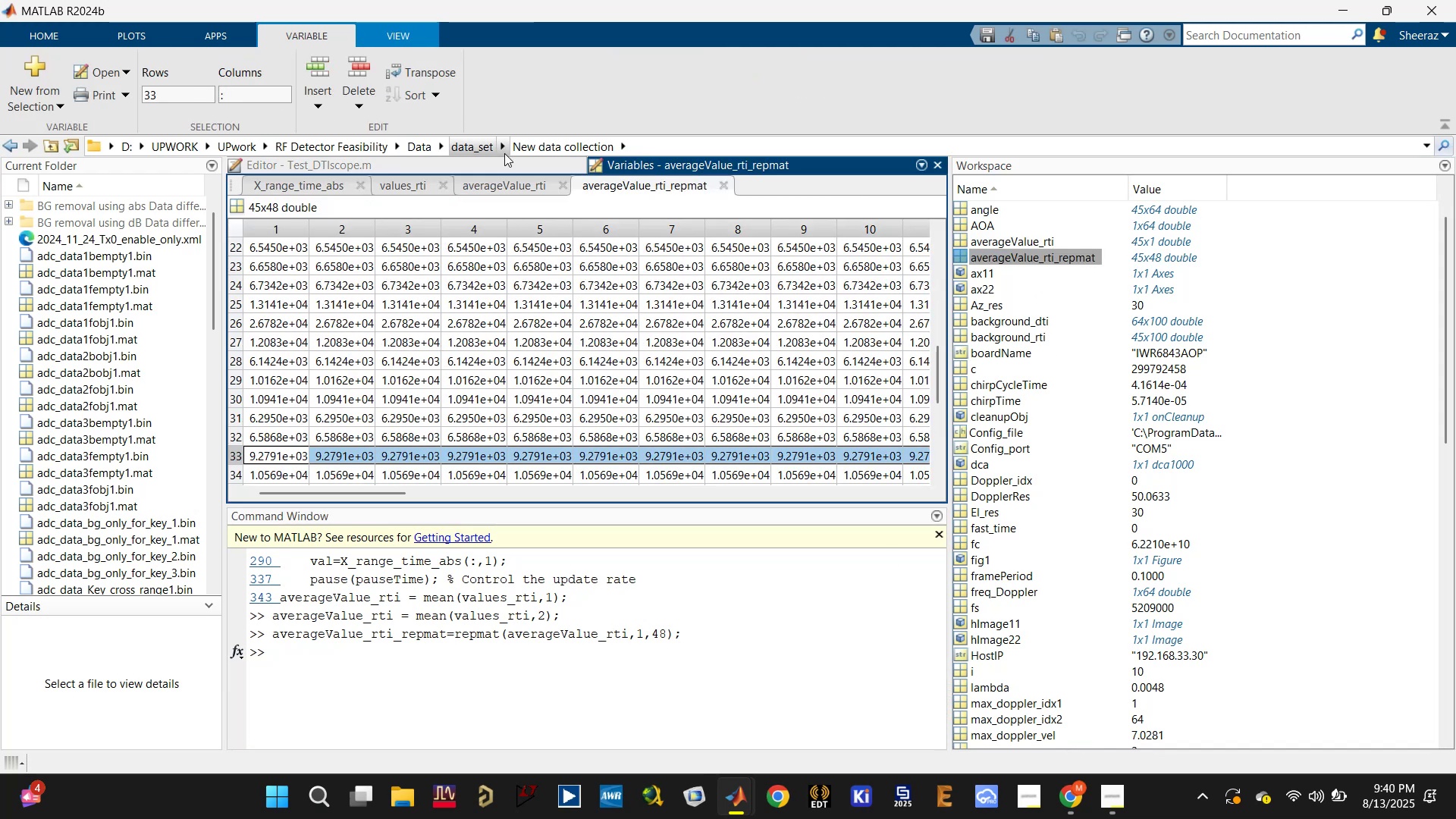 
left_click([501, 165])
 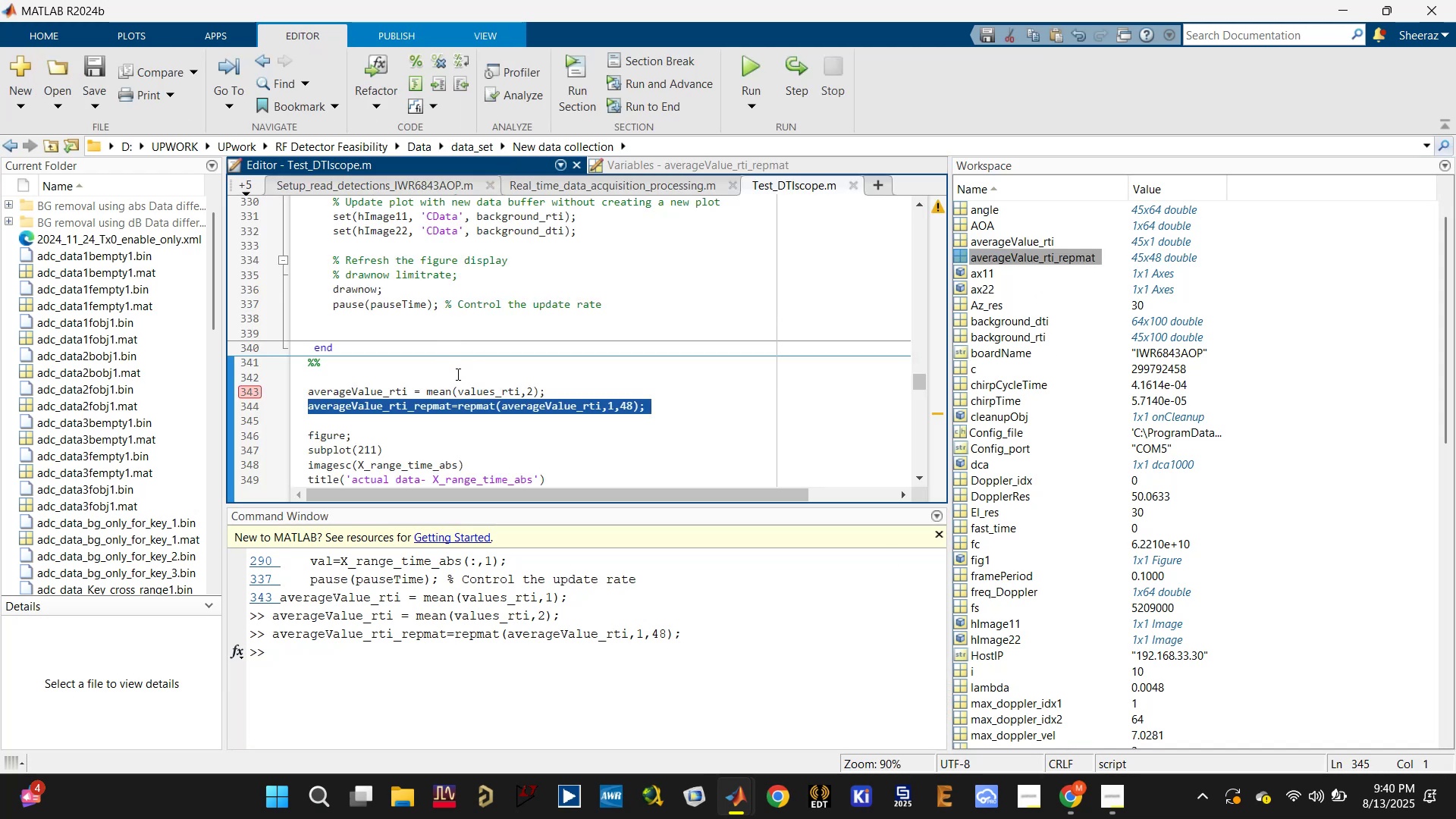 
scroll: coordinate [426, 401], scroll_direction: down, amount: 1.0
 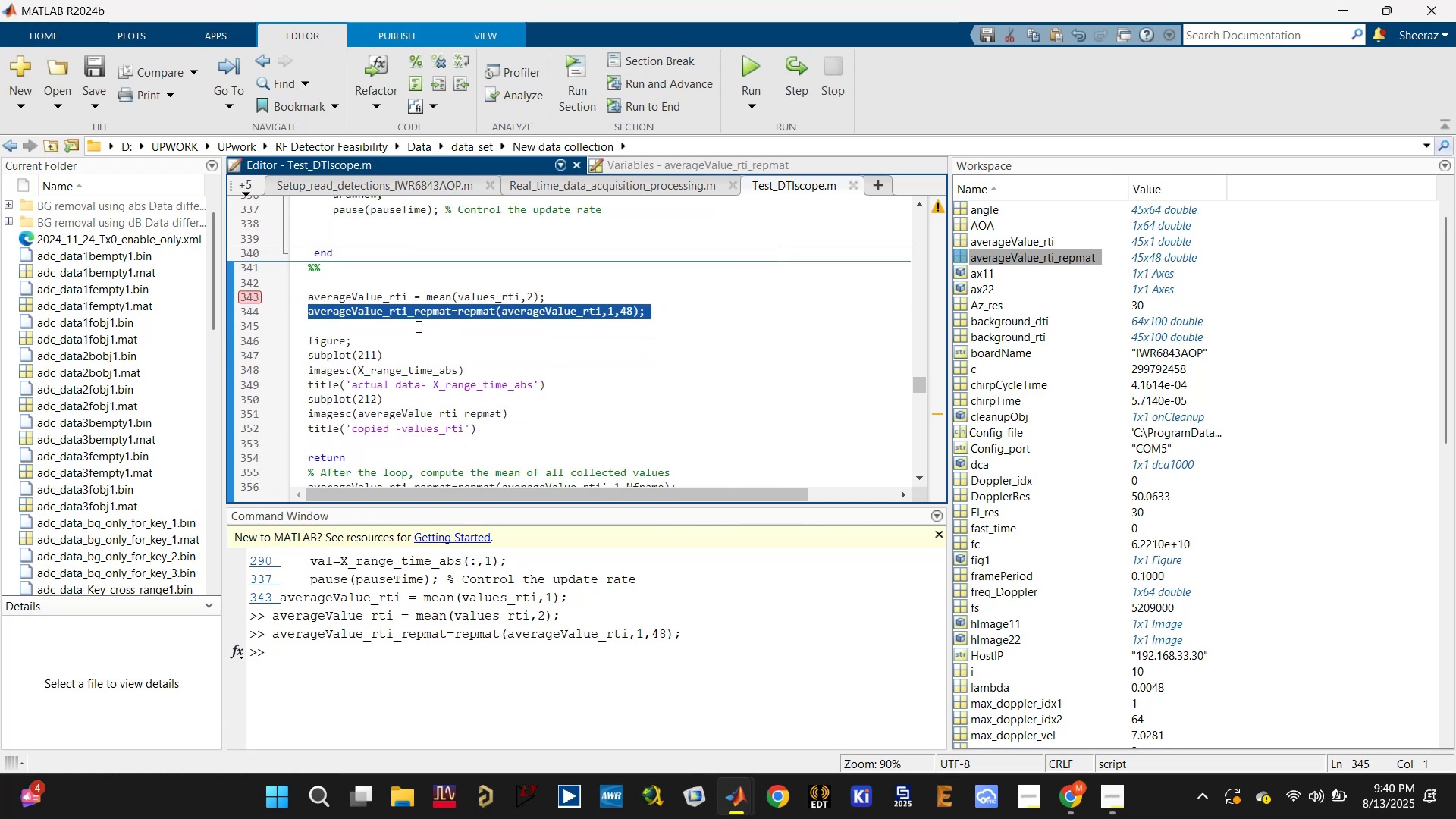 
double_click([411, 315])
 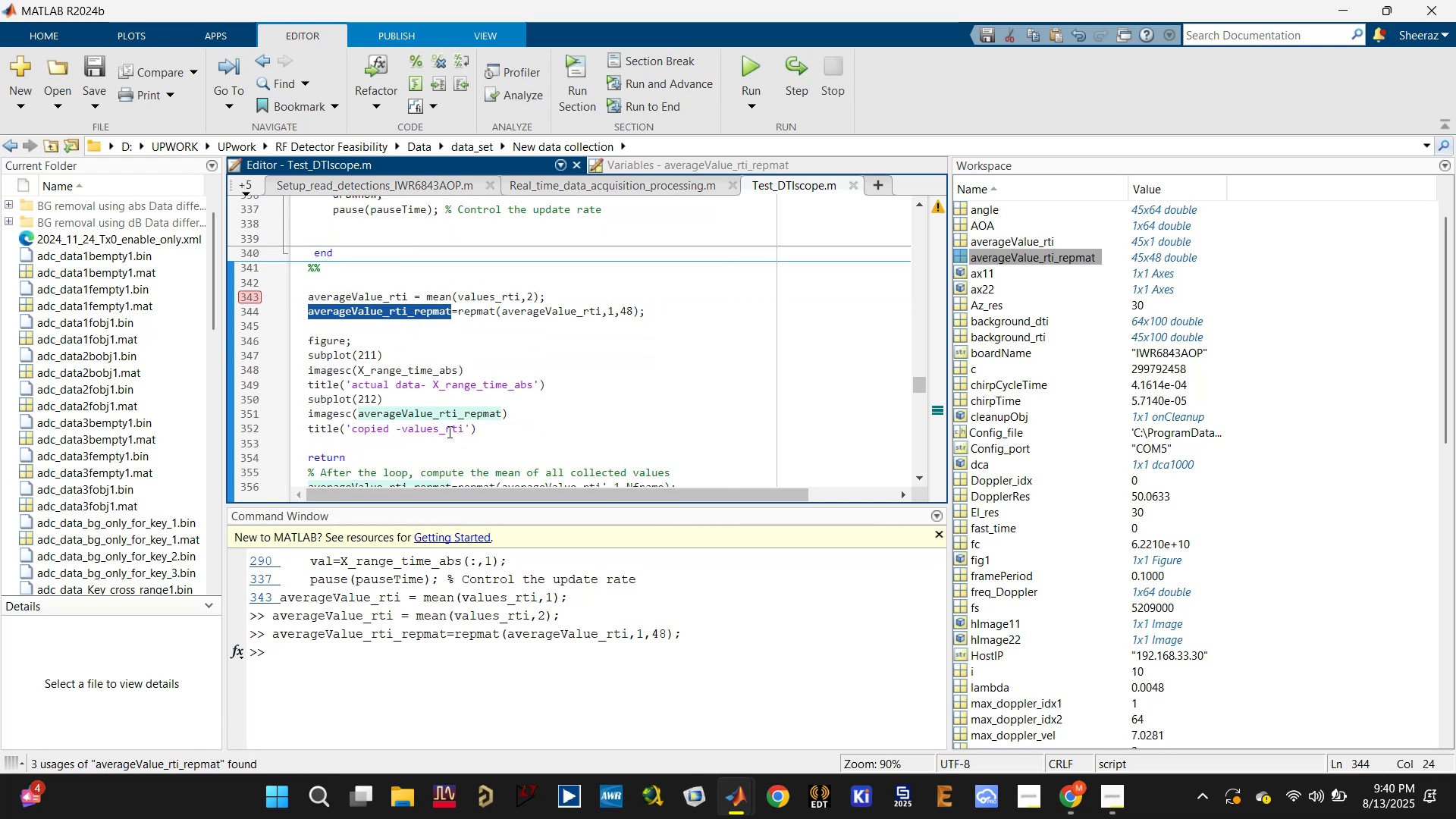 
left_click([448, 418])
 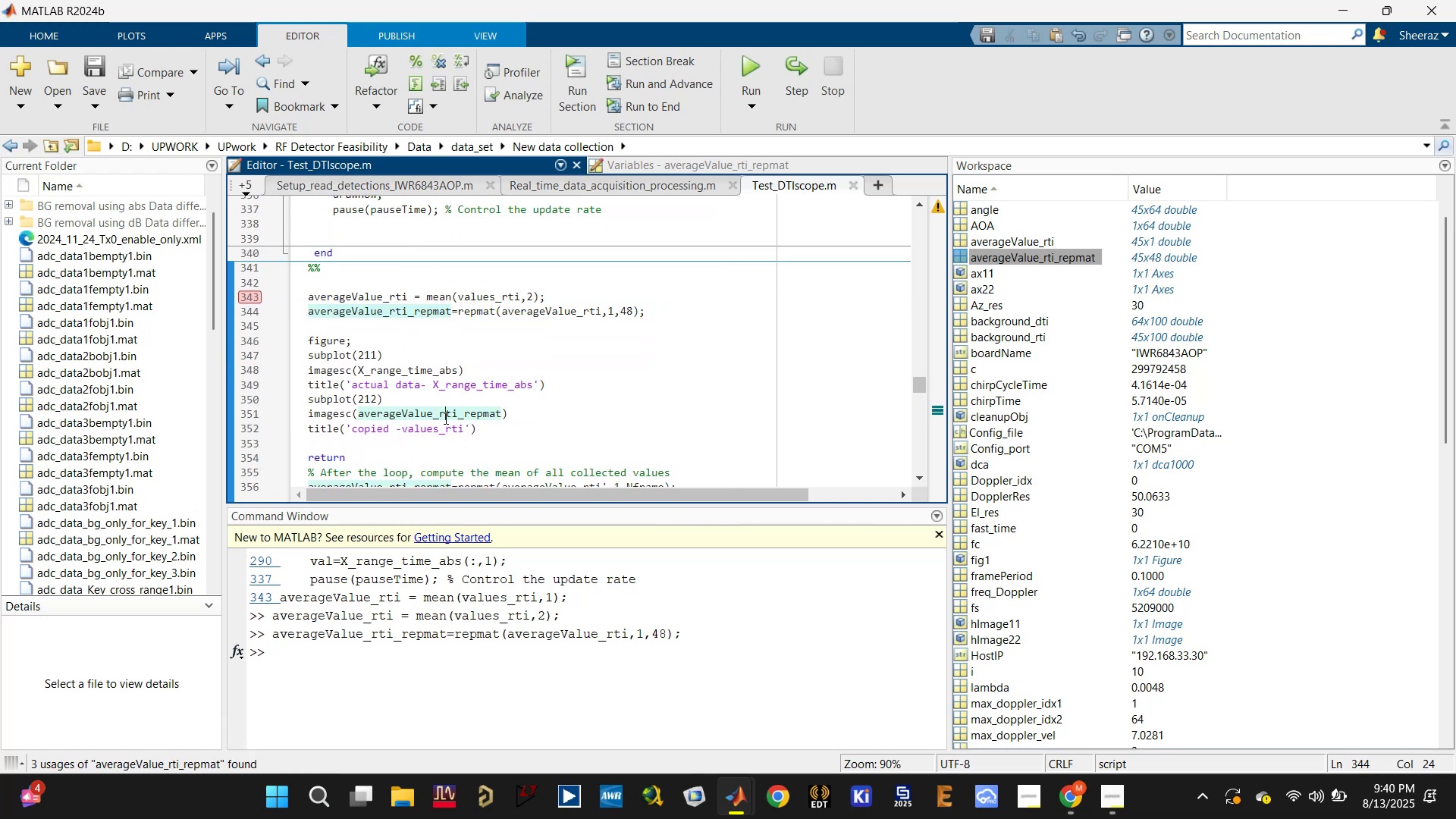 
key(Control+ControlLeft)
 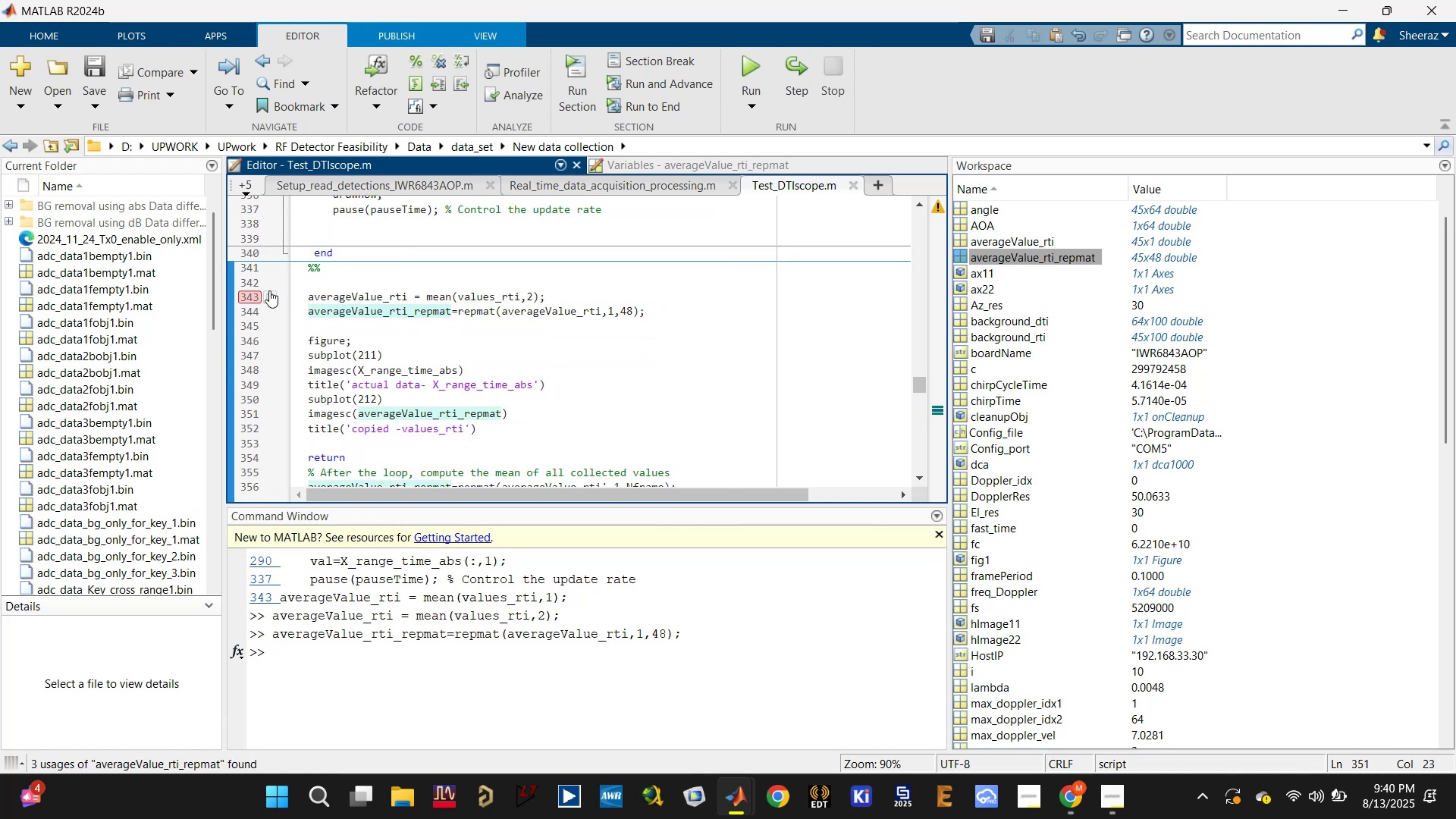 
left_click([246, 301])
 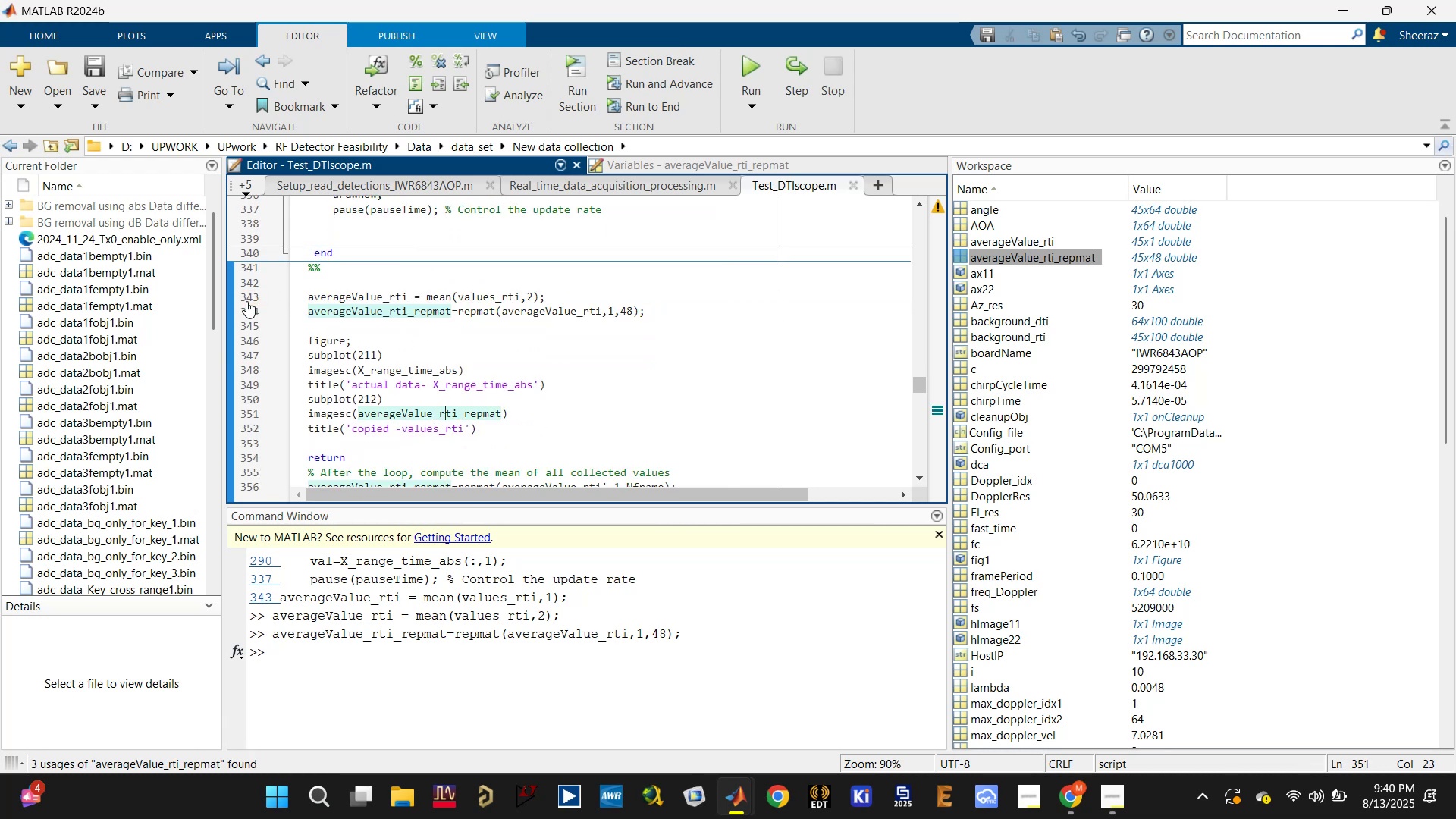 
key(Control+S)
 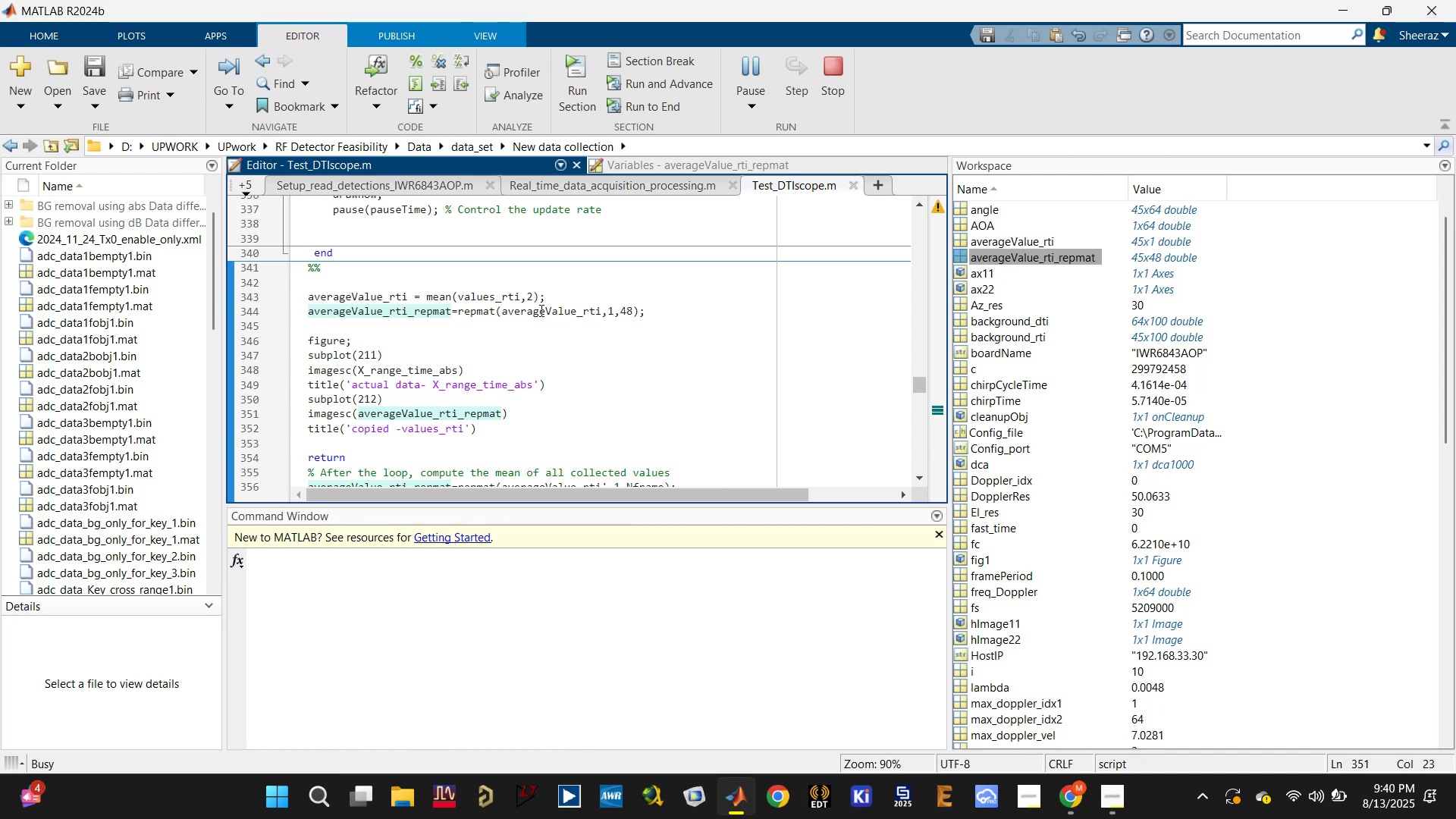 
wait(13.8)
 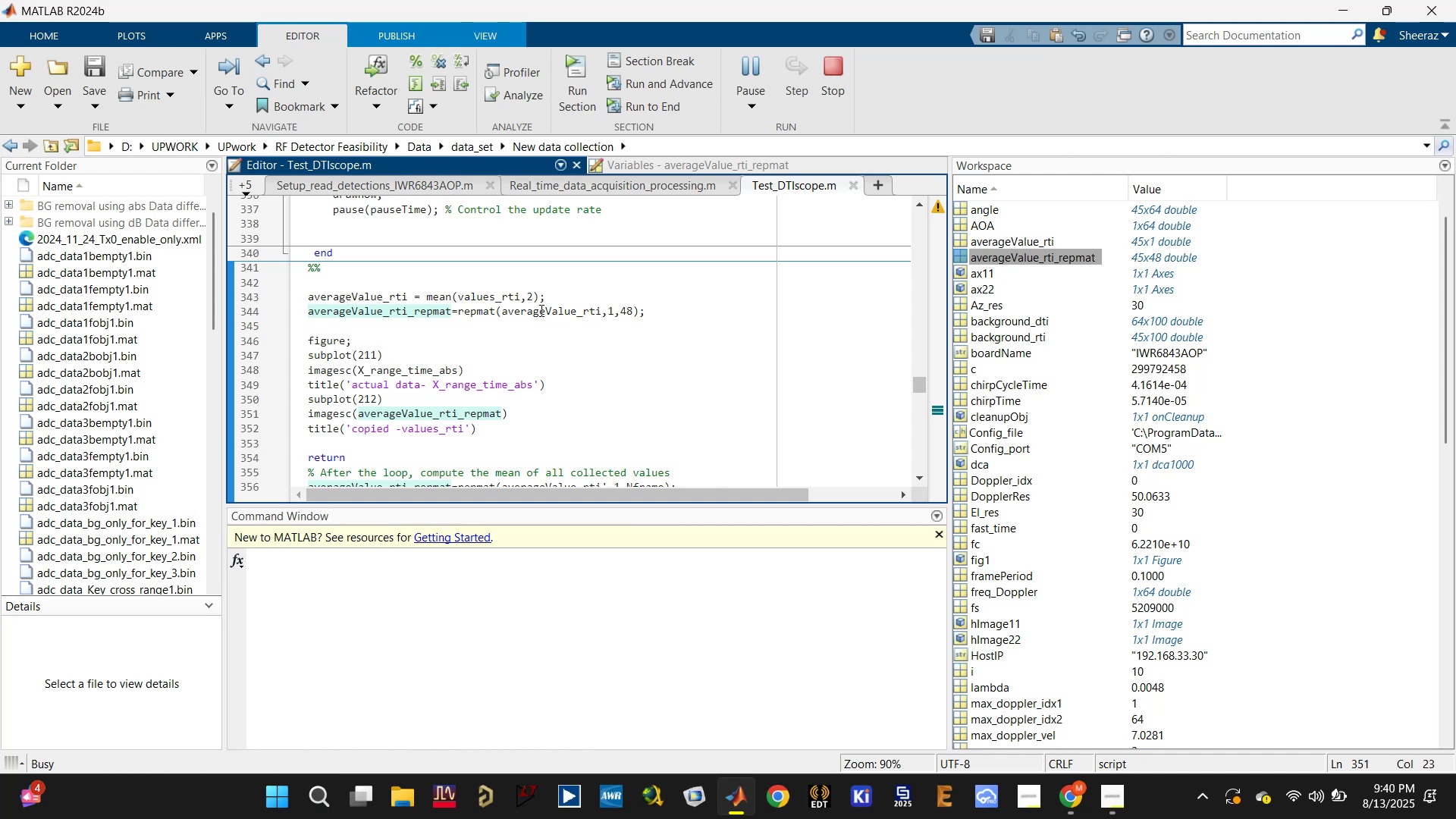 
left_click([1202, 799])
 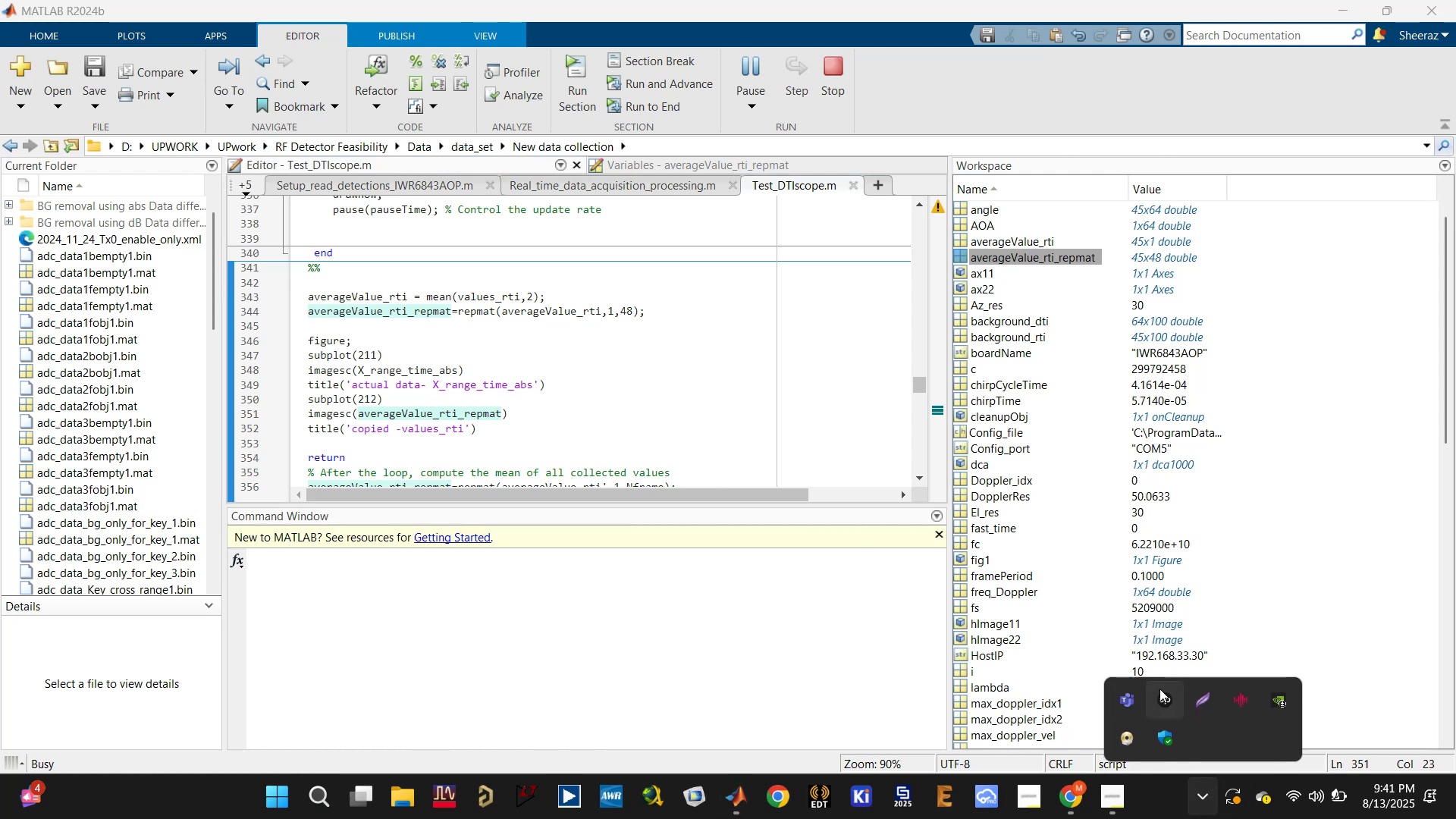 
left_click([1168, 698])
 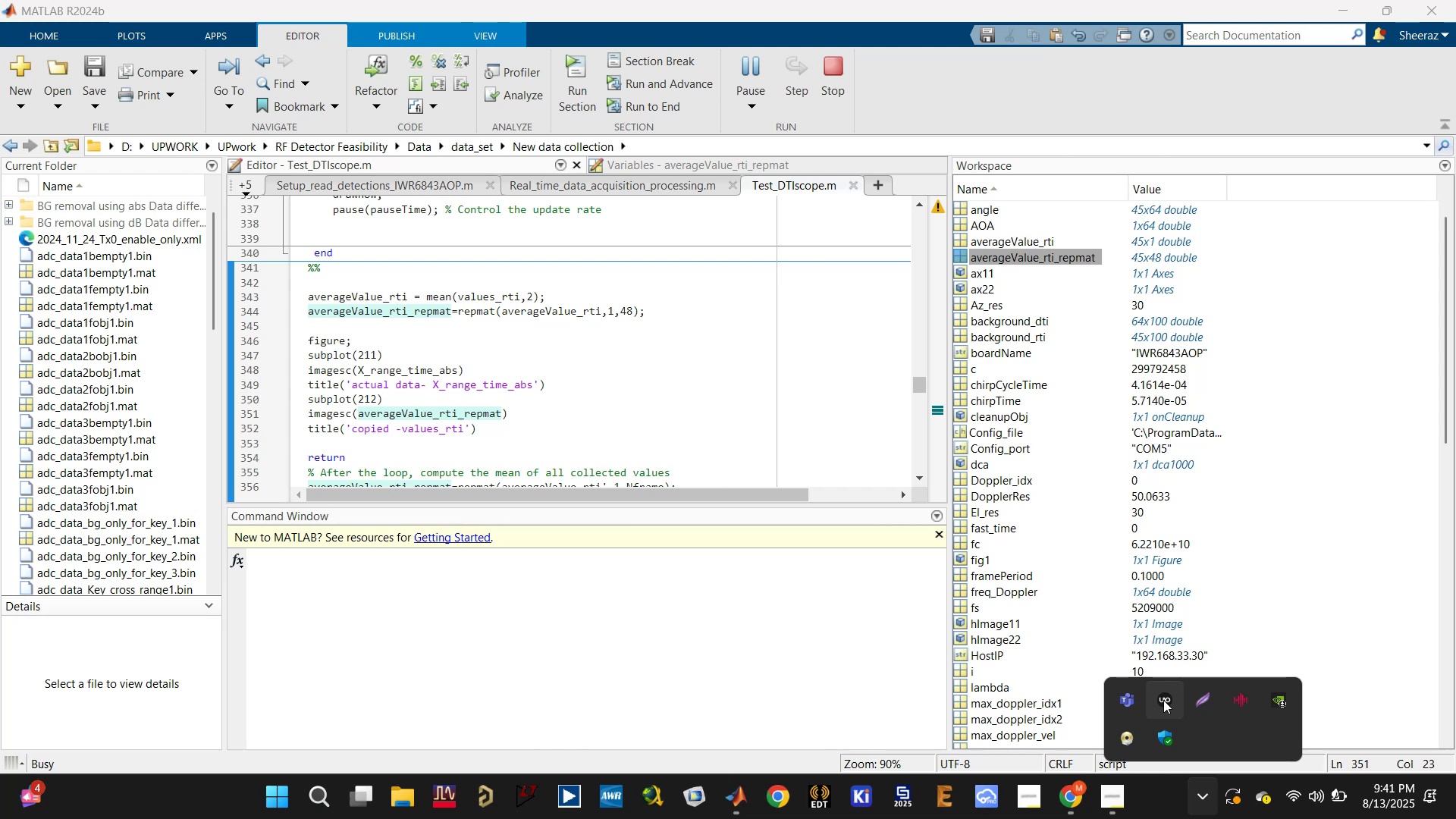 
double_click([1163, 700])
 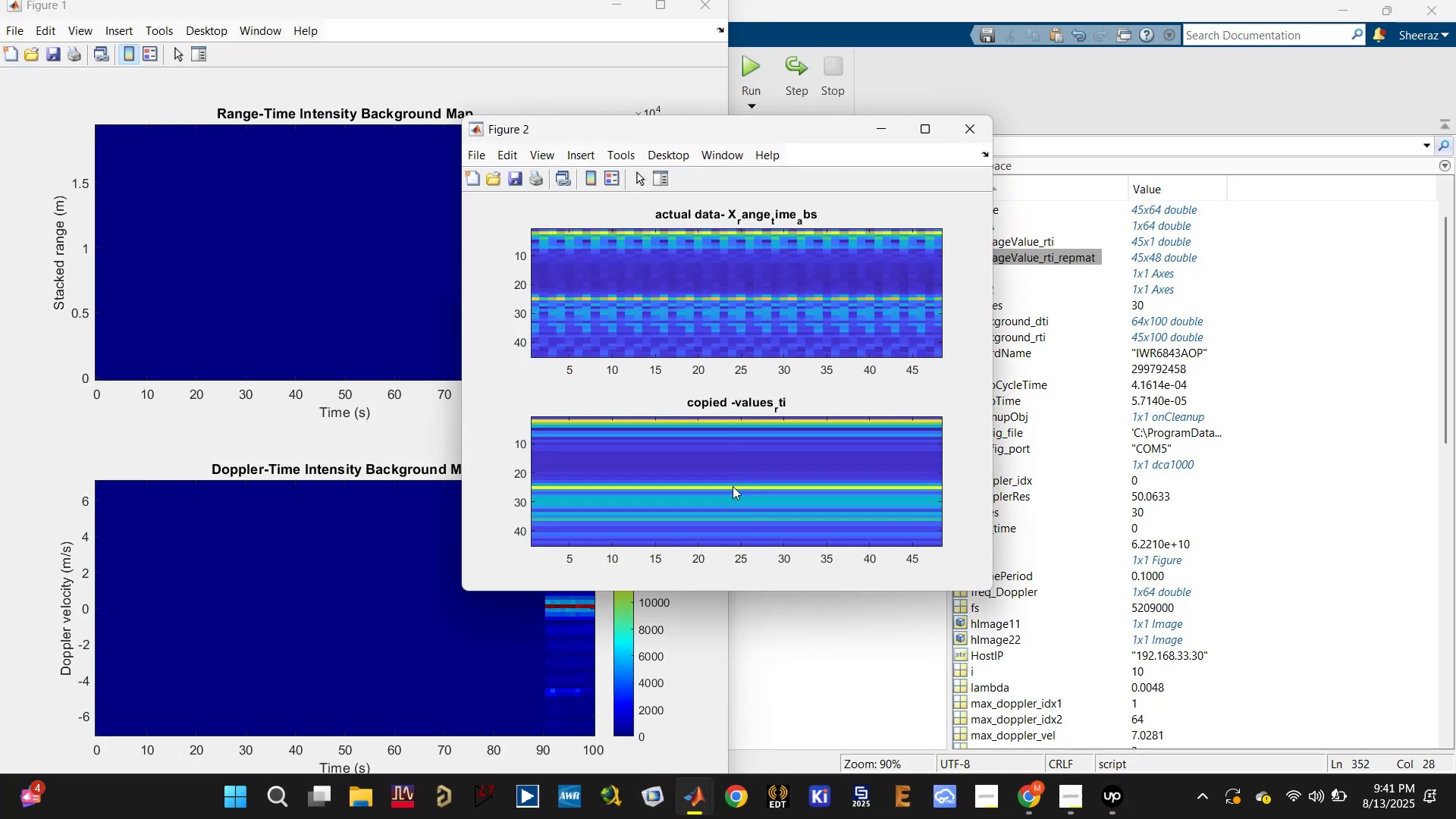 
wait(9.23)
 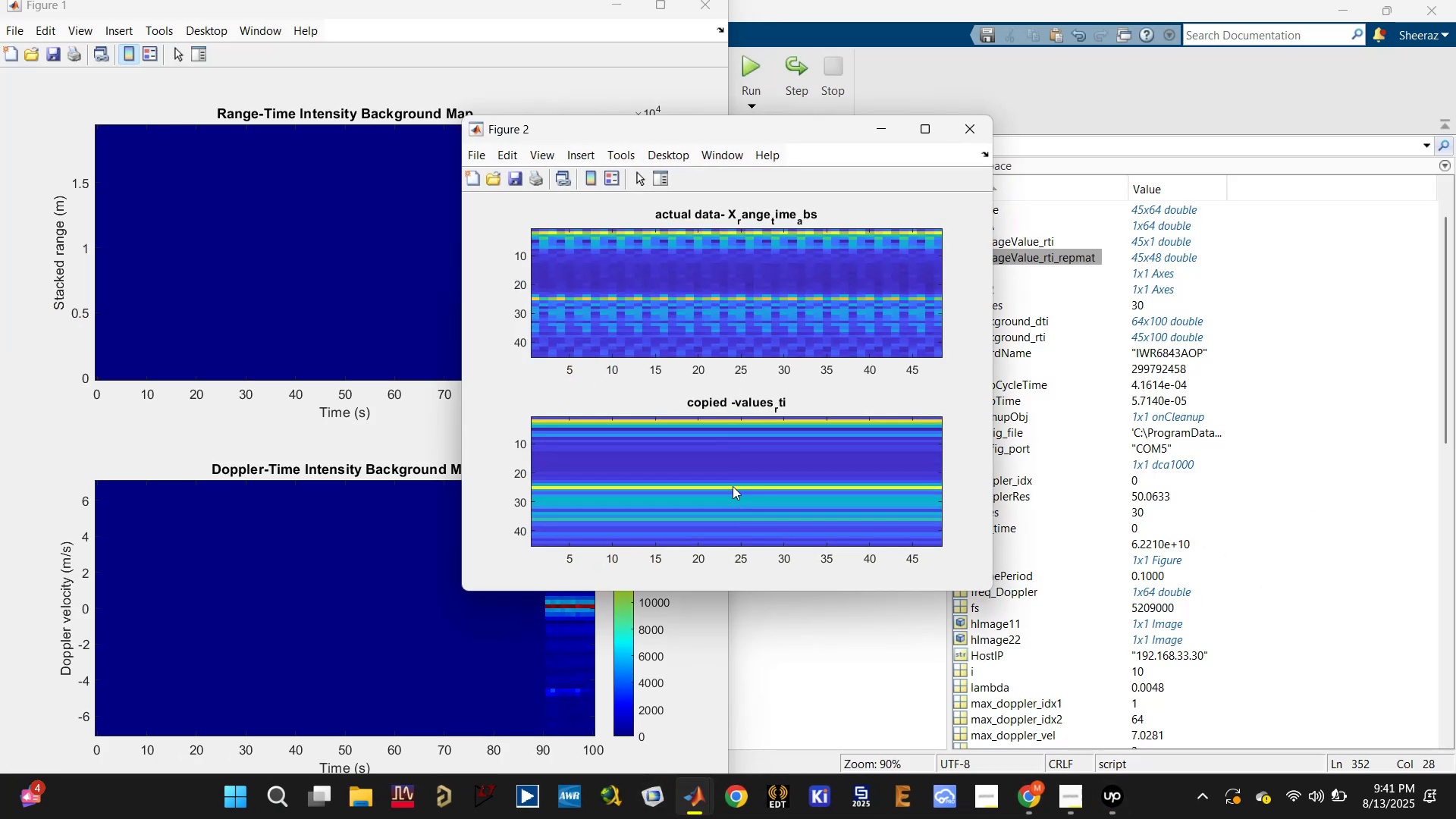 
left_click([774, 626])
 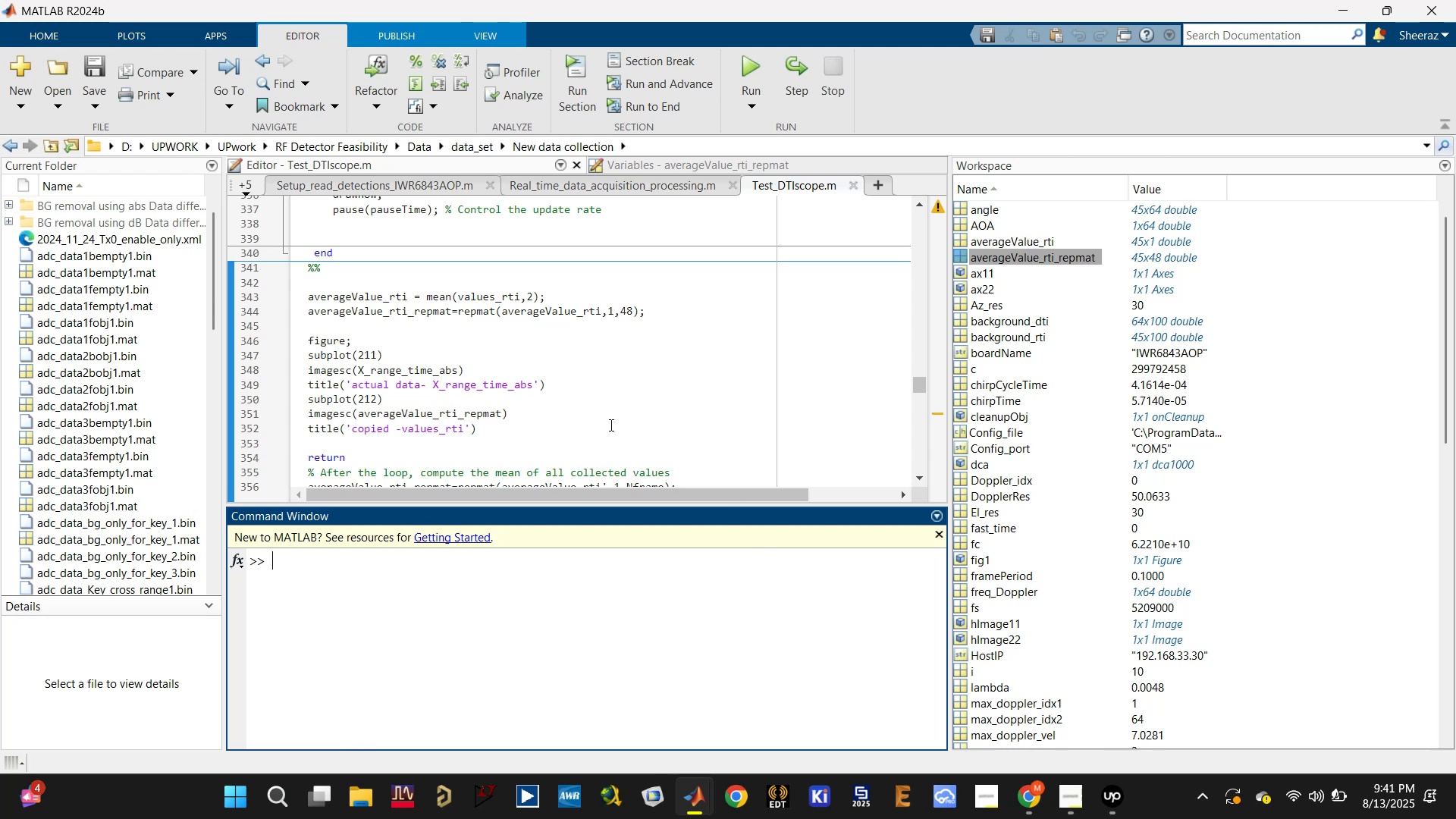 
left_click([580, 409])
 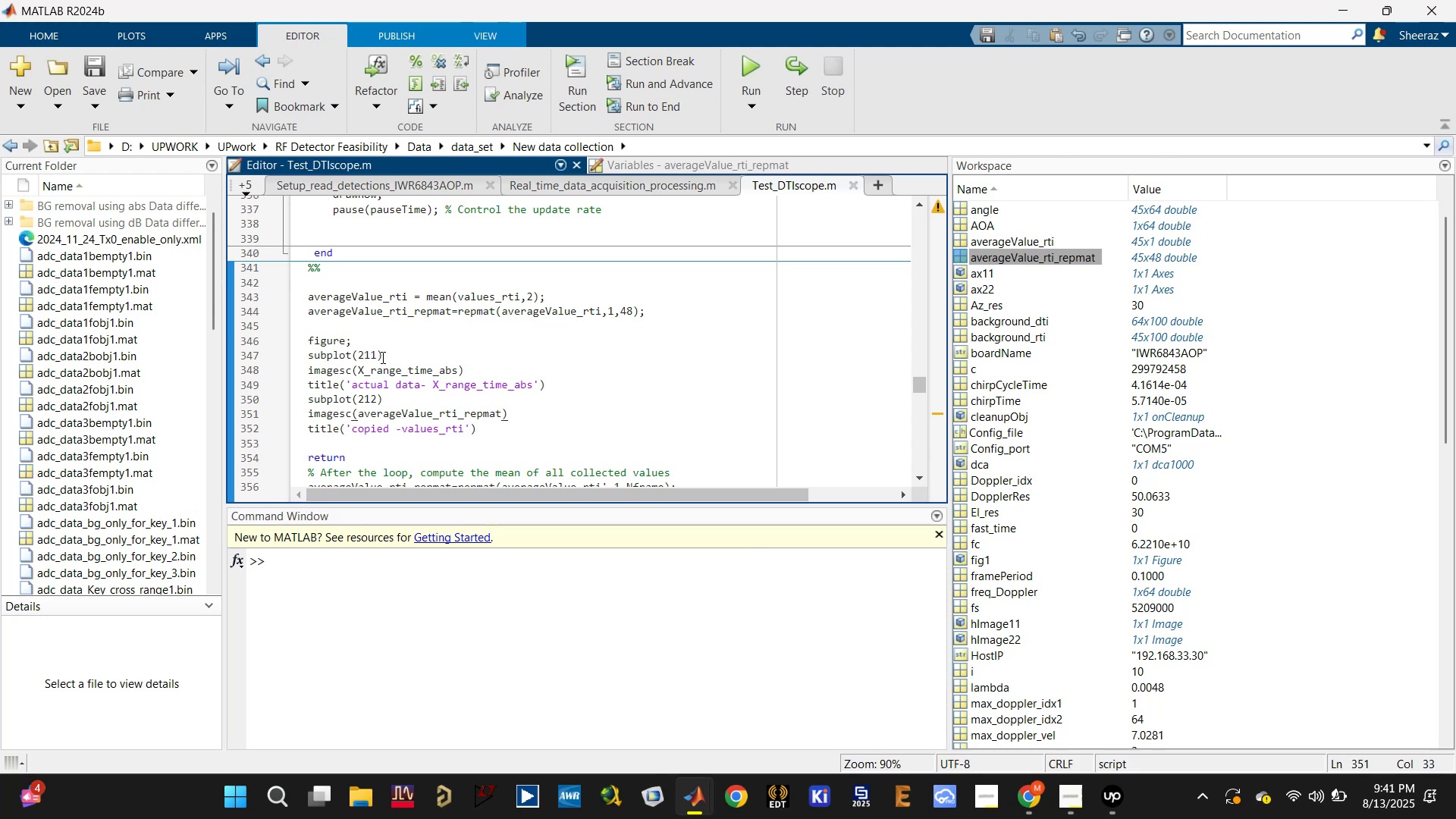 
left_click([373, 353])
 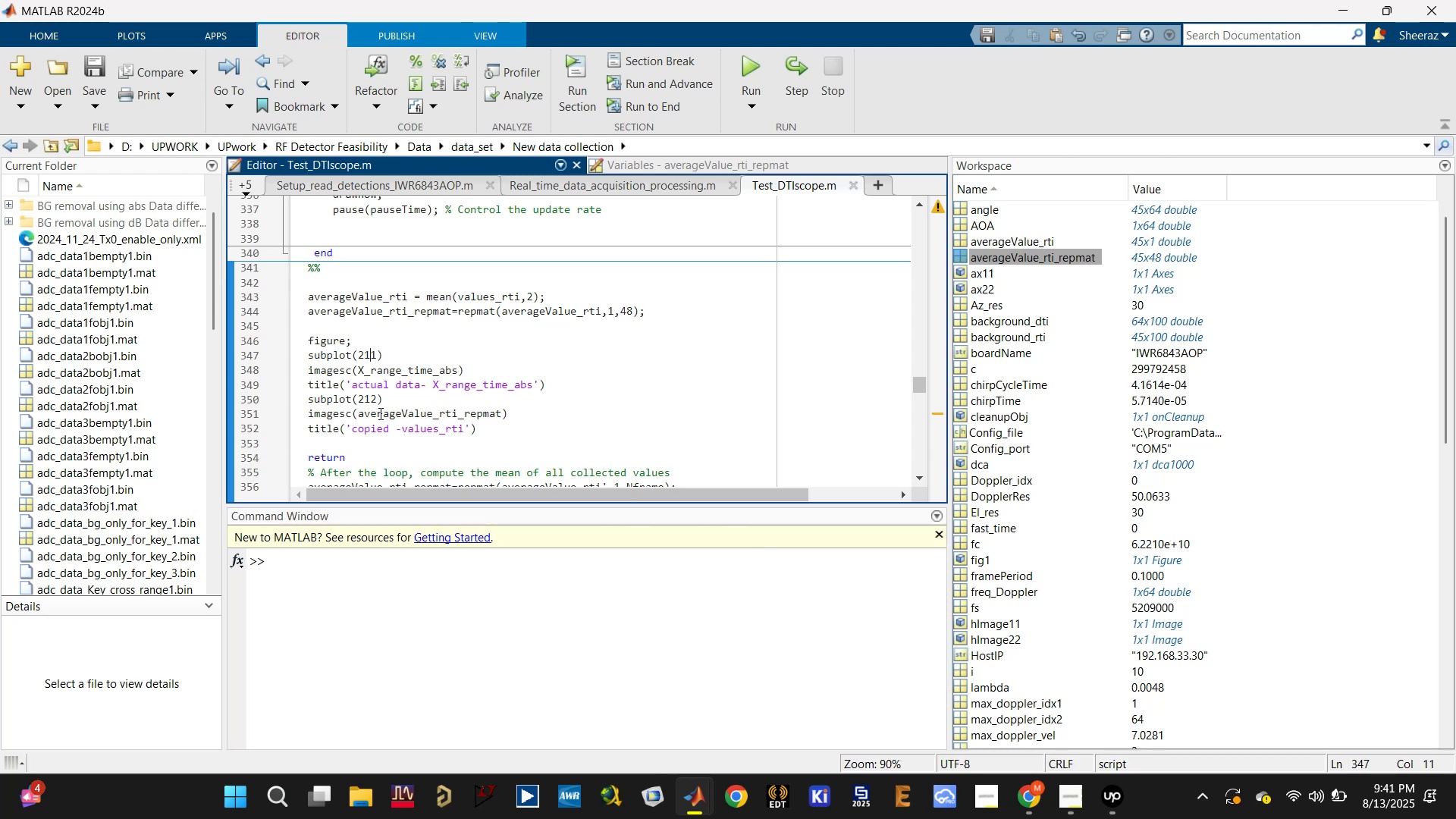 
key(ArrowLeft)
 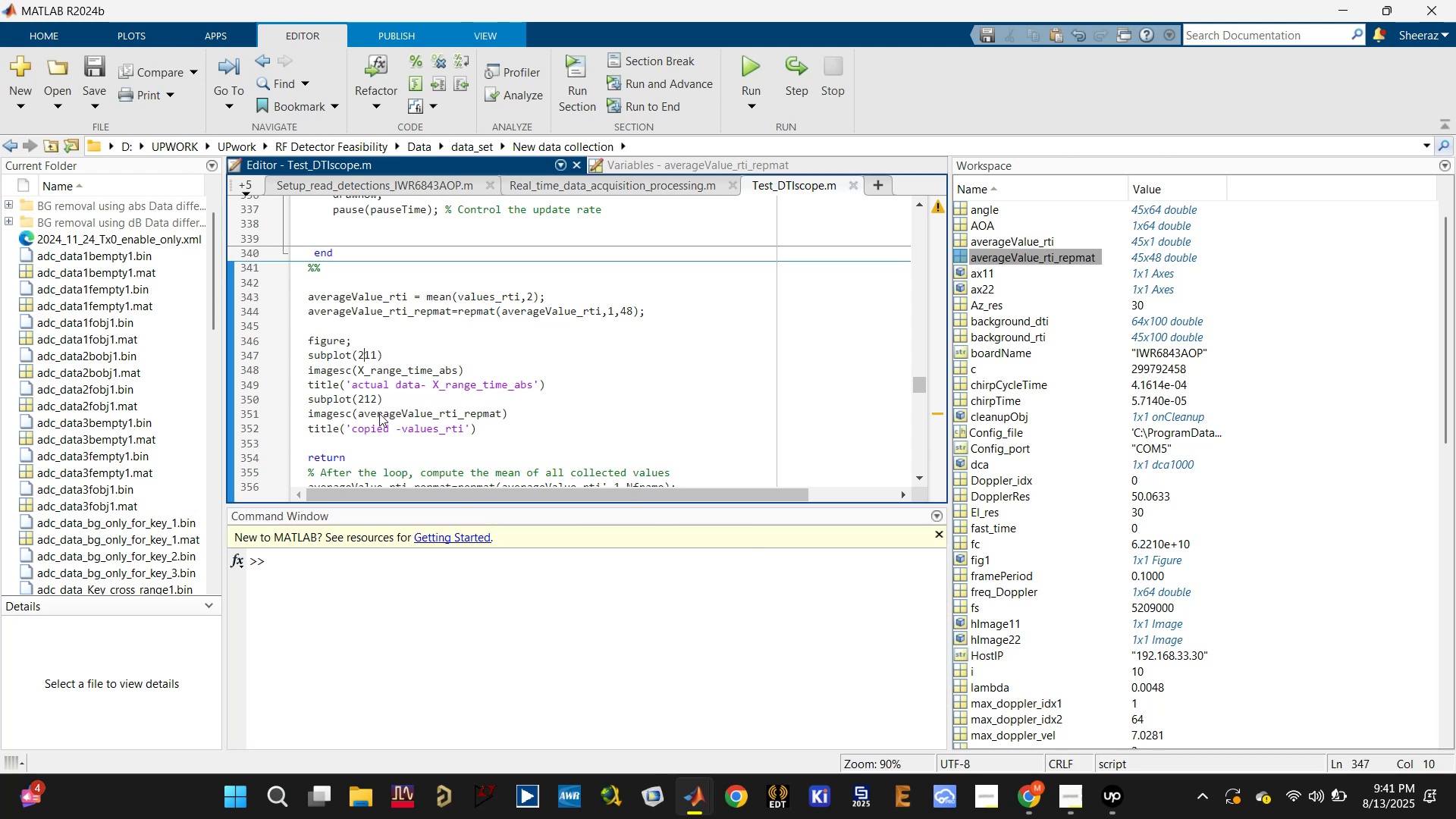 
key(Backspace)
 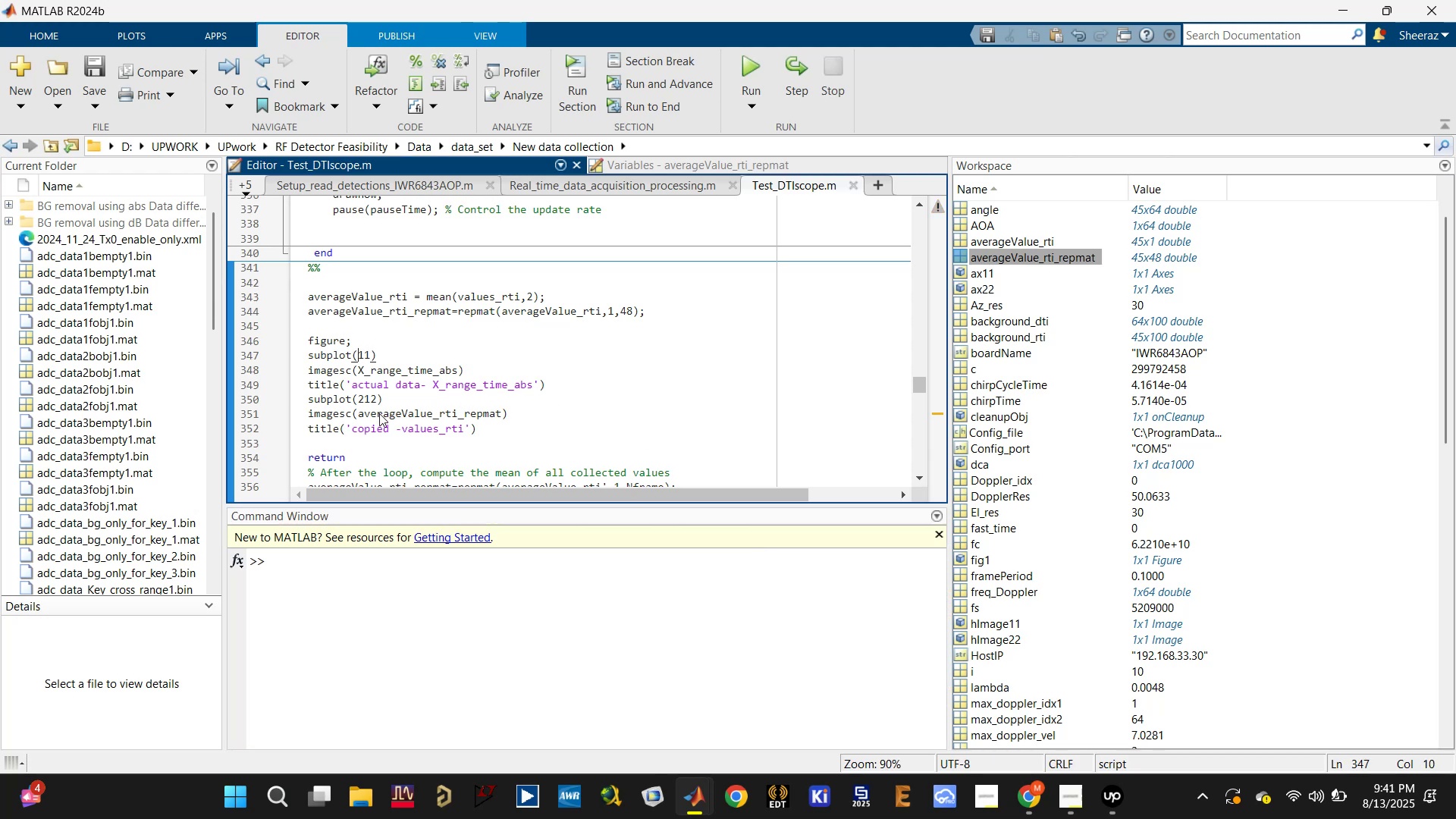 
key(3)
 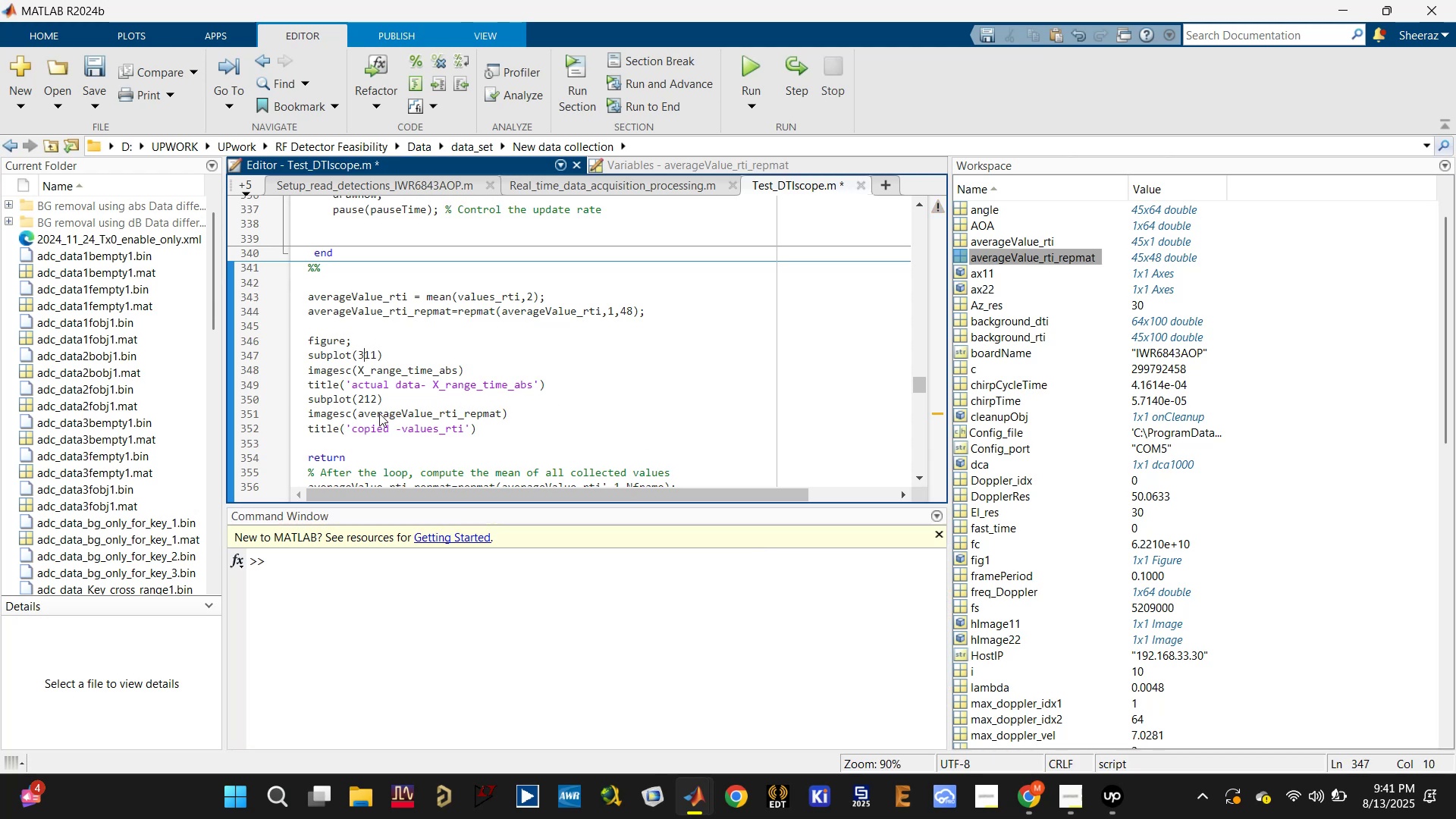 
key(ArrowDown)
 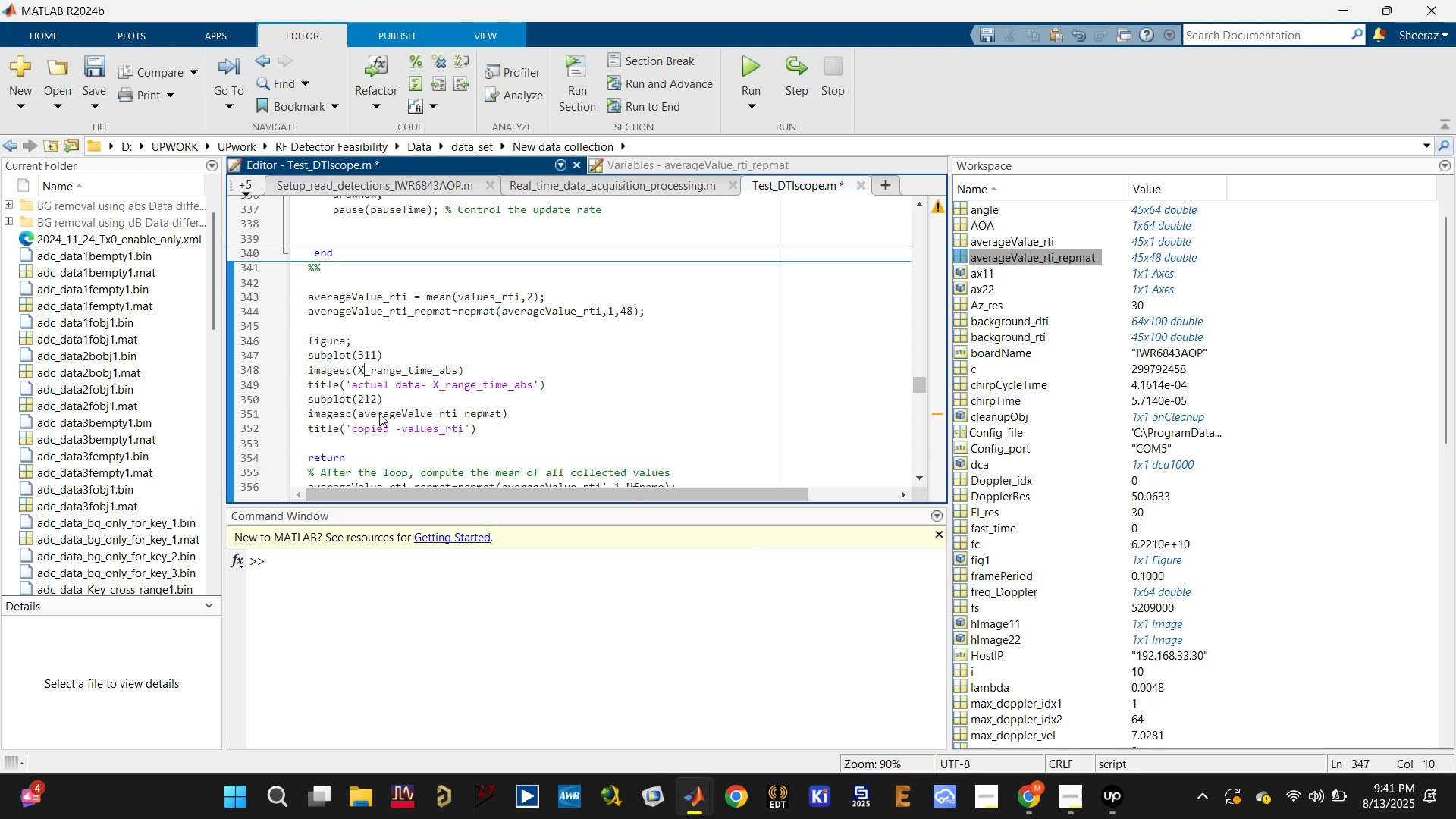 
key(ArrowDown)
 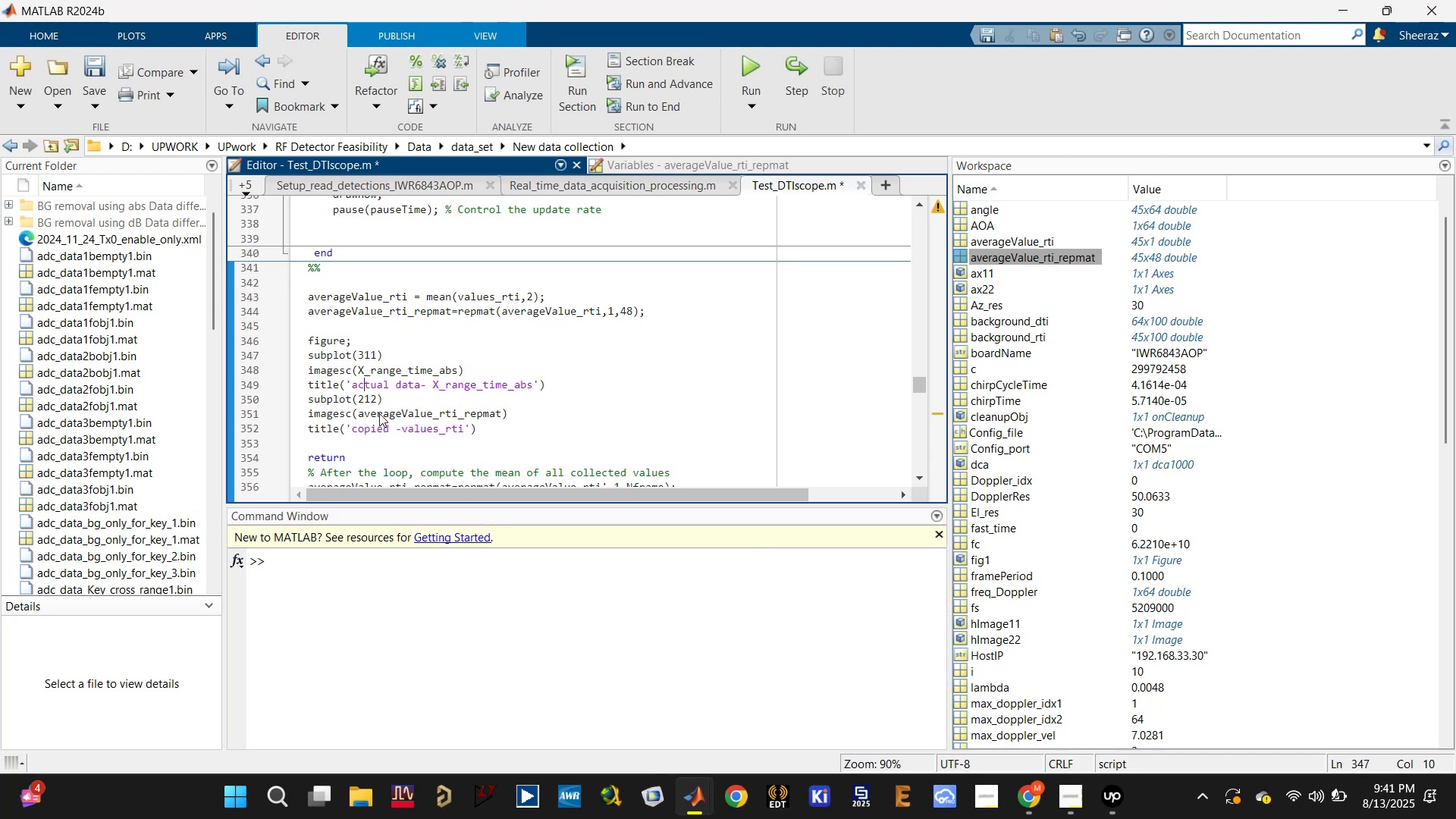 
key(ArrowDown)
 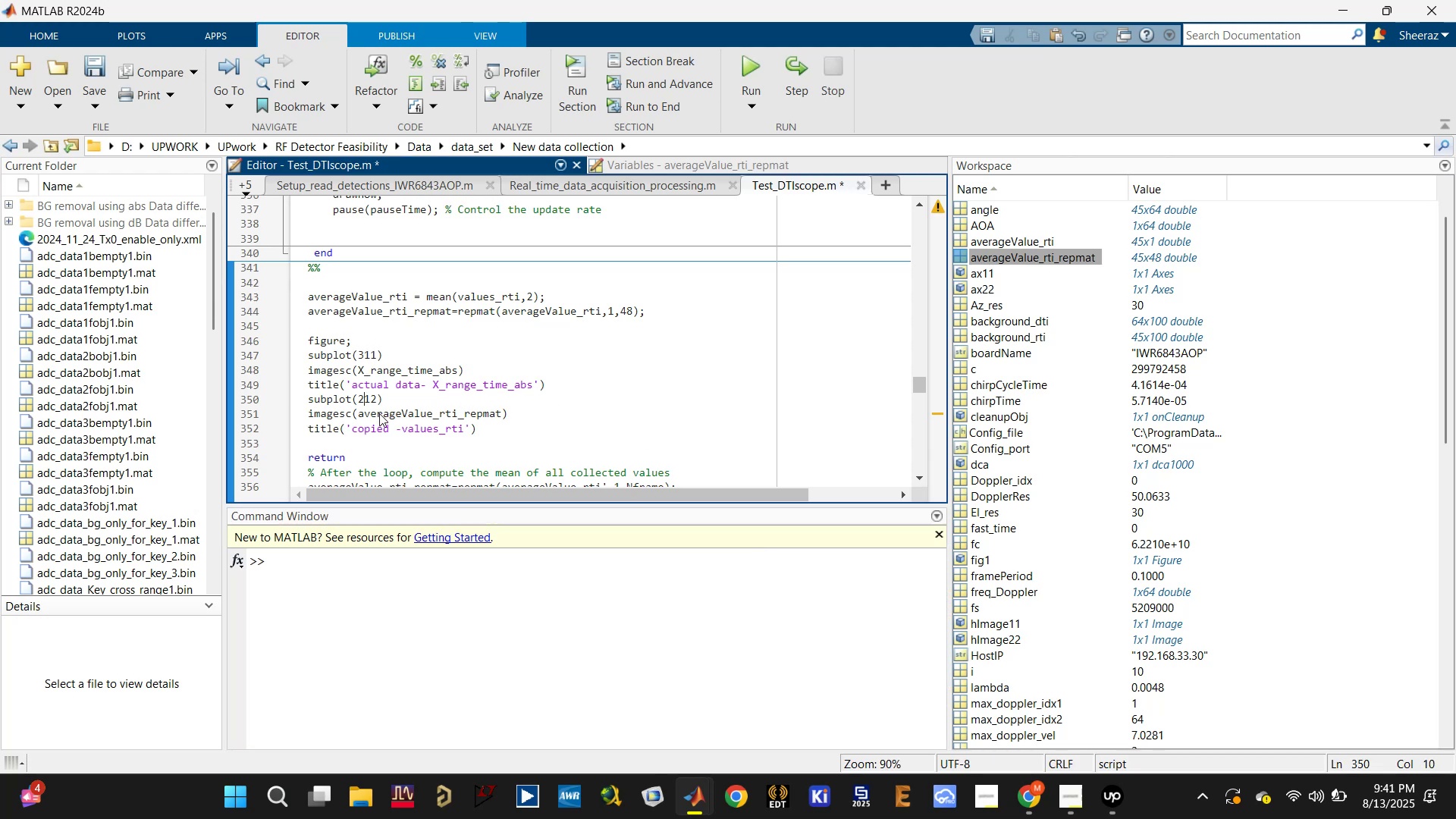 
key(Backspace)
 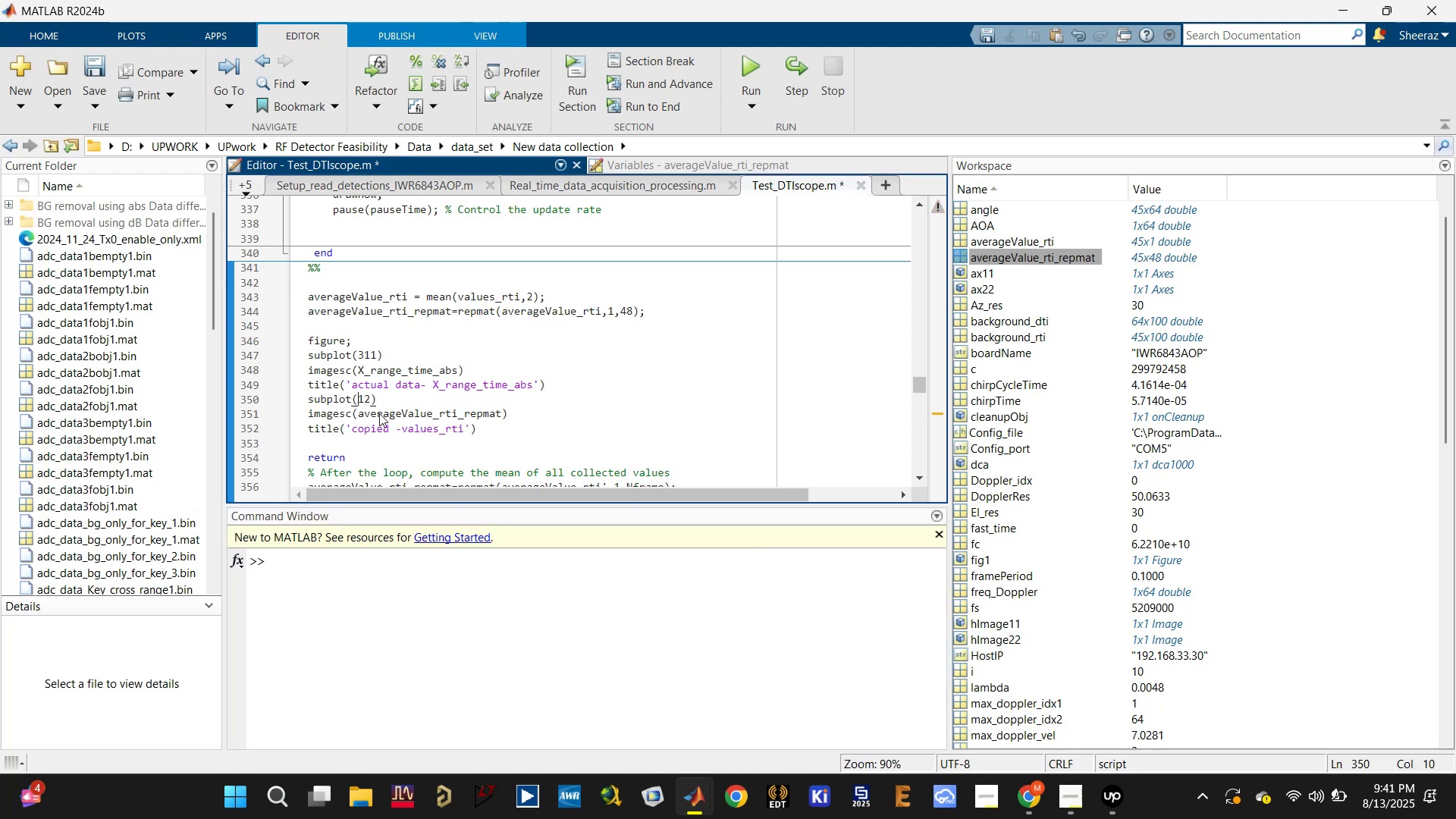 
key(3)
 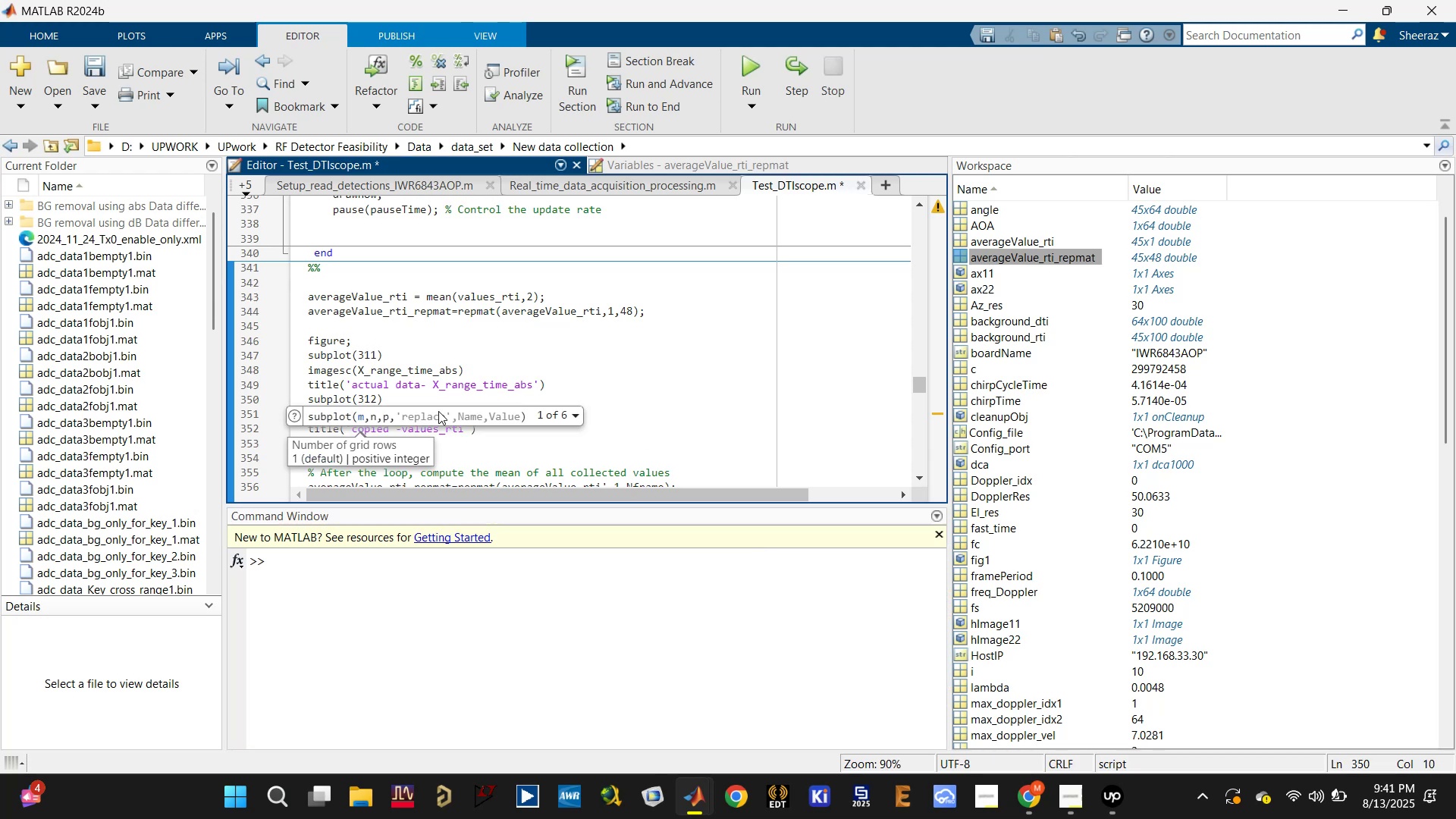 
left_click([490, 431])
 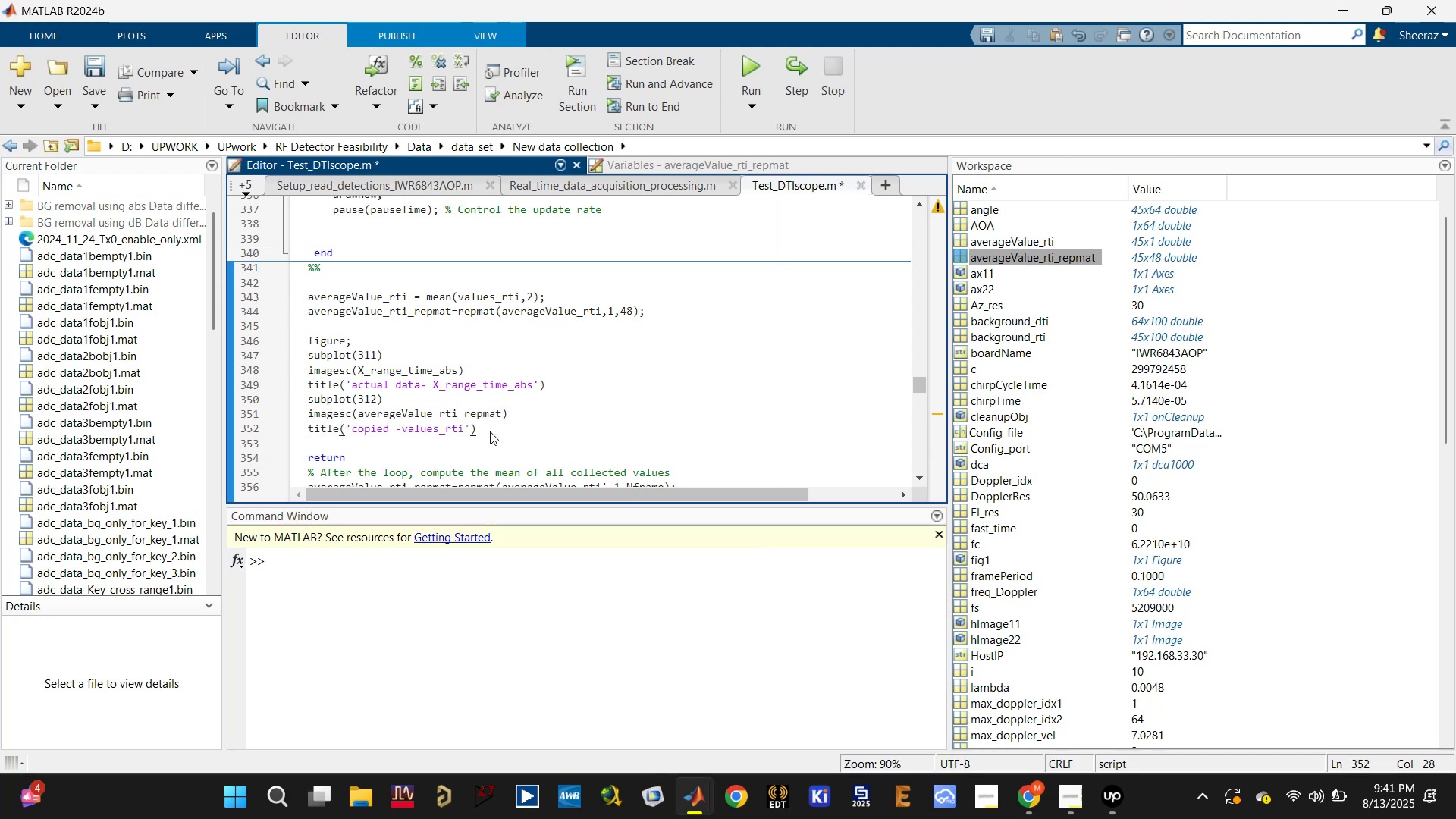 
key(Enter)
 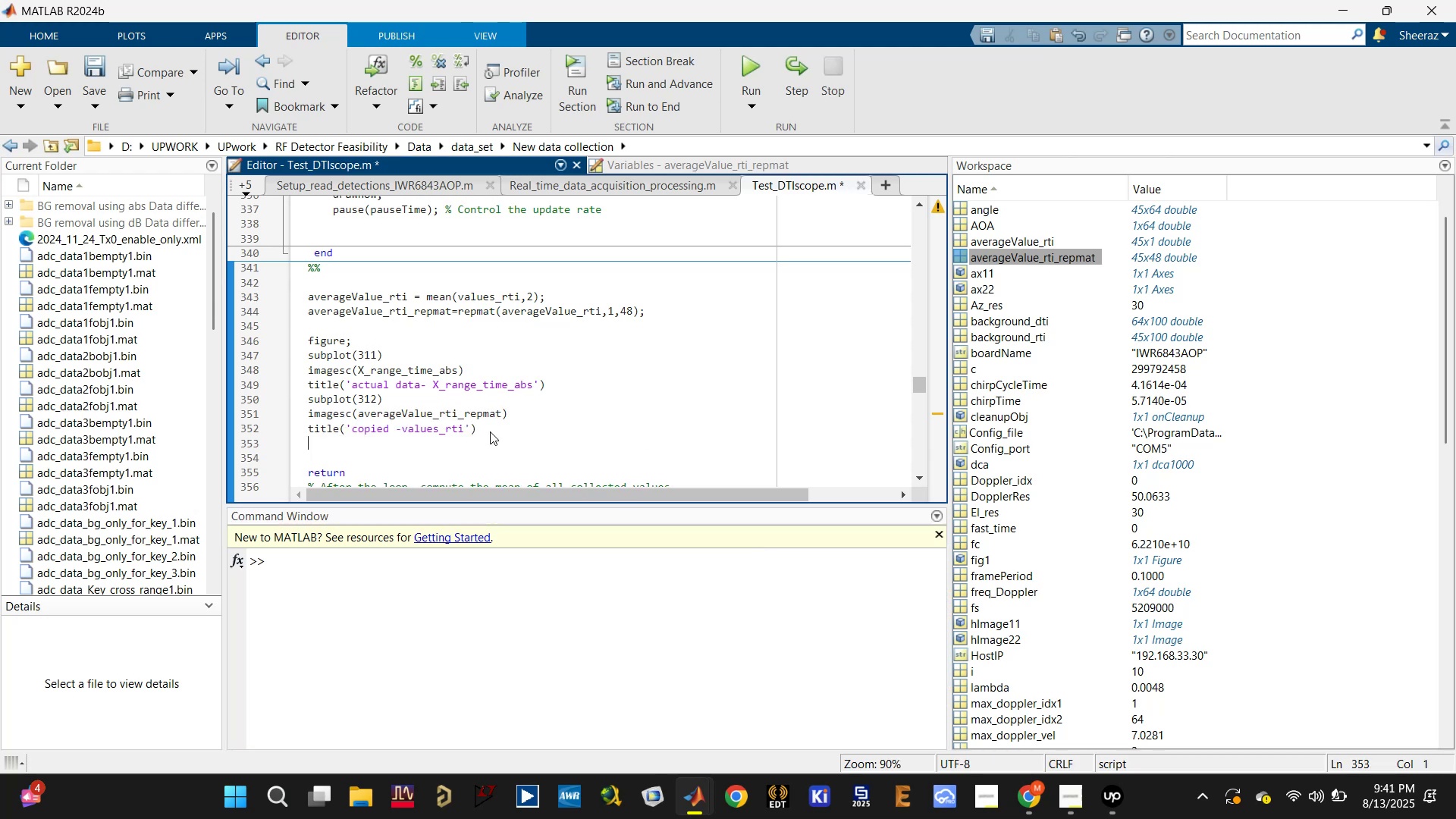 
key(ArrowUp)
 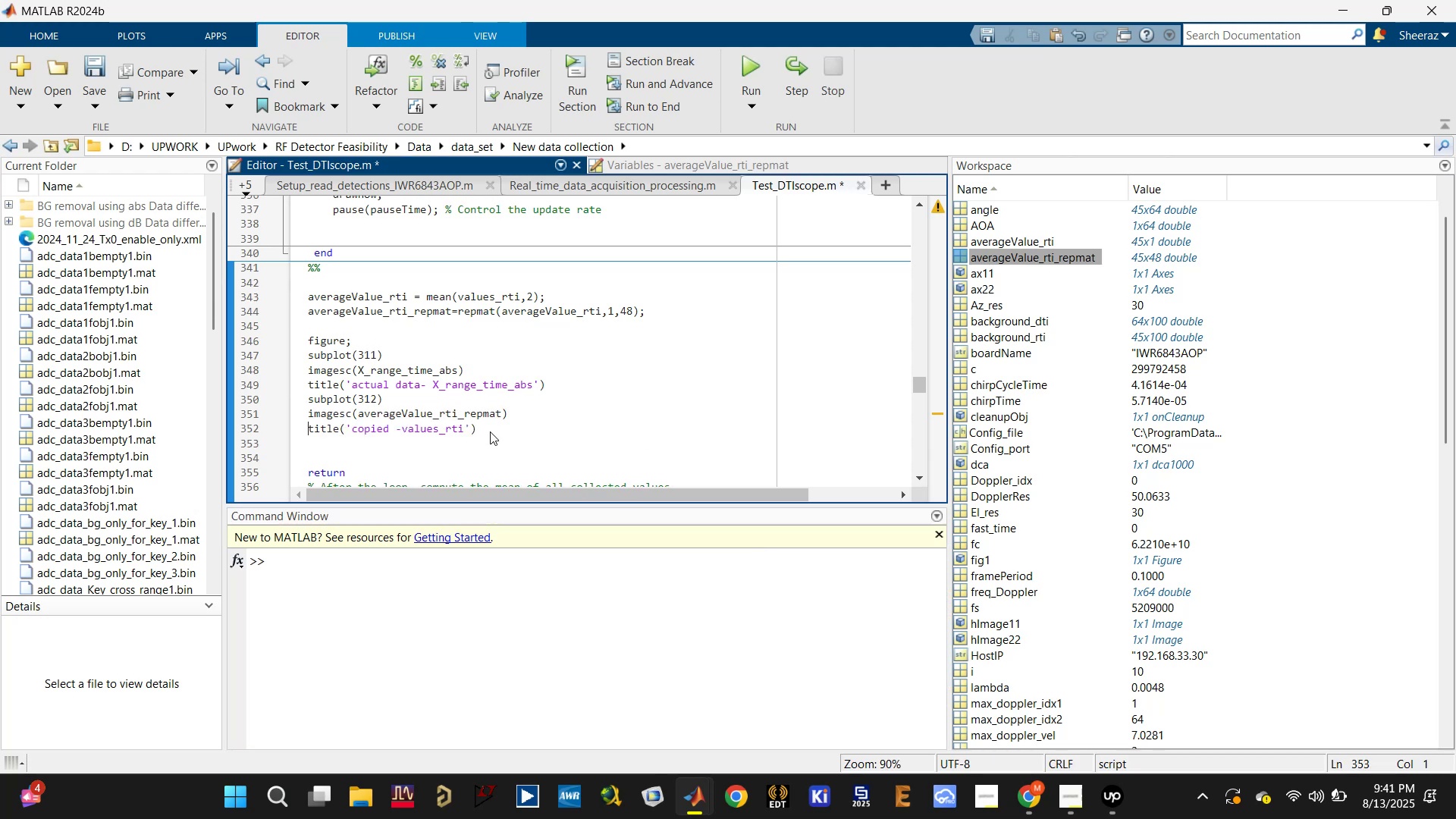 
key(ArrowUp)
 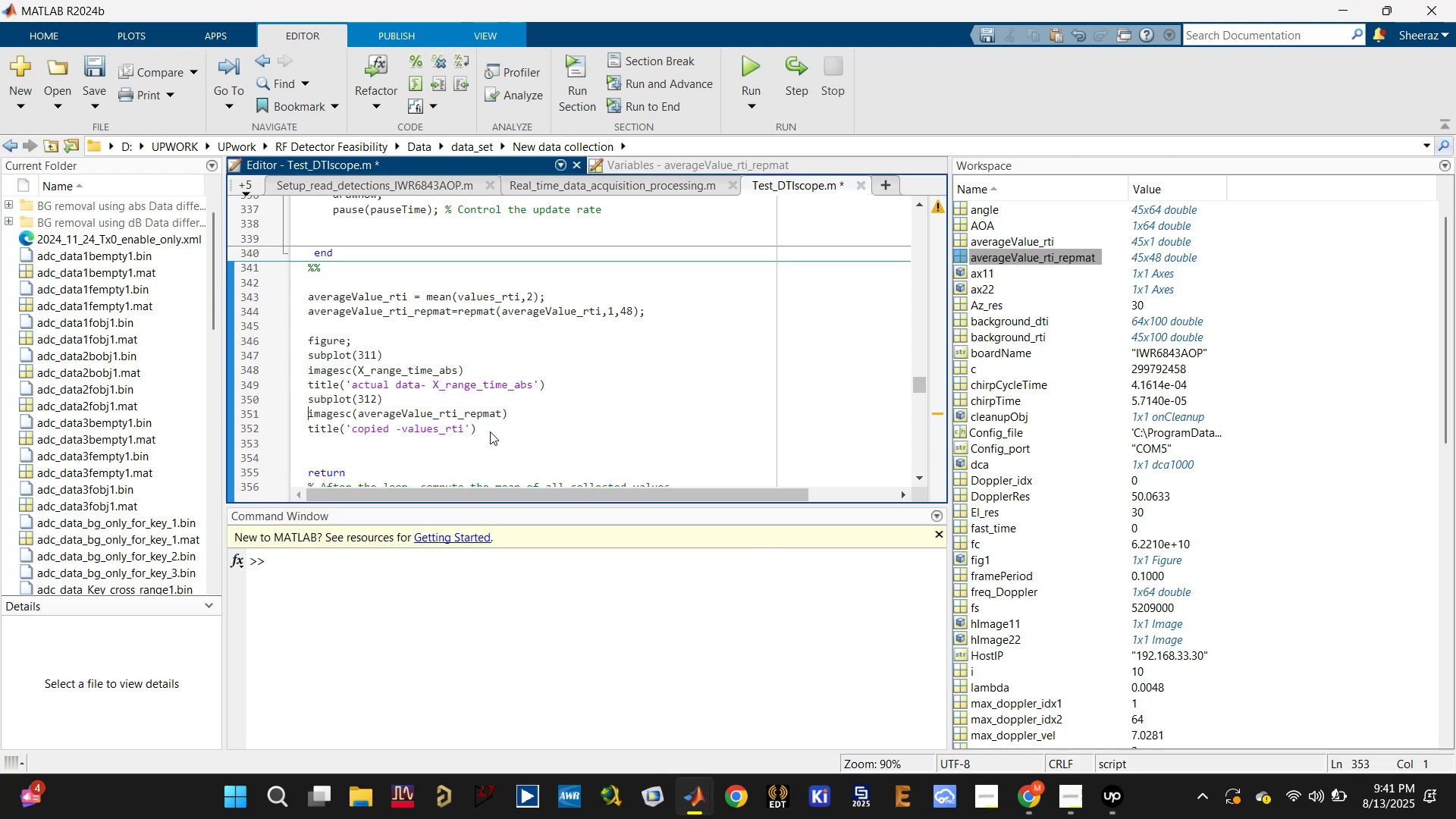 
key(ArrowUp)
 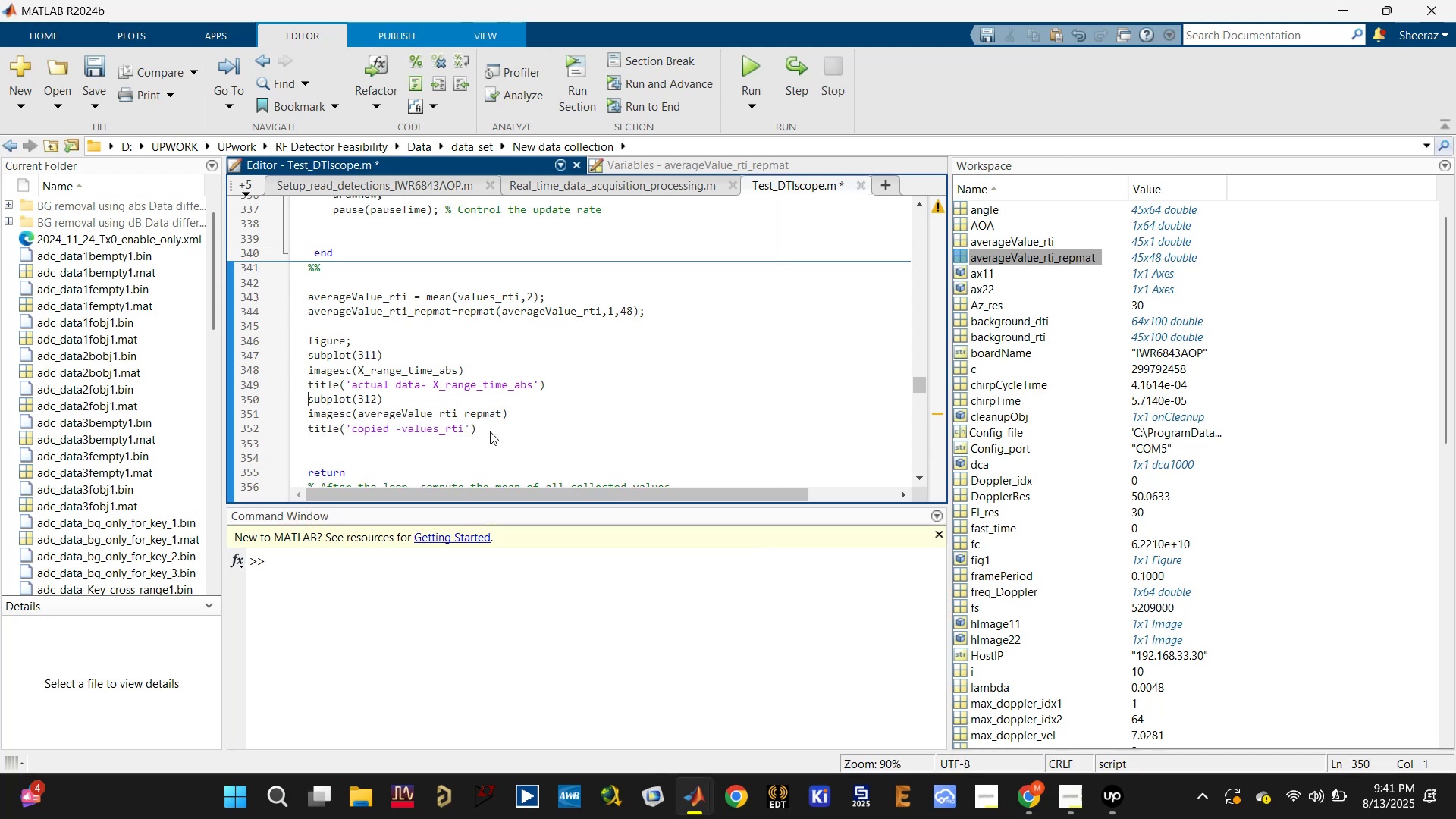 
key(ArrowDown)
 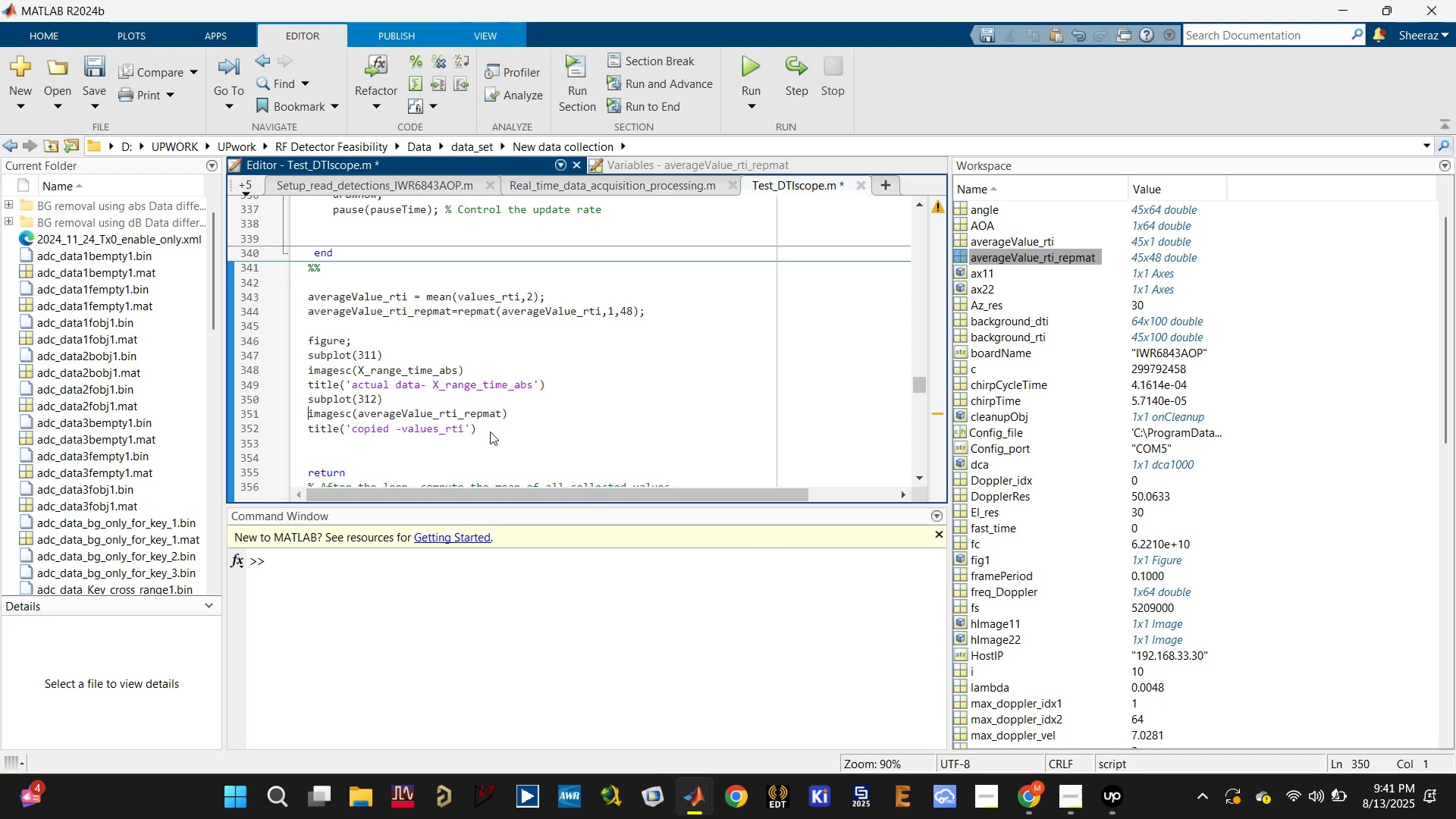 
key(ArrowDown)
 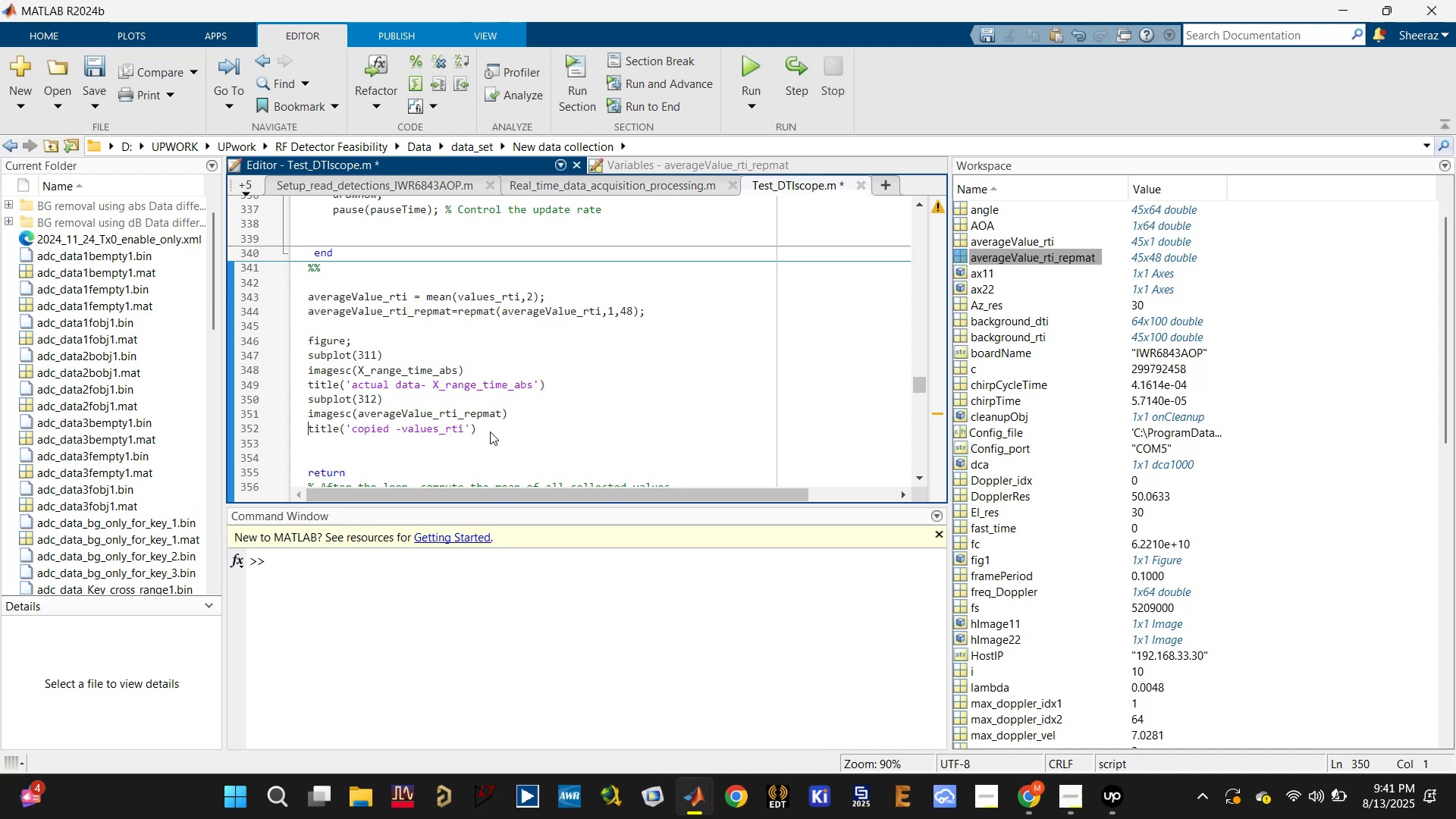 
key(ArrowDown)
 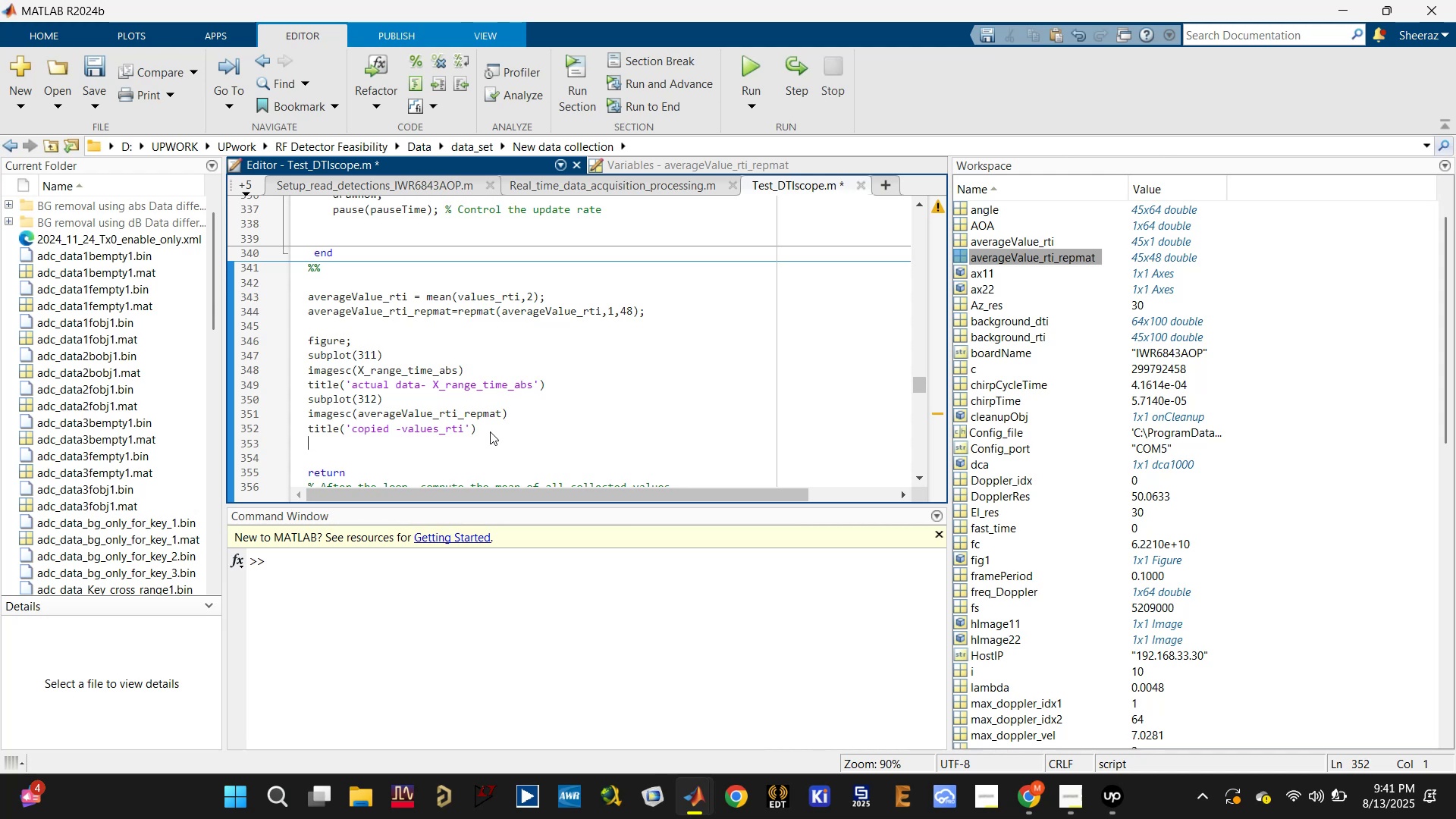 
key(S)
 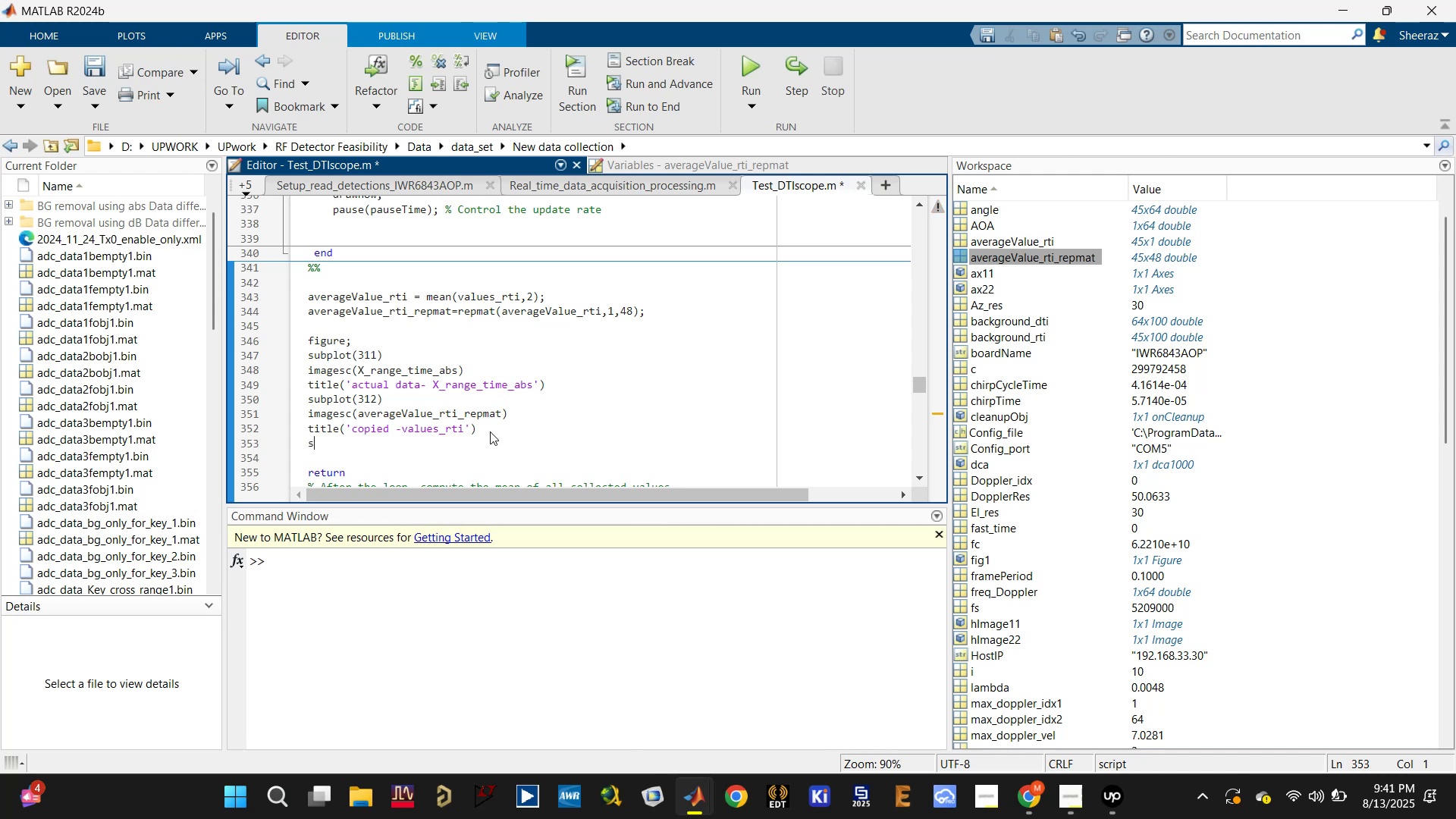 
left_click([476, 427])
 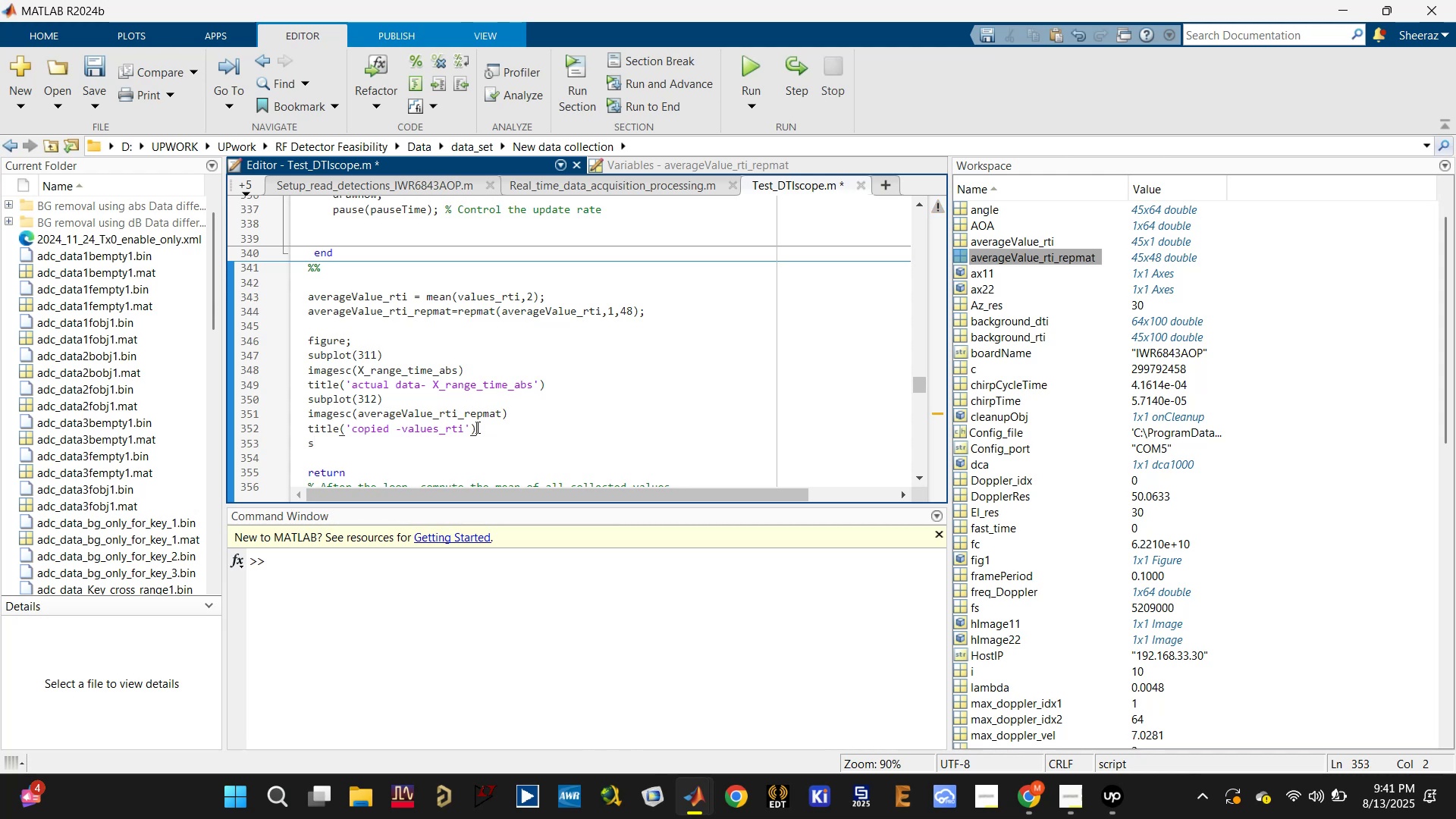 
type(ubplot())
 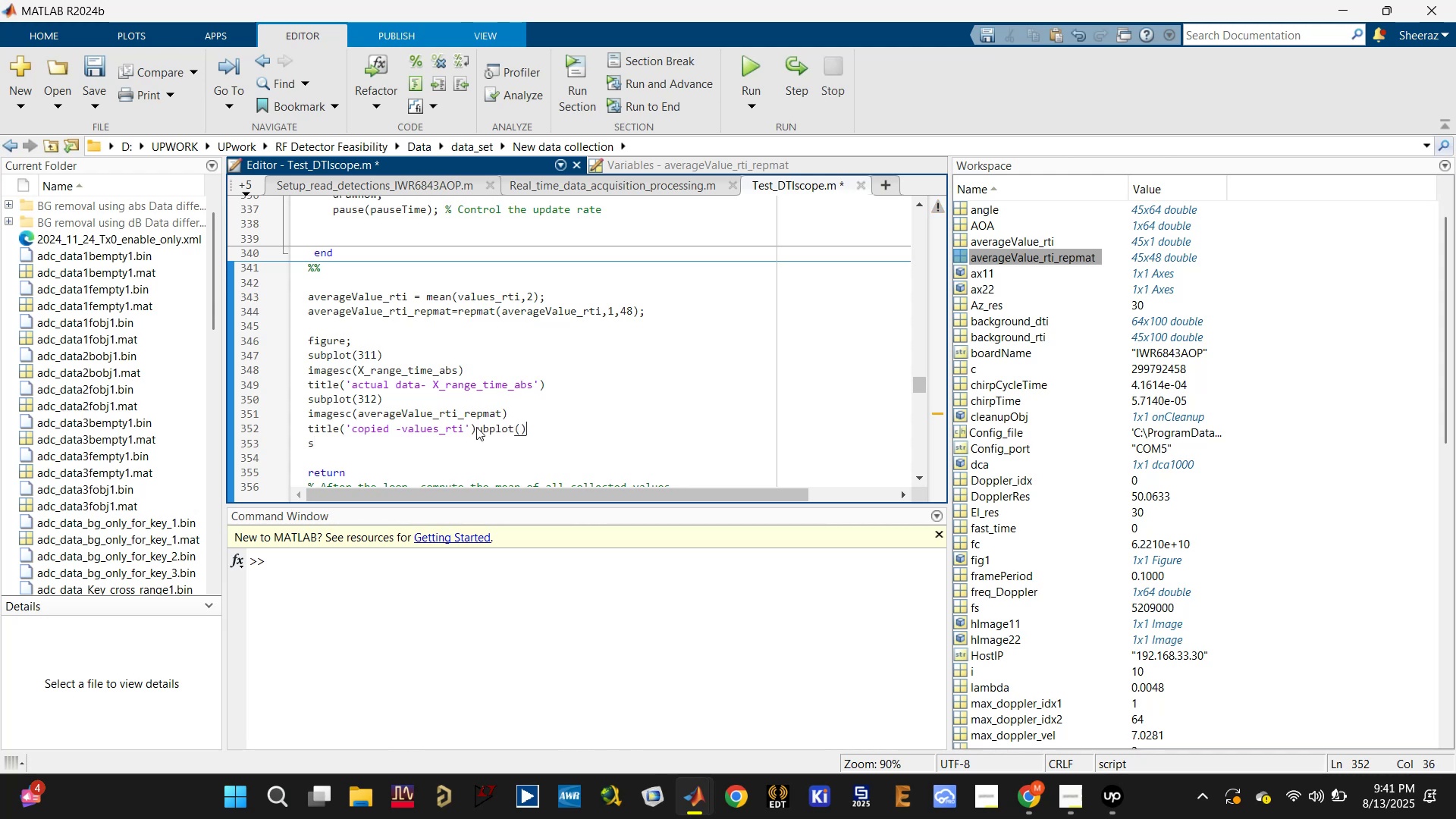 
key(Control+Z)
 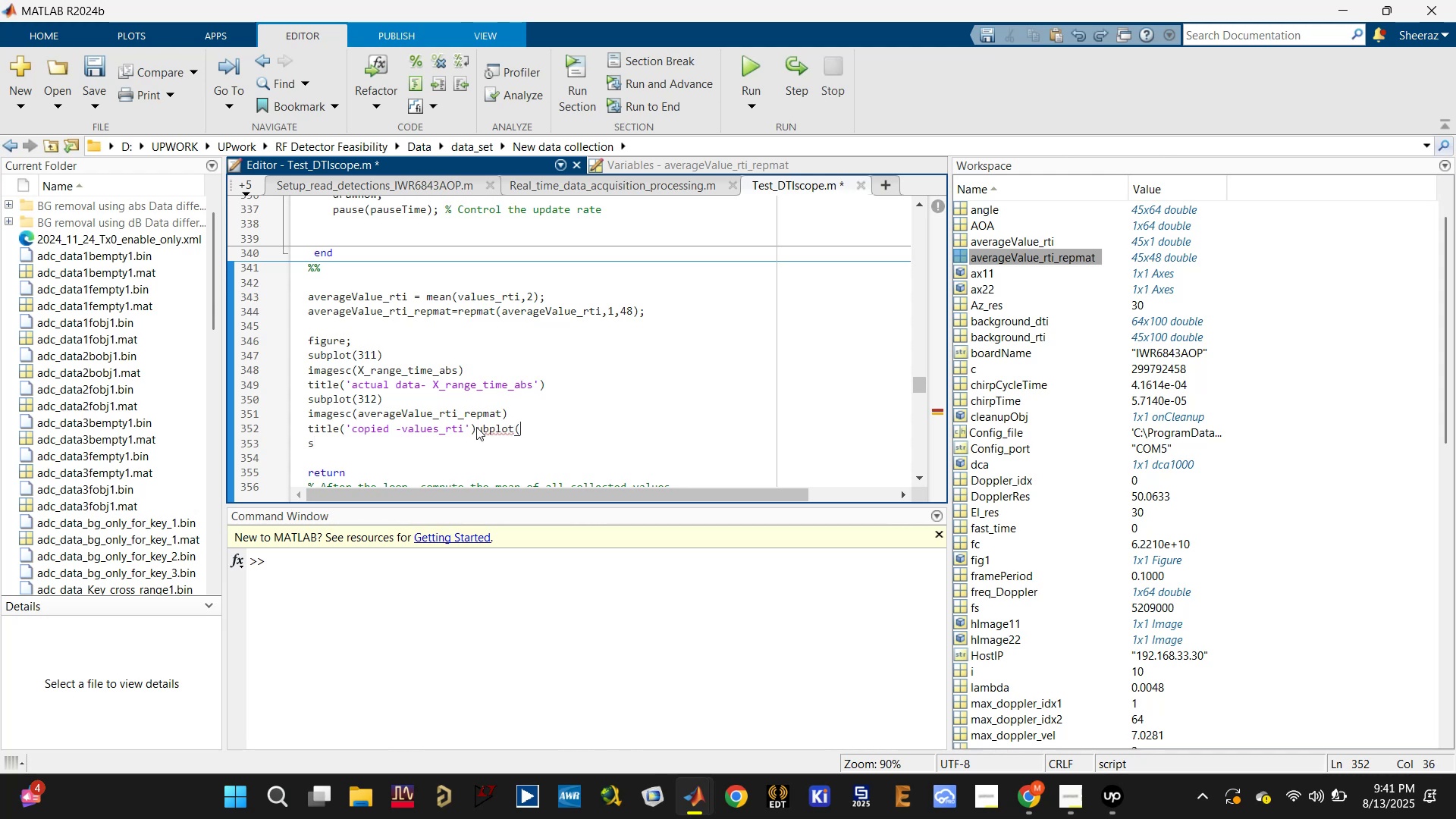 
key(ArrowLeft)
 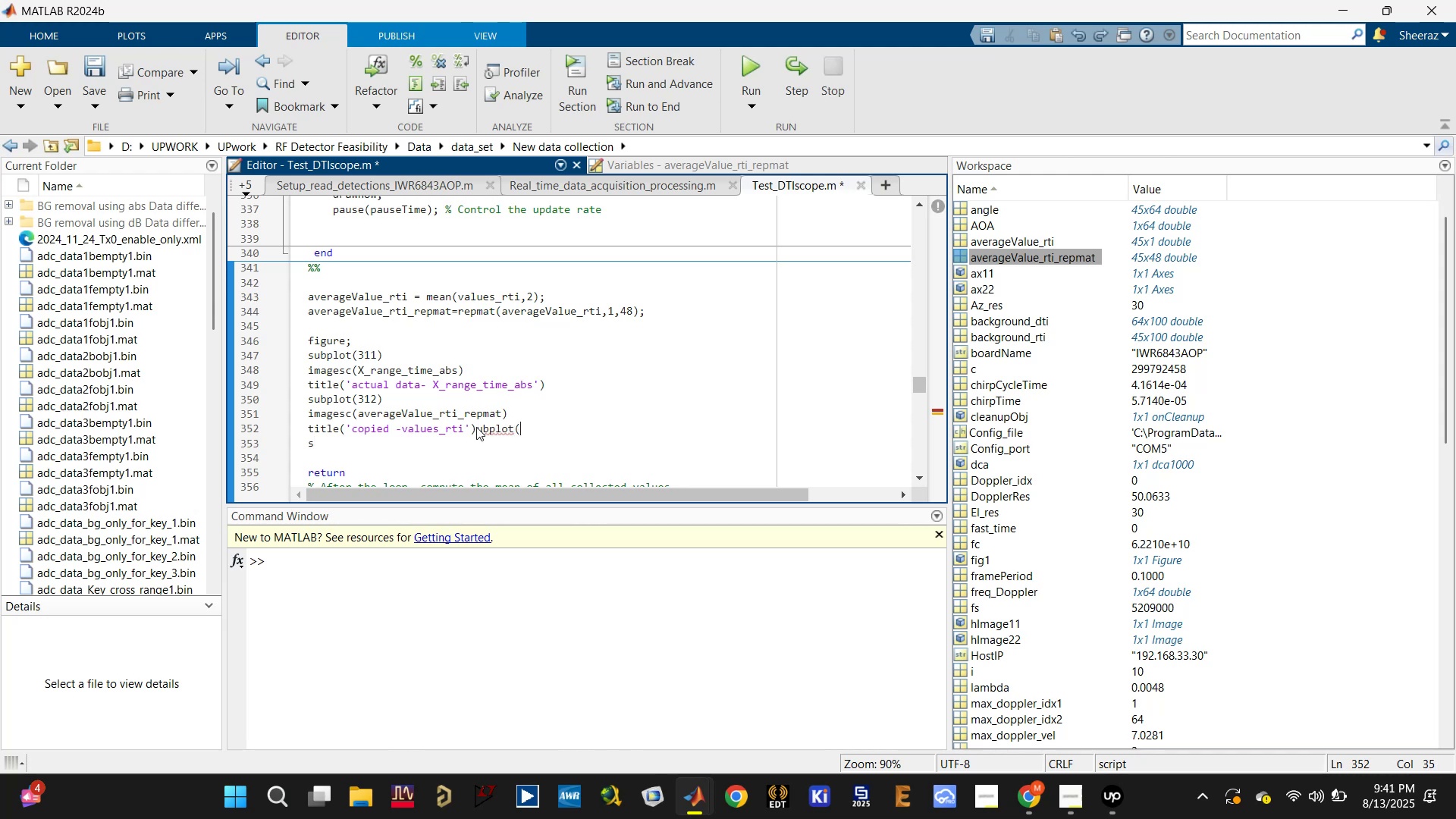 
key(ArrowLeft)
 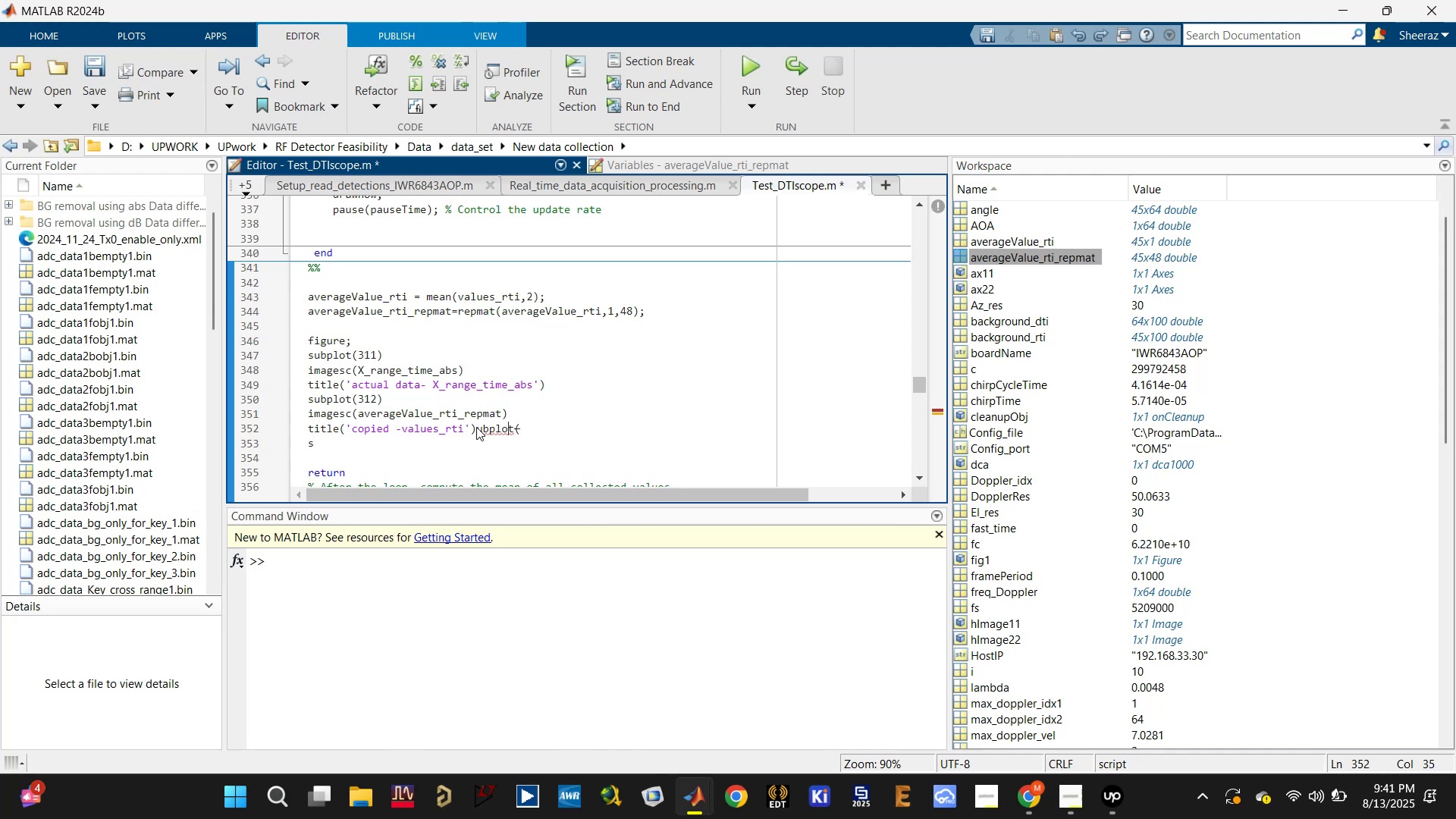 
key(ArrowLeft)
 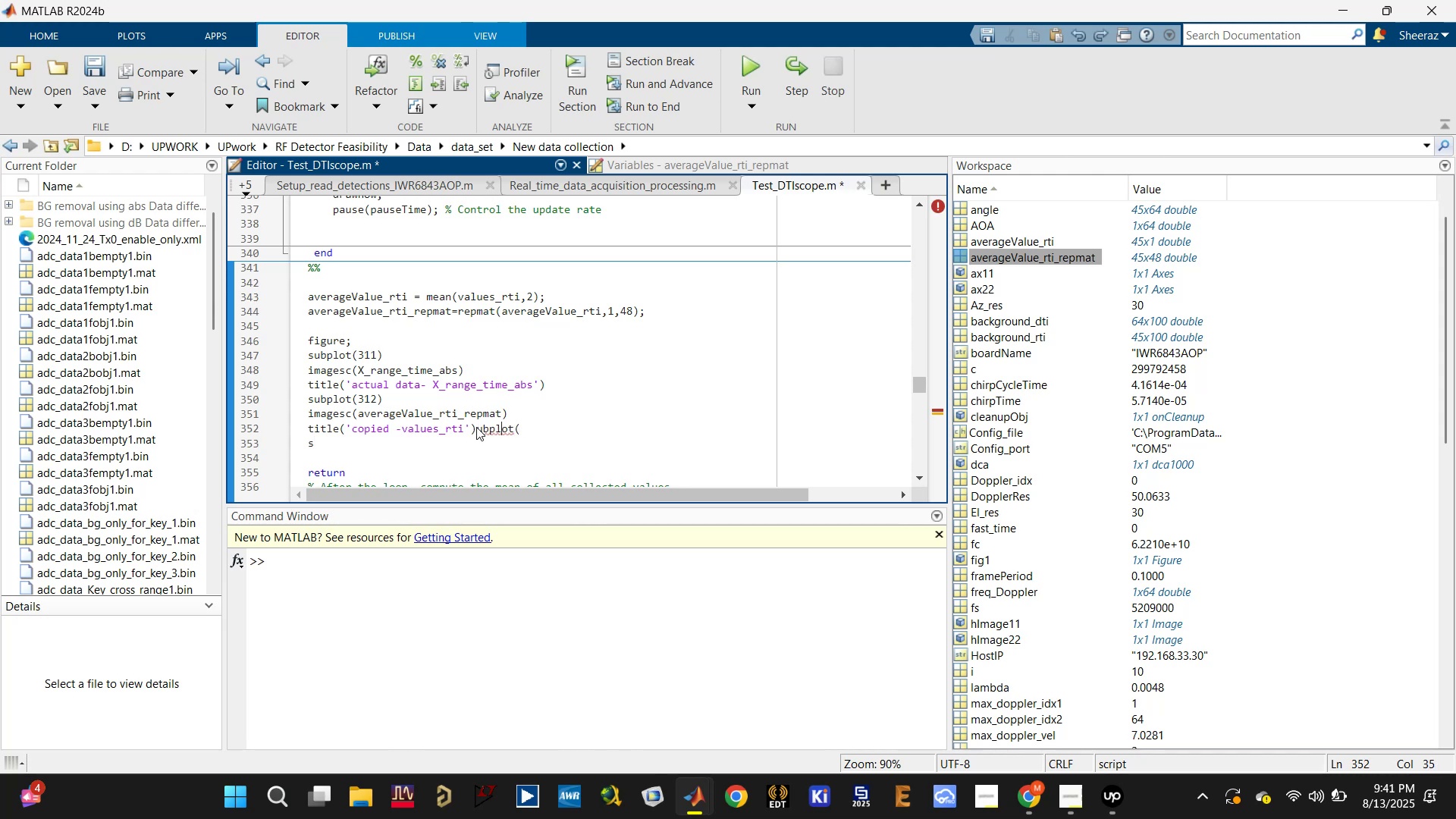 
key(ArrowLeft)
 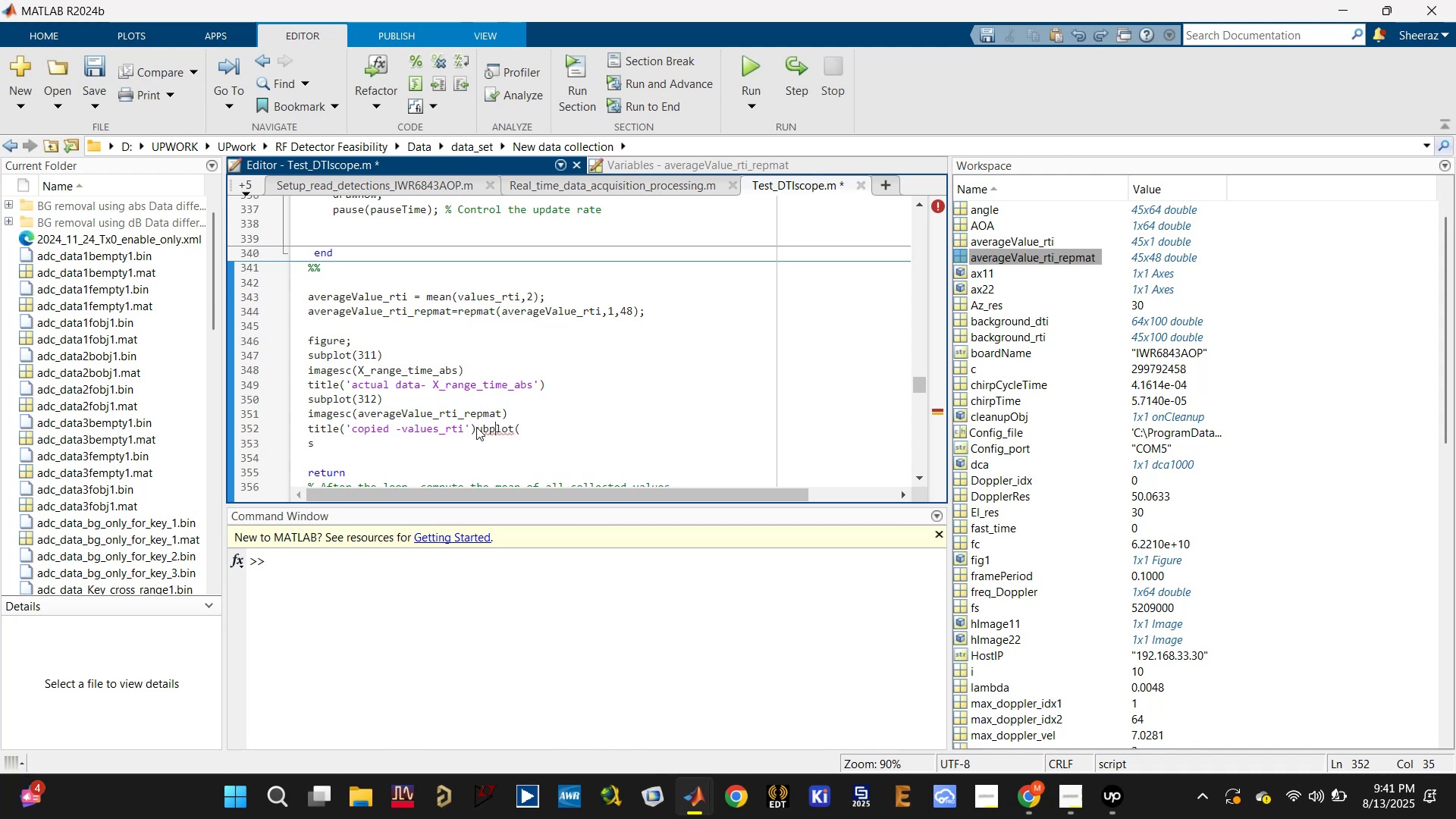 
key(ArrowLeft)
 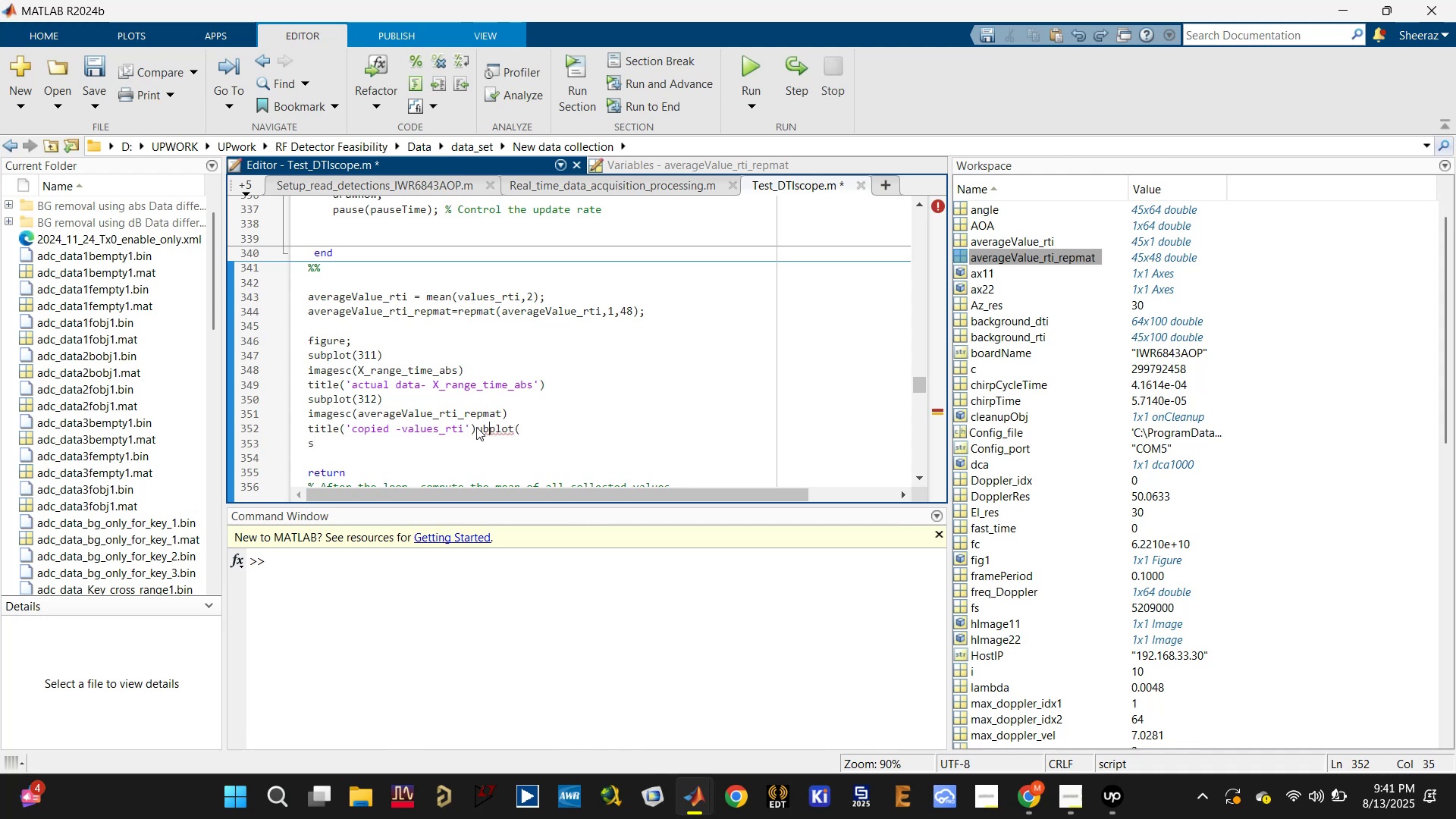 
key(ArrowLeft)
 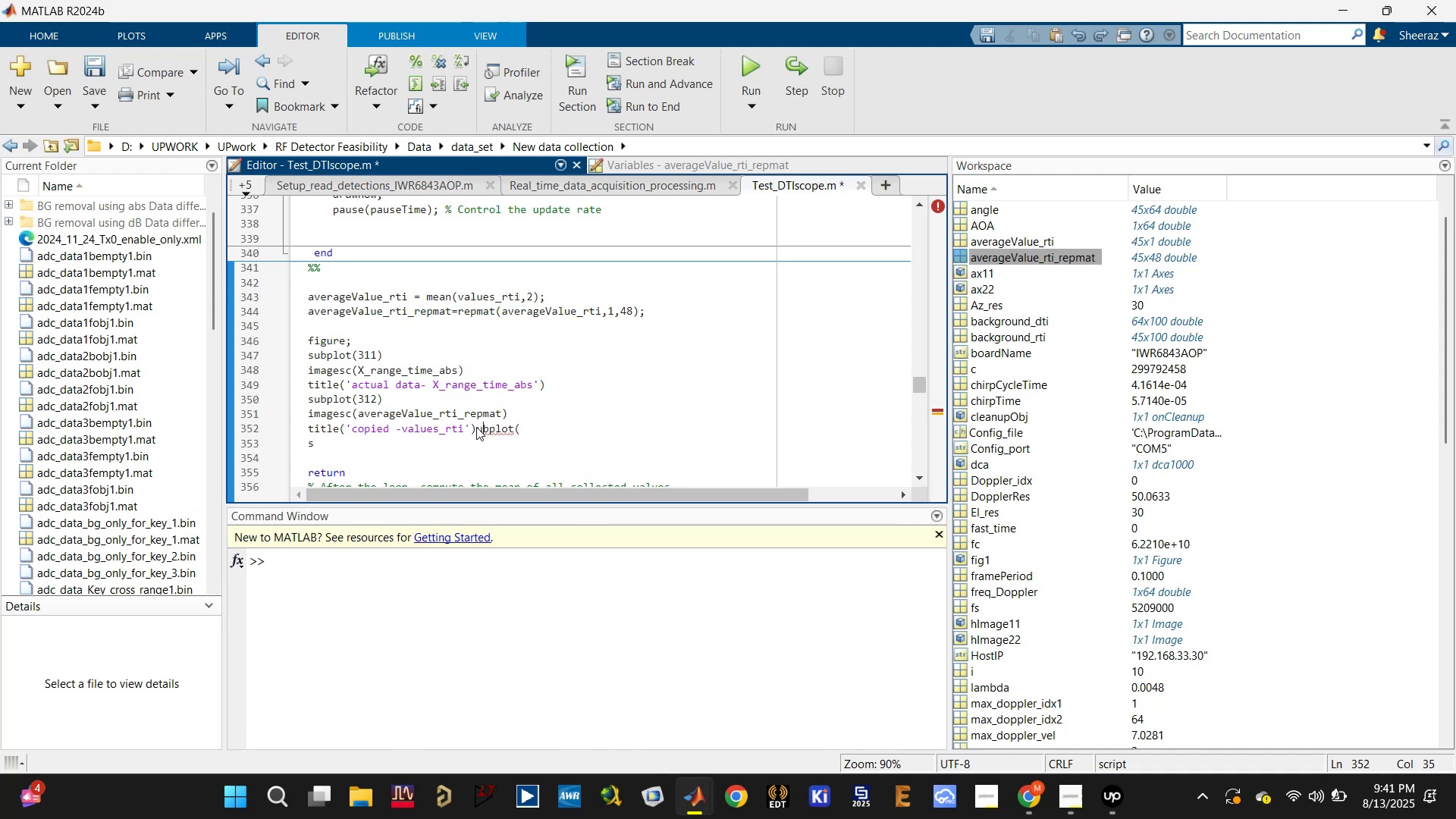 
key(ArrowLeft)
 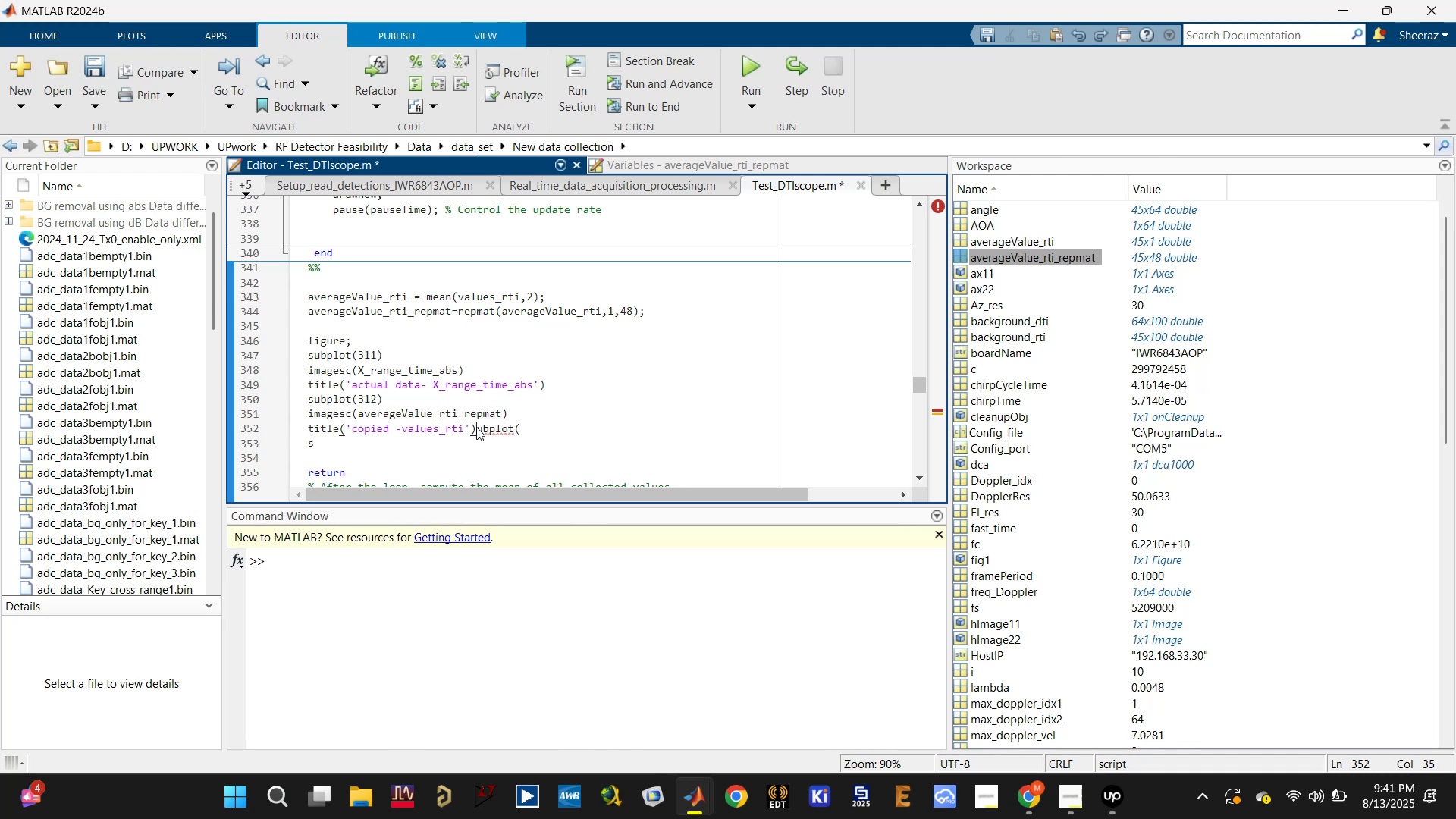 
key(Enter)
 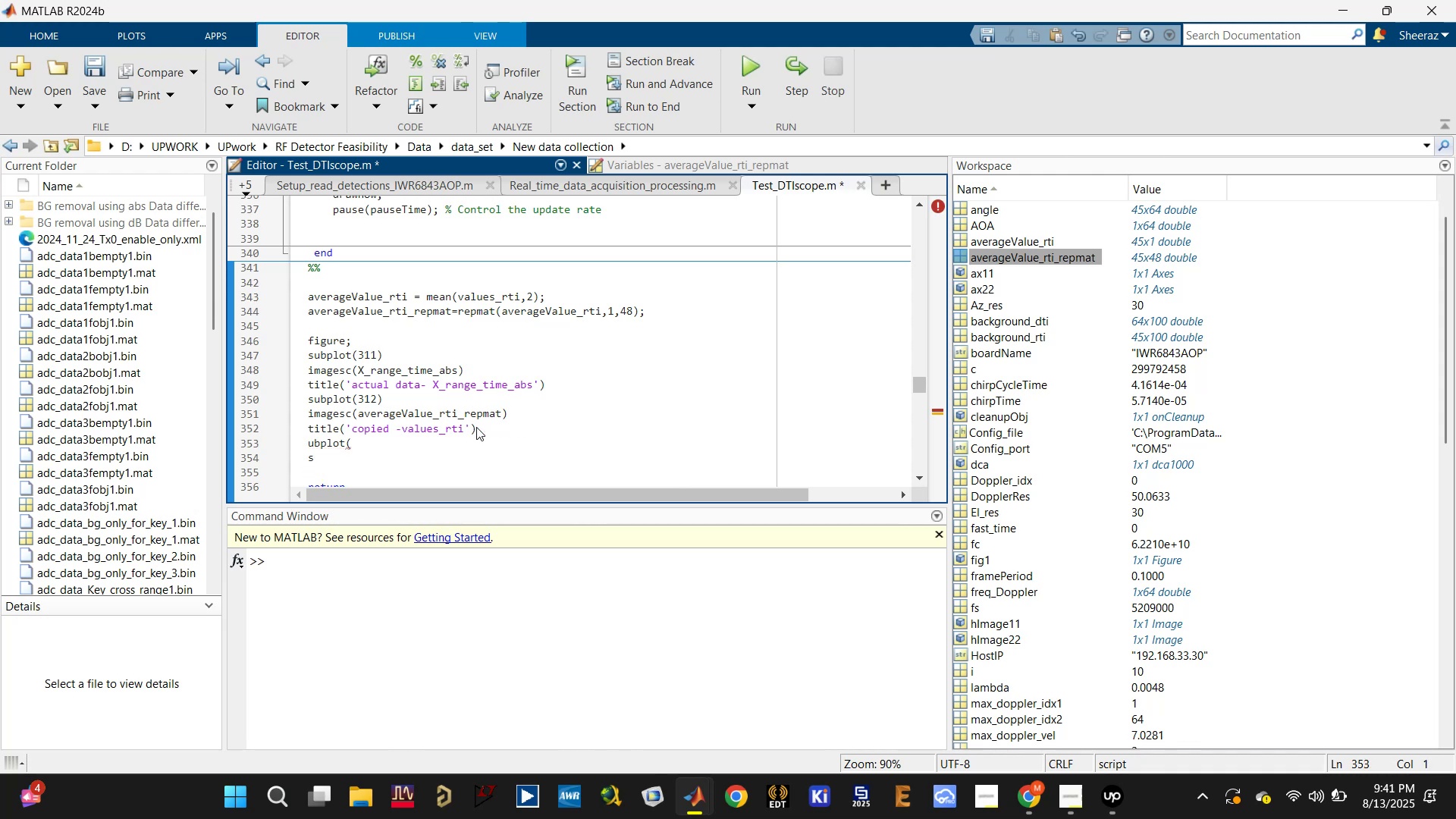 
key(ArrowDown)
 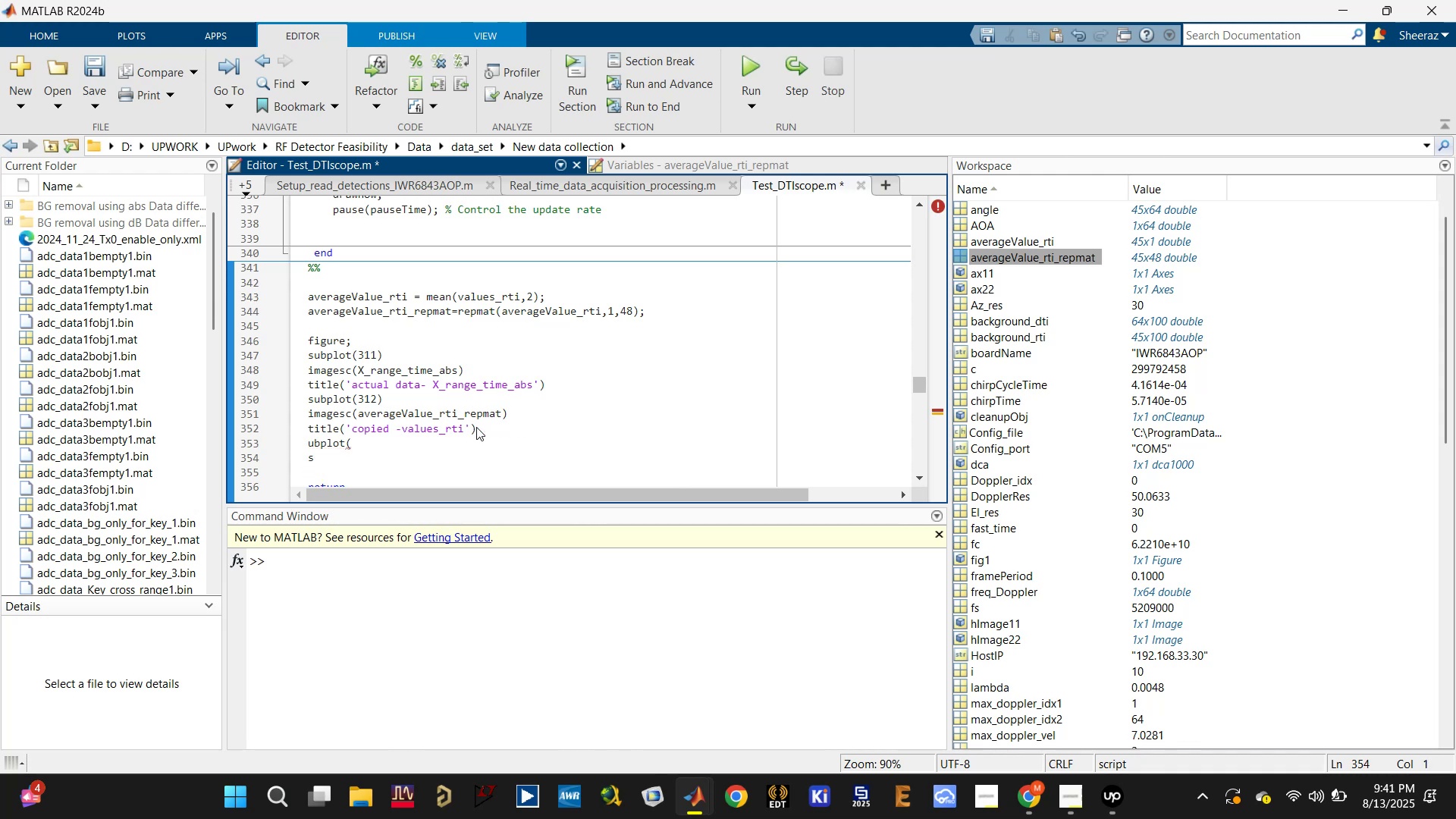 
key(F12)
 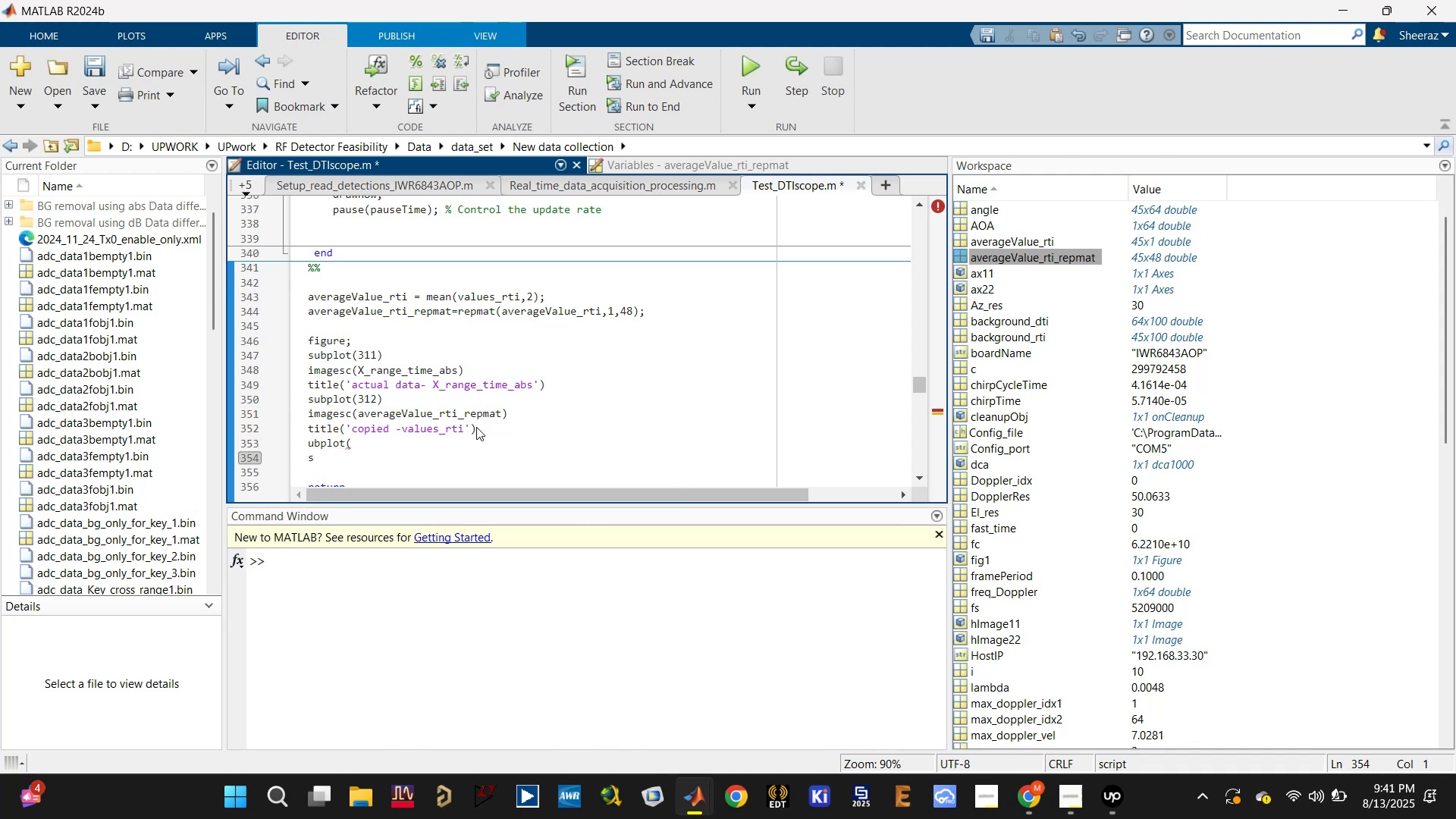 
key(ArrowRight)
 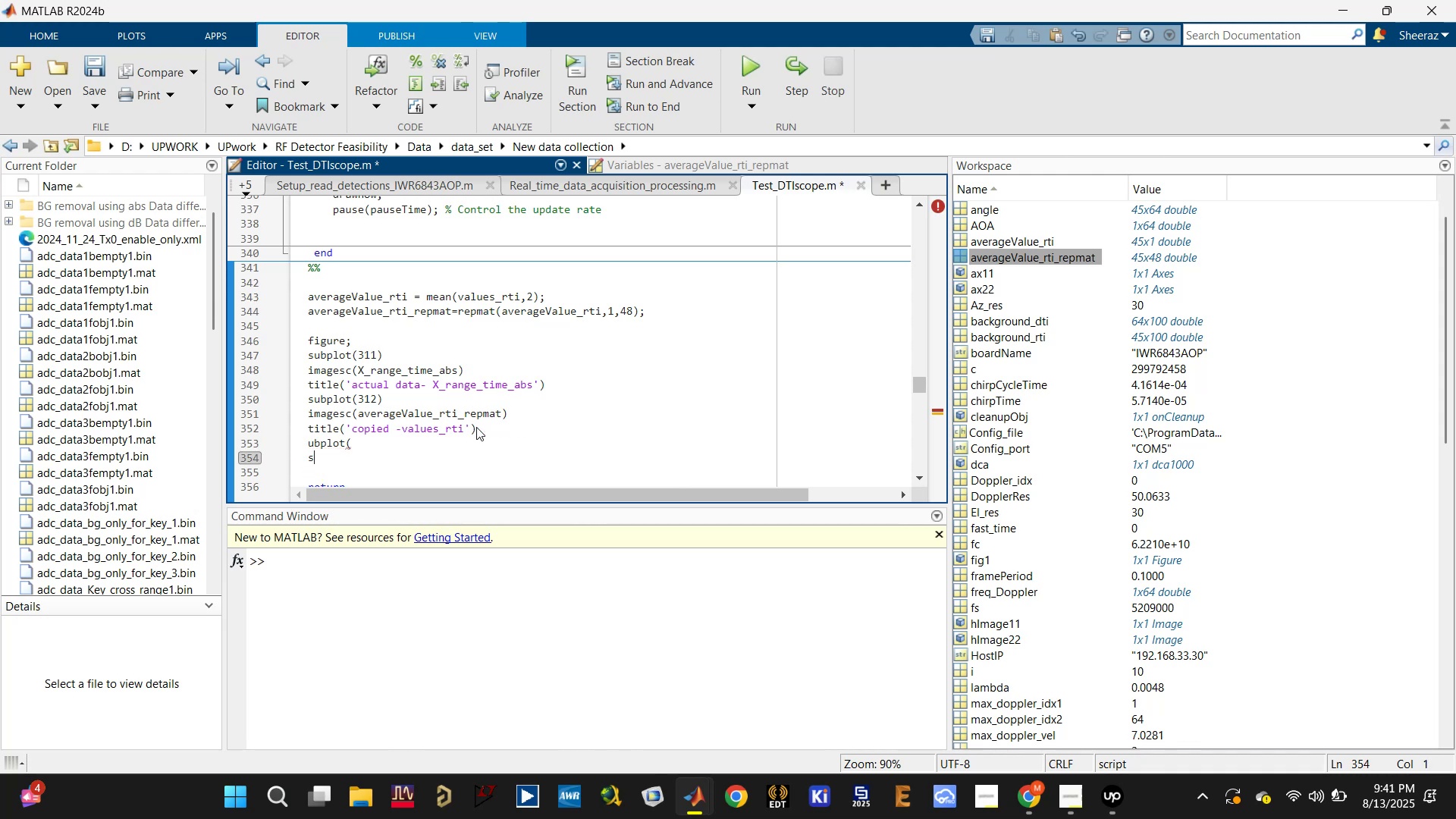 
key(Backspace)
 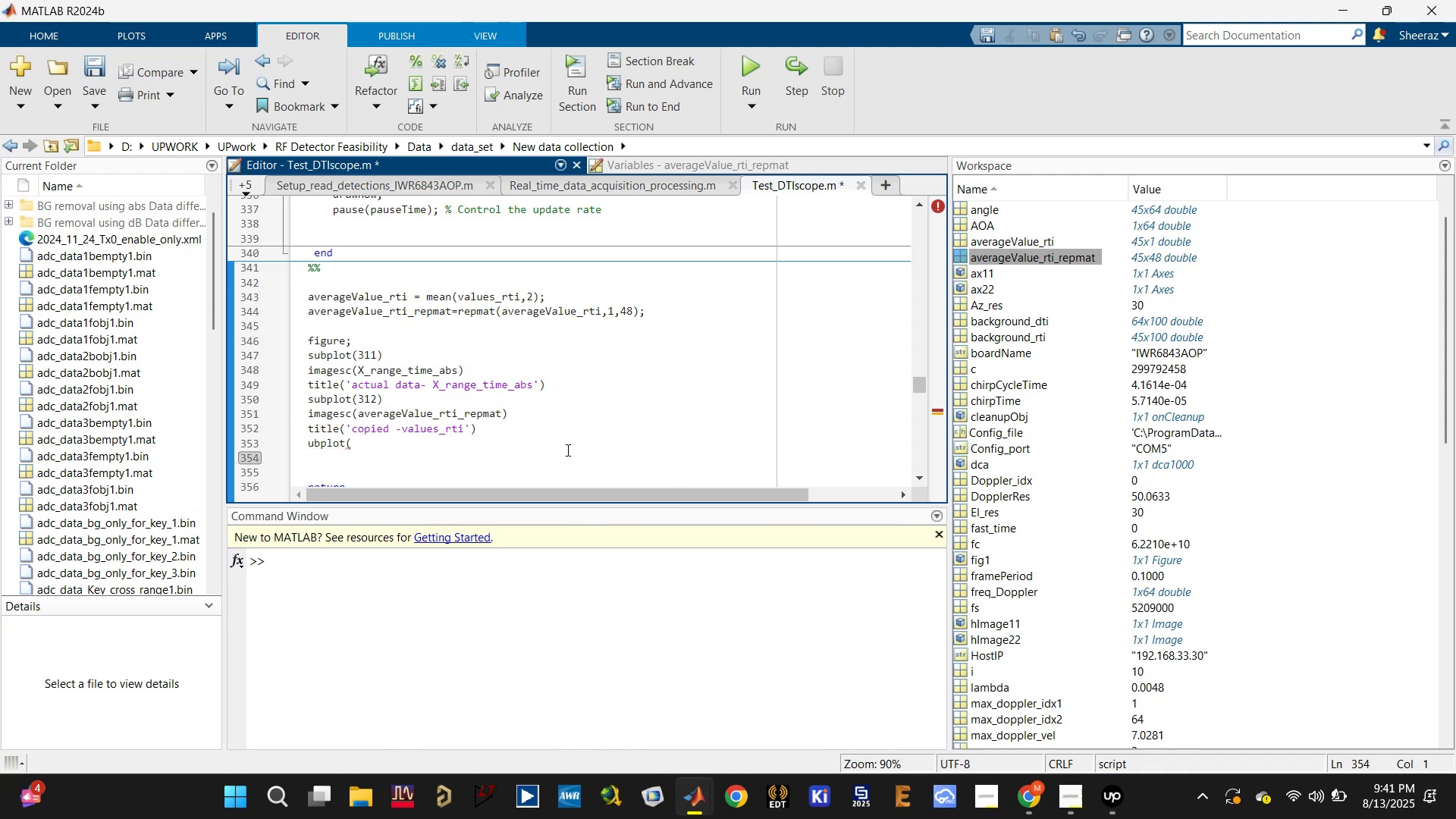 
left_click([508, 424])
 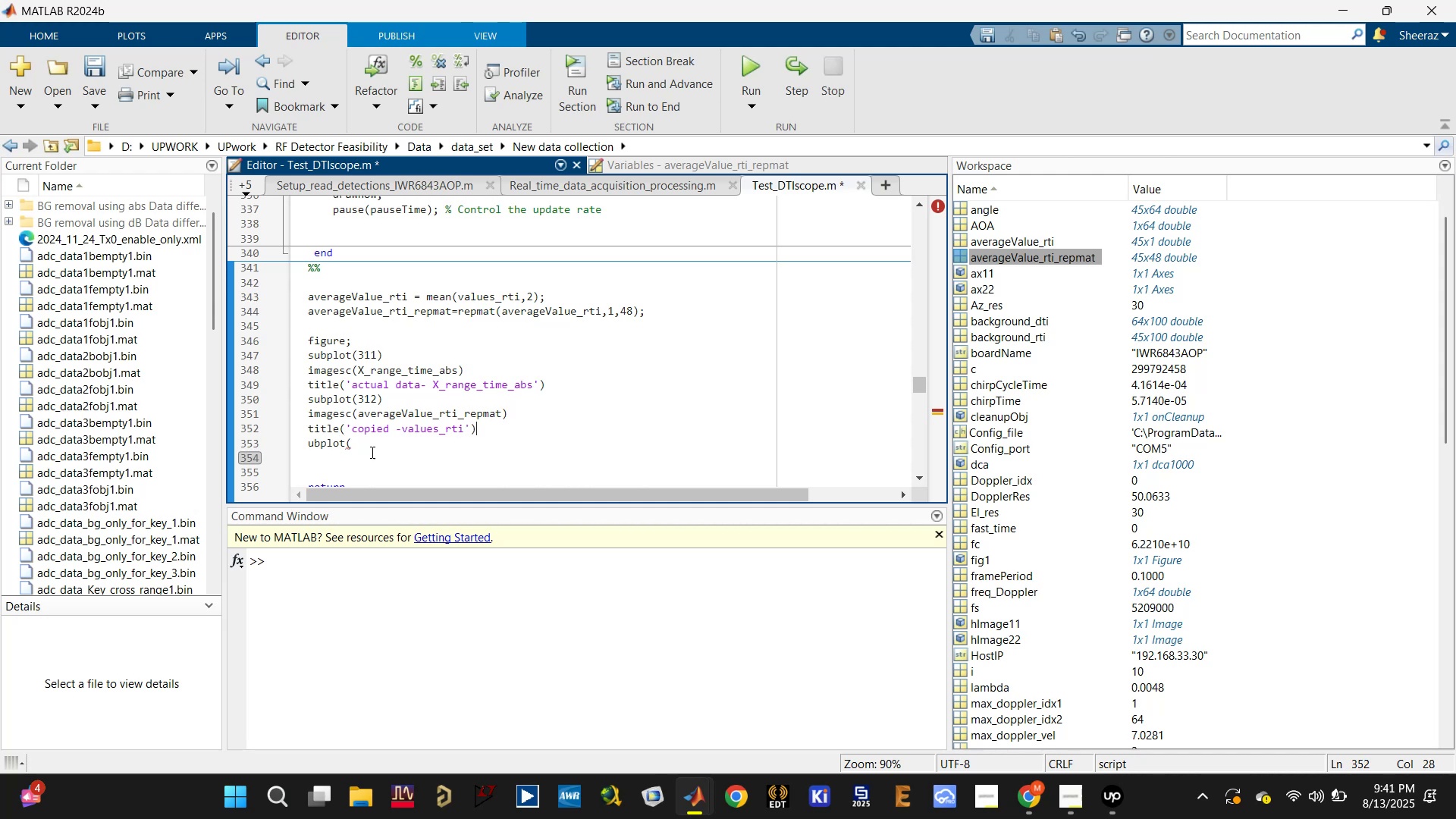 
left_click([308, 439])
 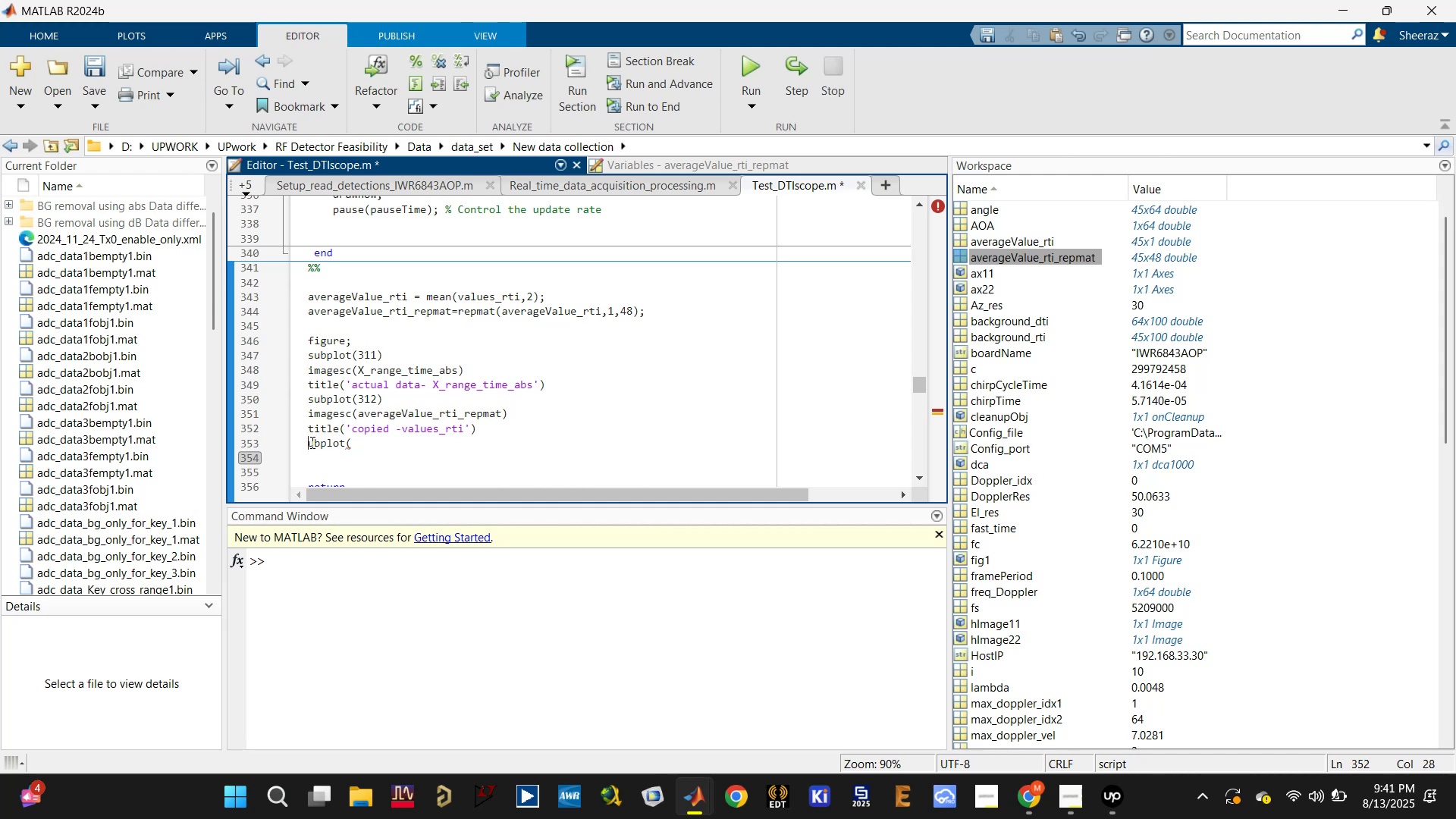 
key(S)
 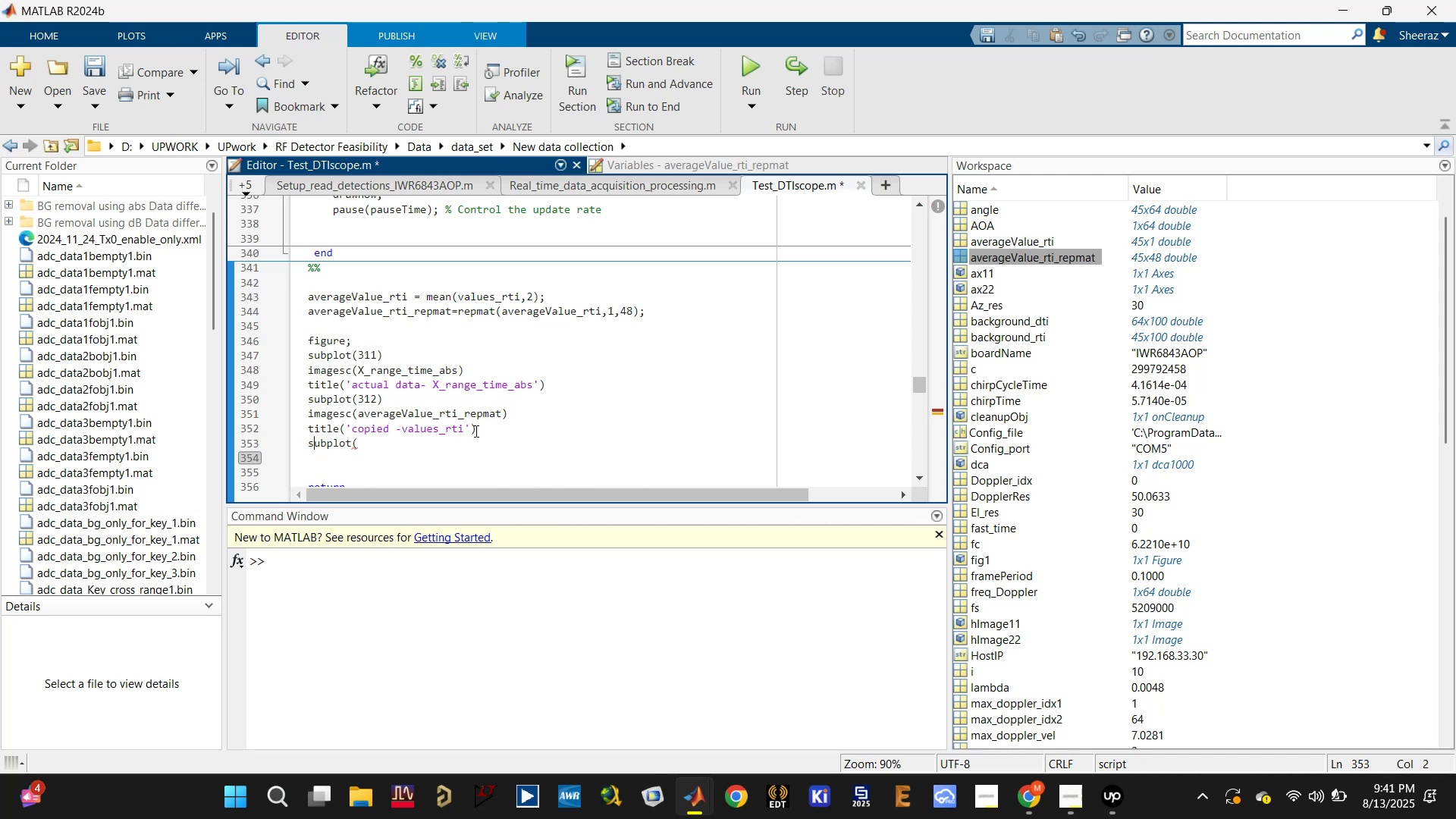 
left_click([485, 428])
 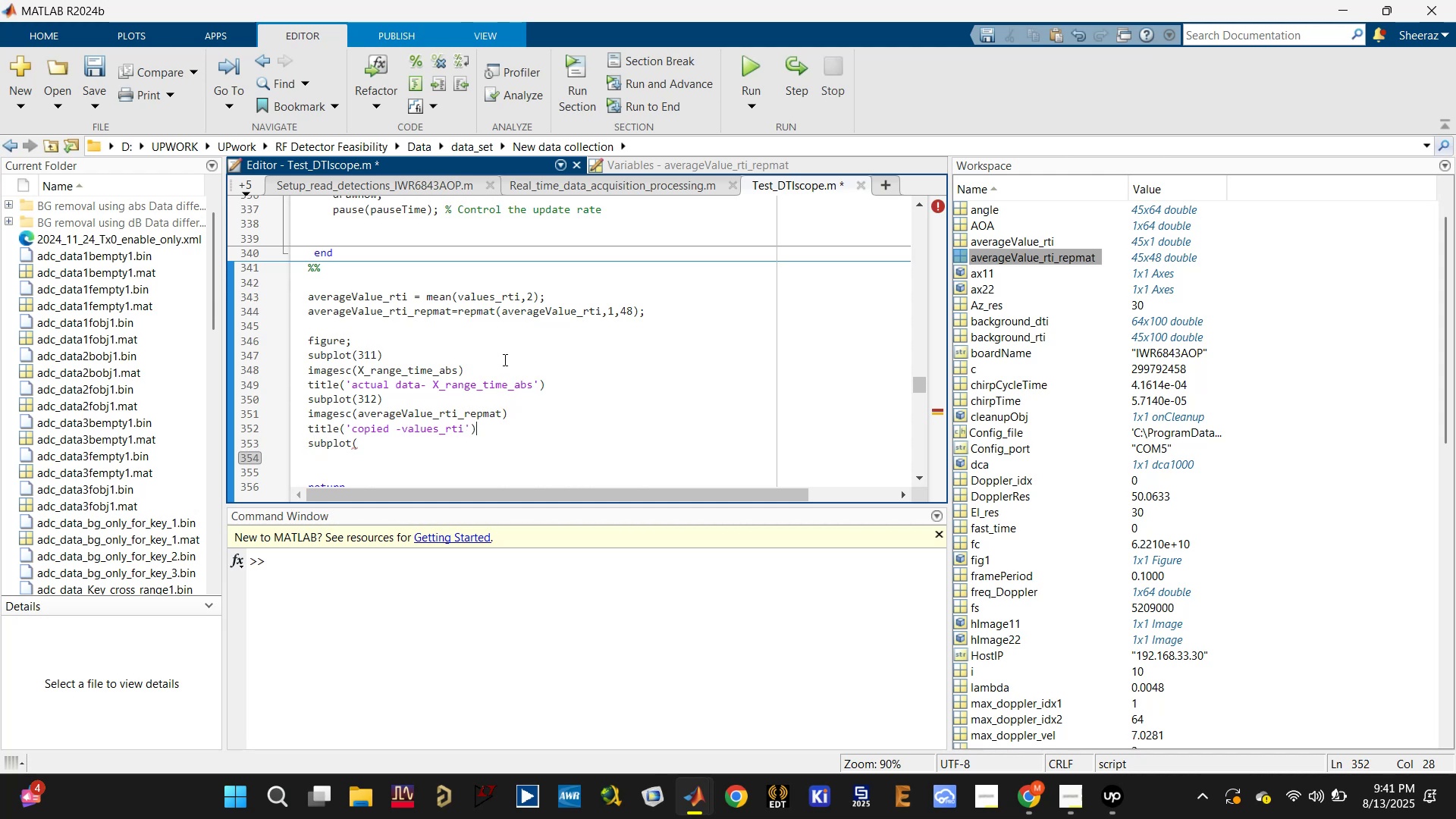 
left_click([475, 353])
 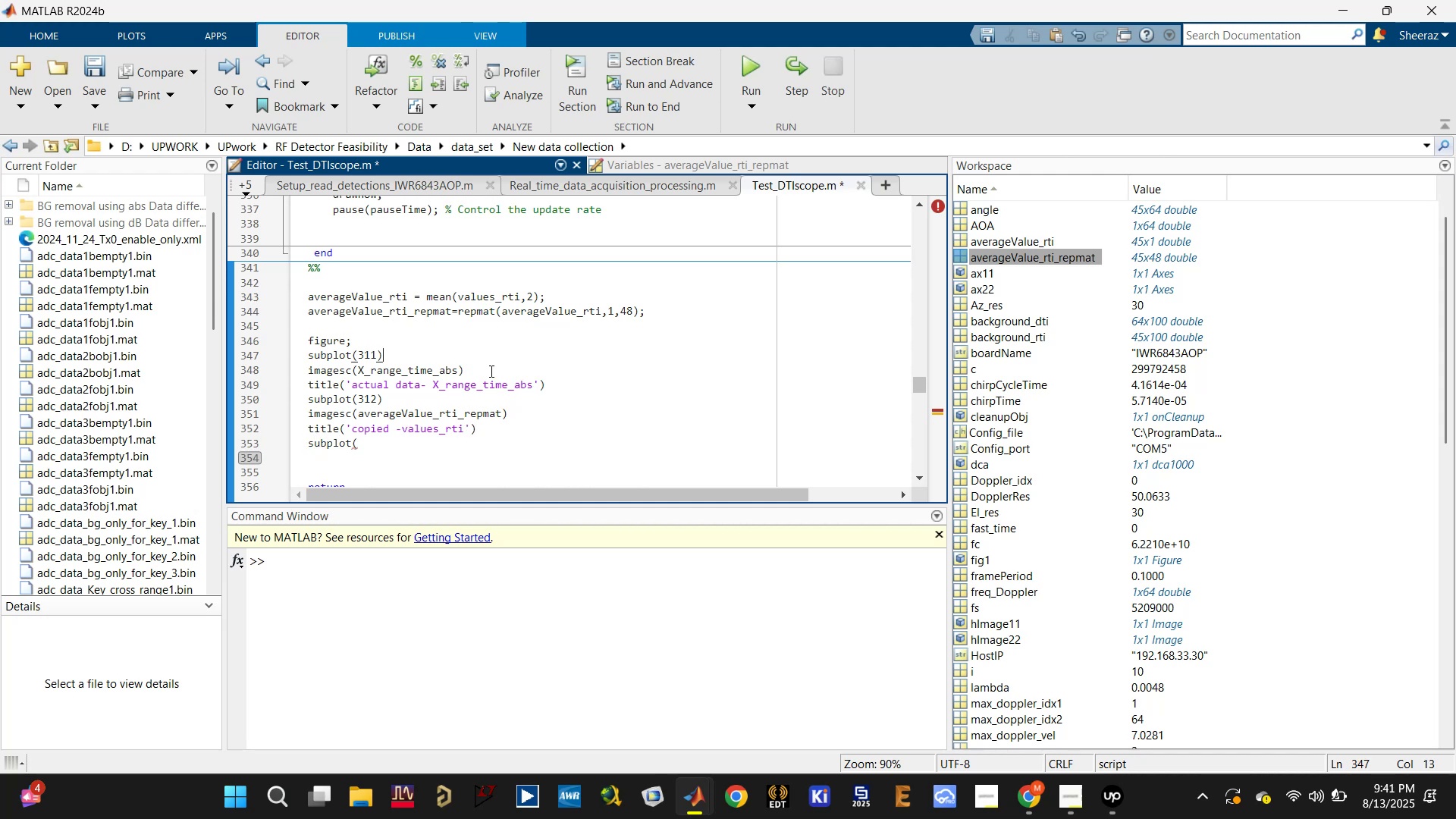 
left_click([491, 372])
 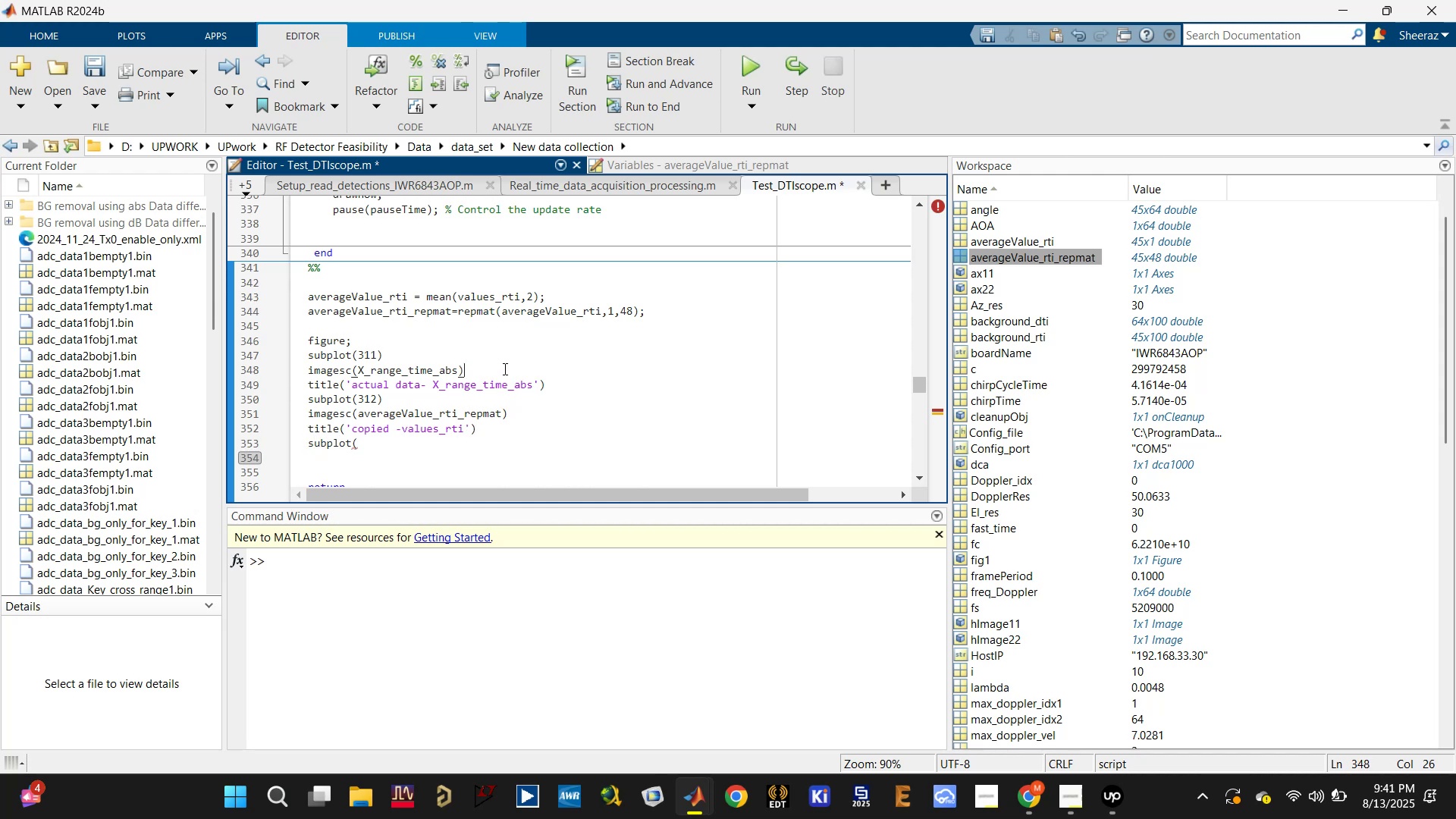 
key(Semicolon)
 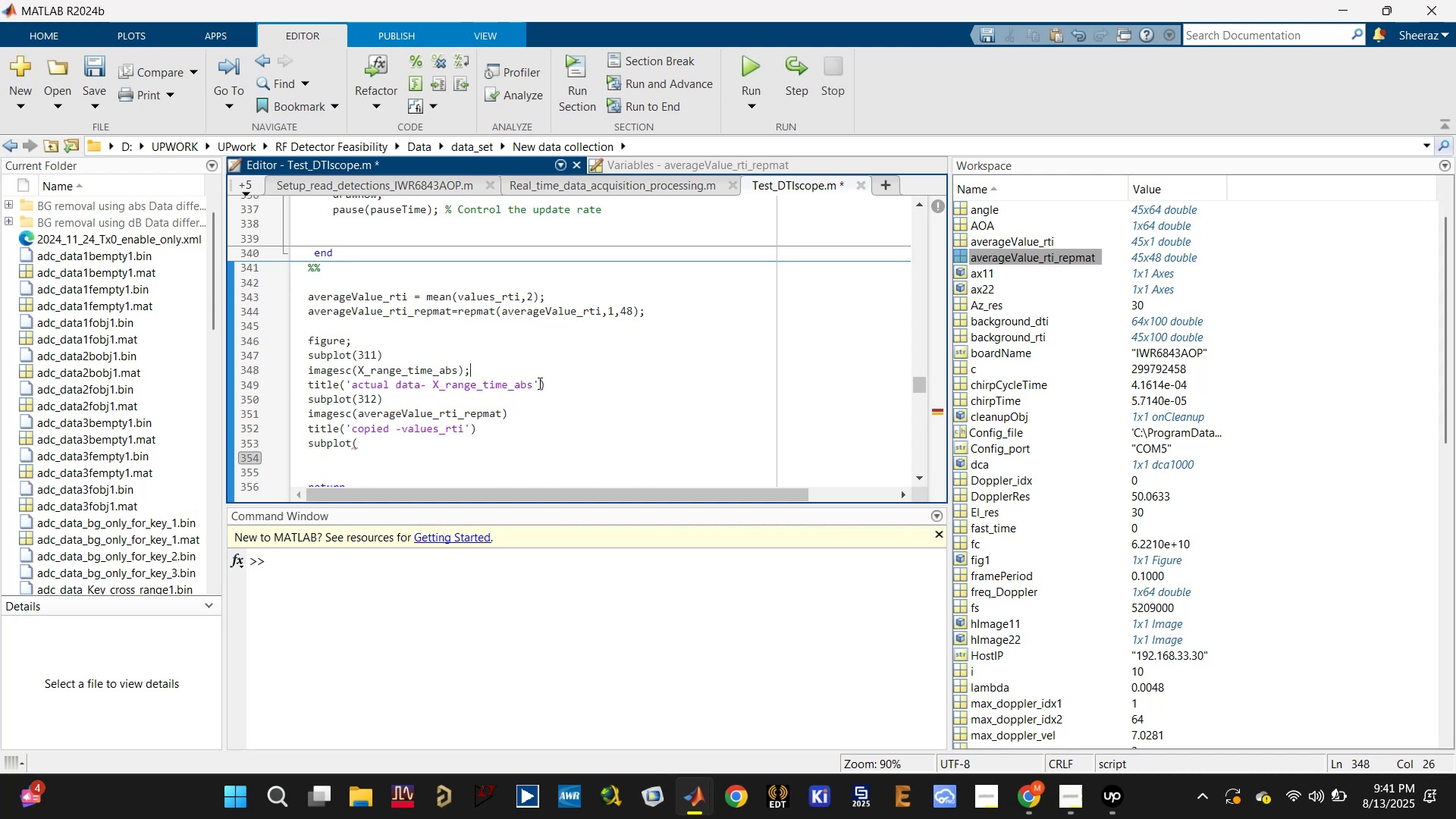 
left_click([538, 383])
 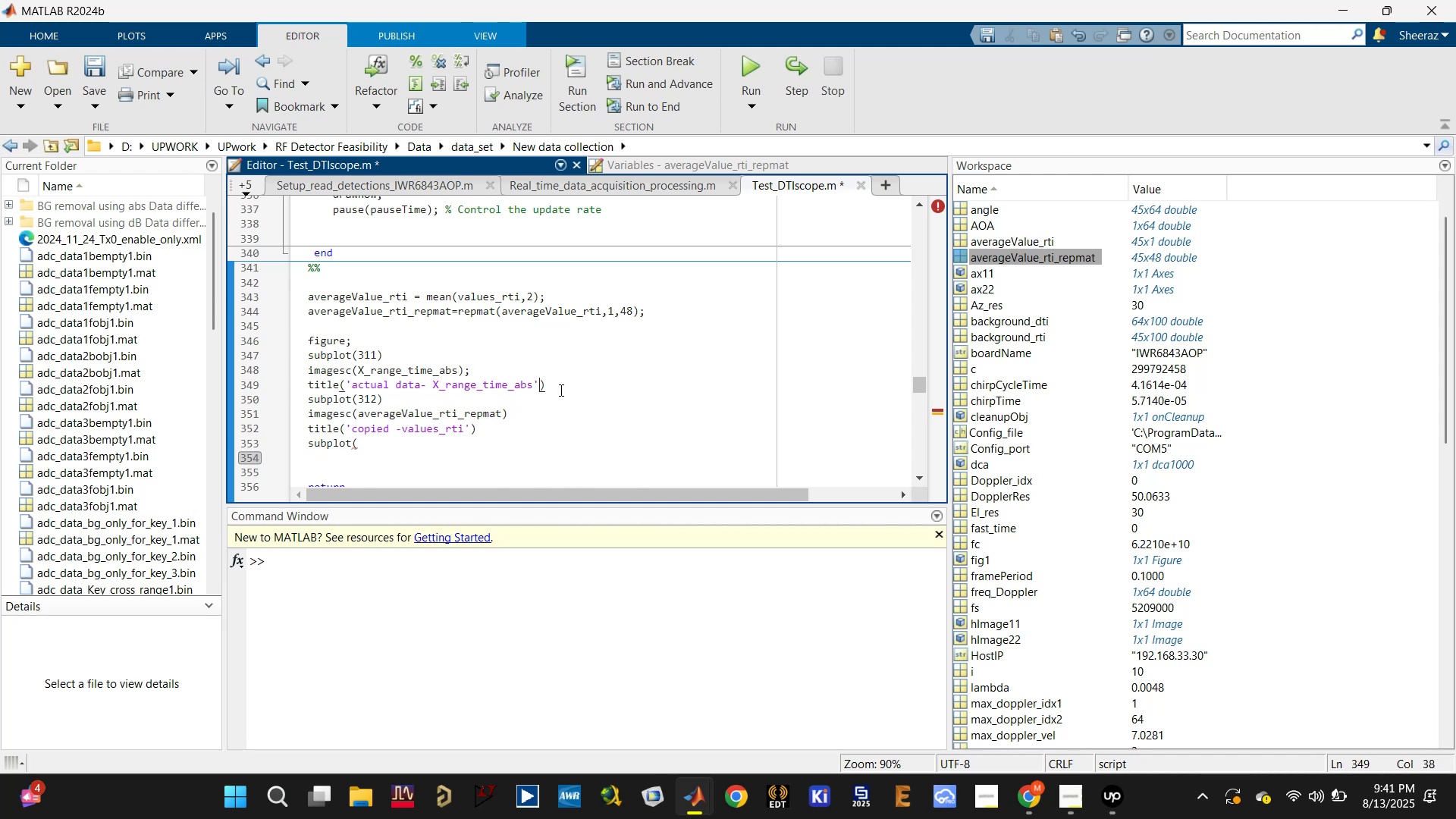 
left_click([560, 379])
 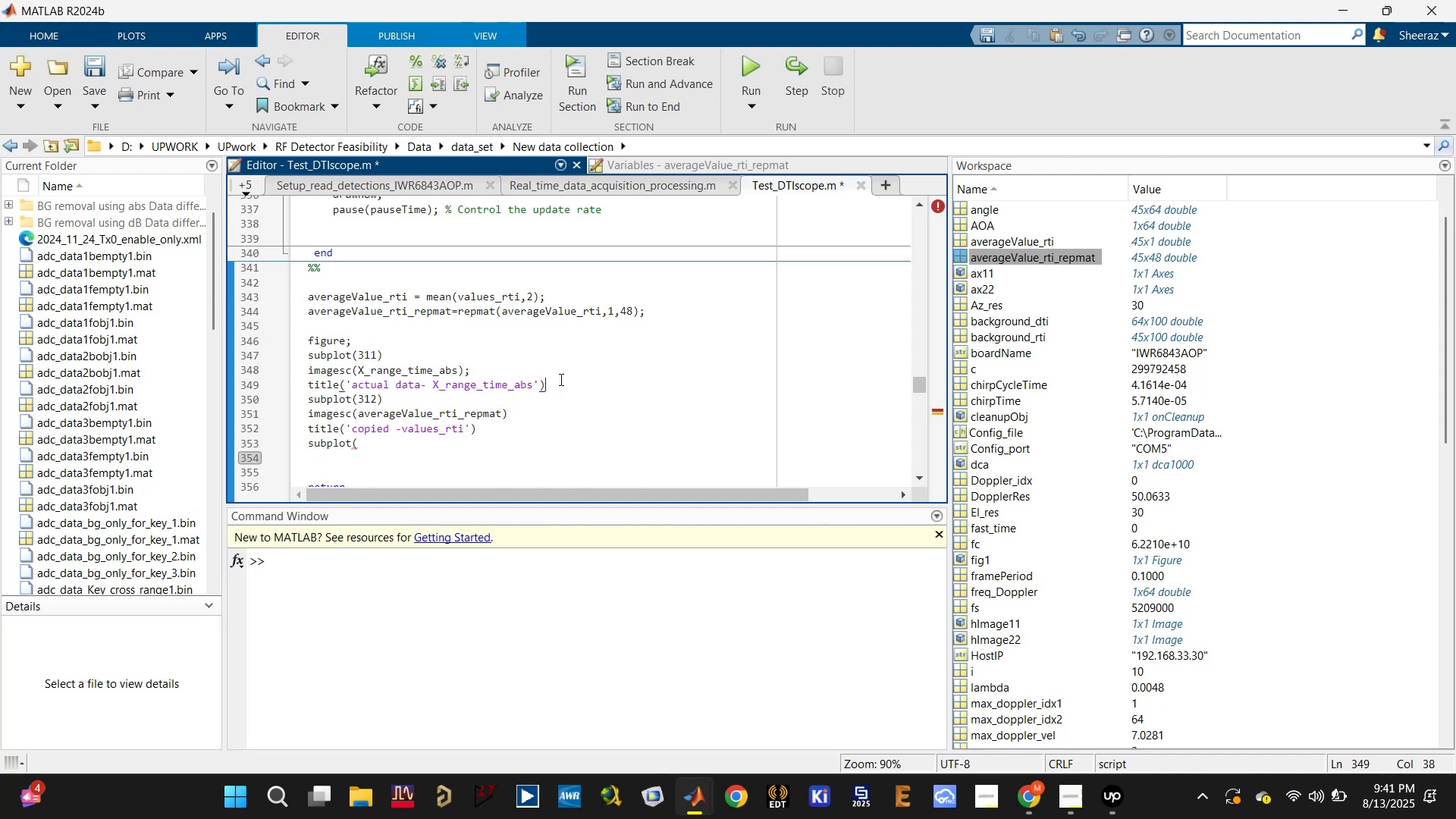 
key(Semicolon)
 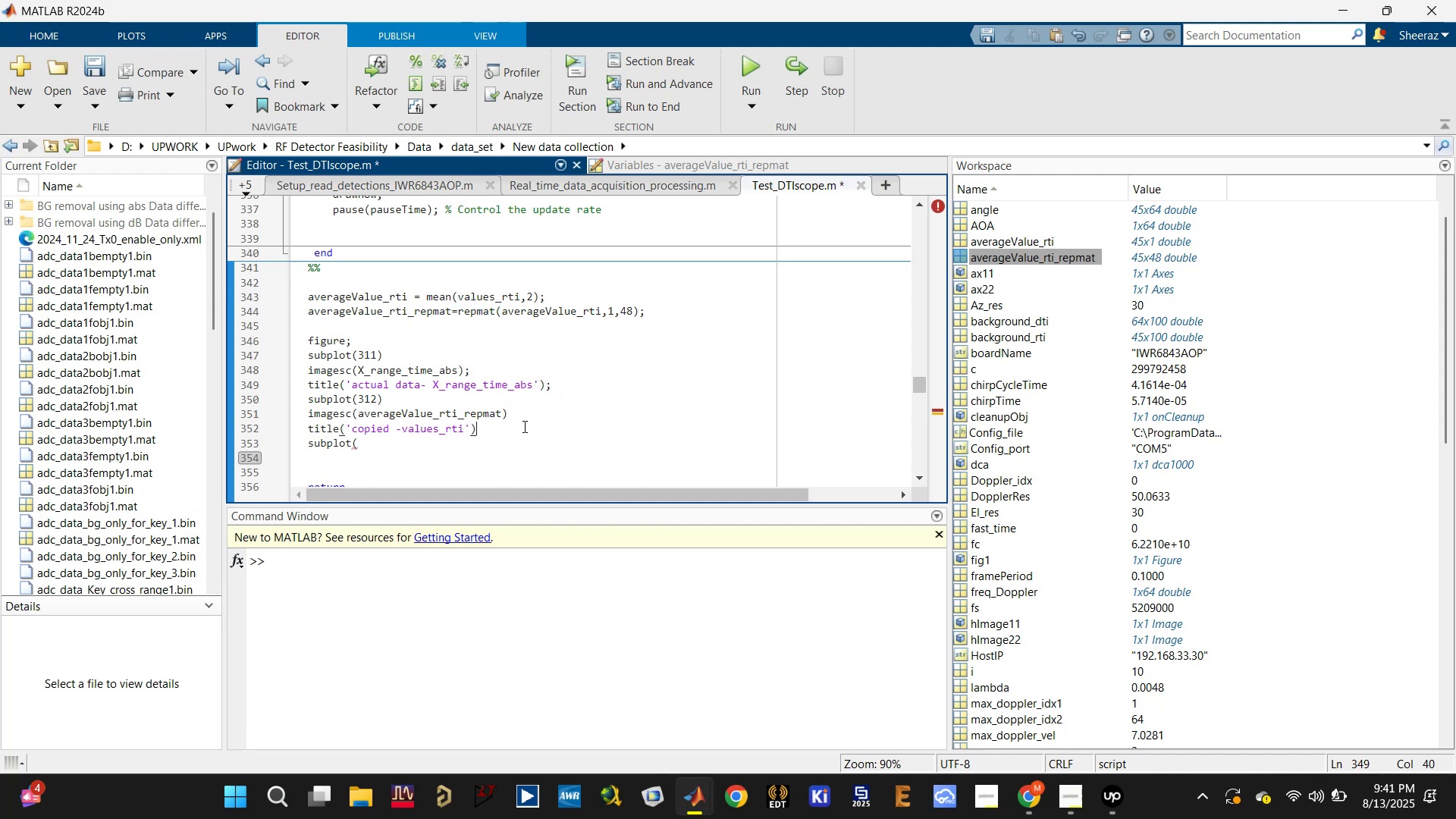 
double_click([530, 414])
 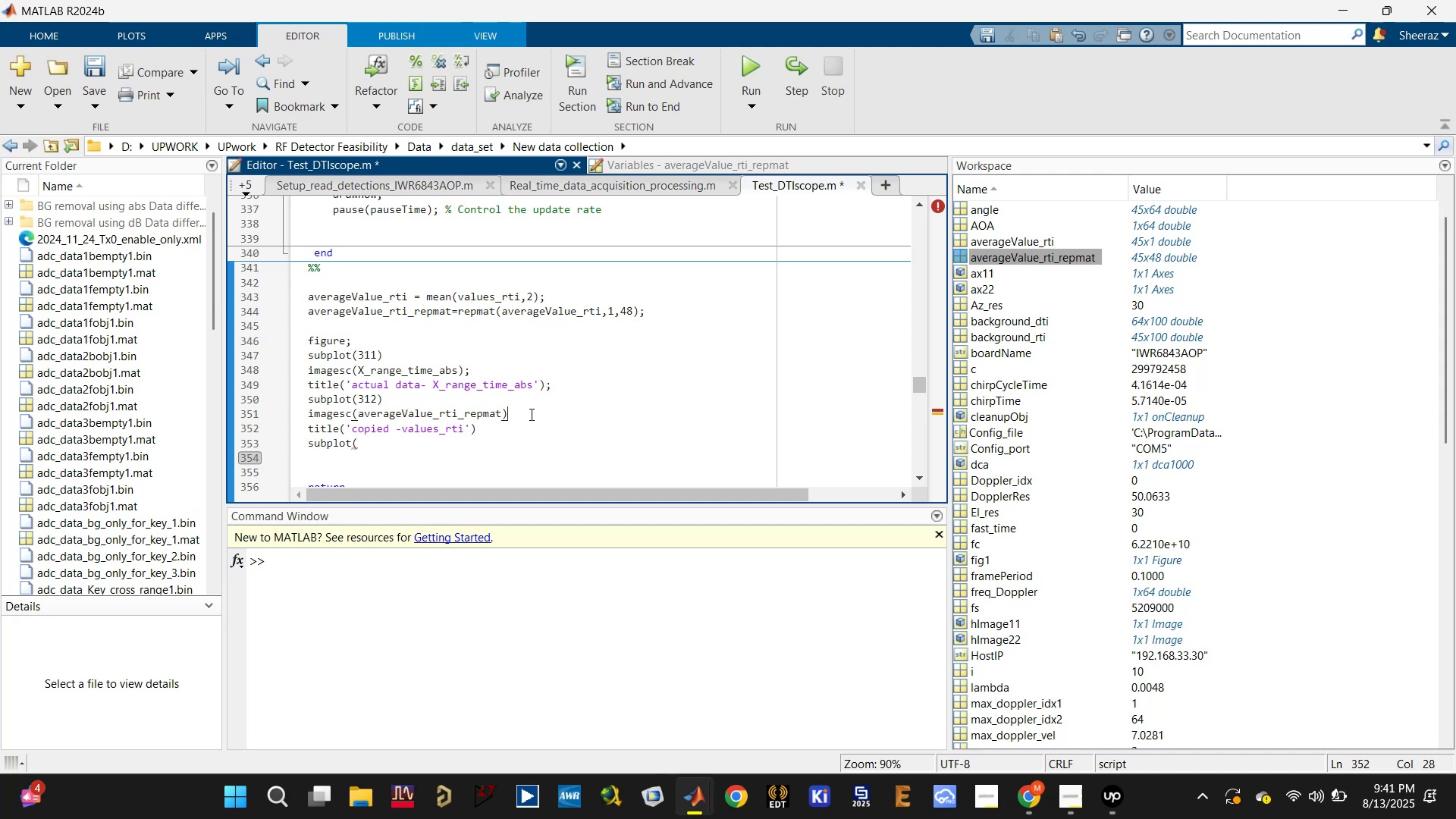 
key(Semicolon)
 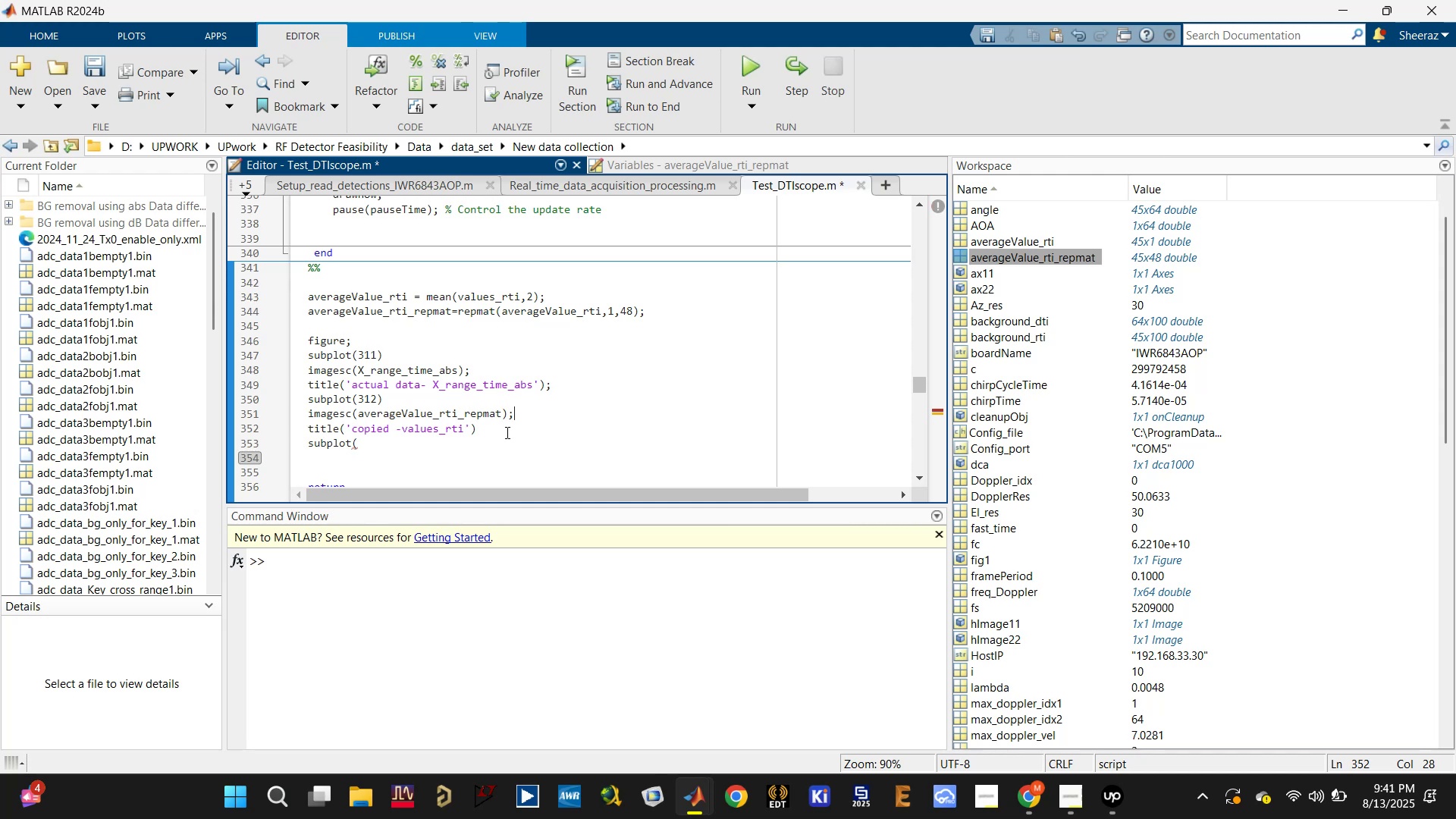 
triple_click([504, 432])
 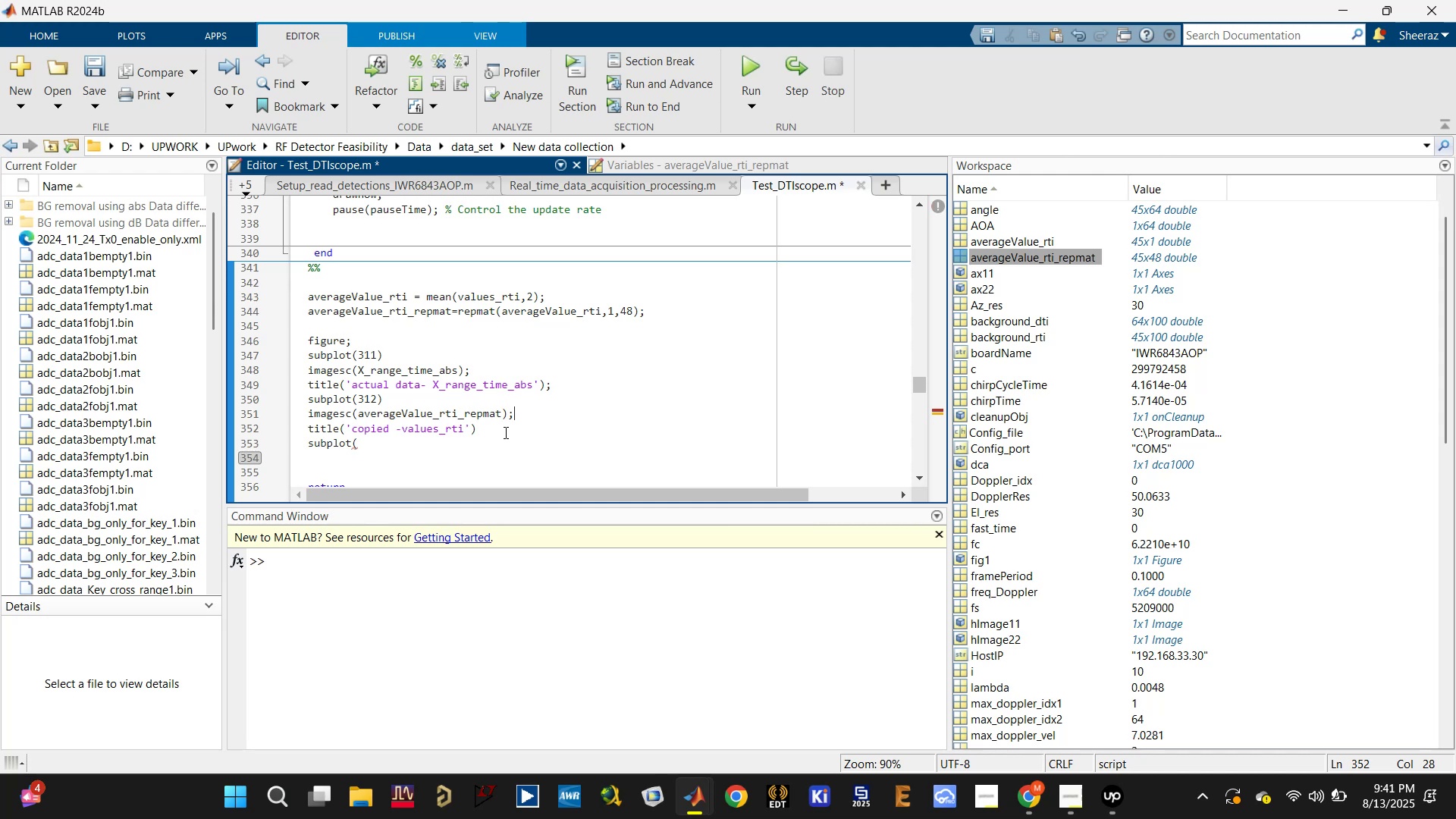 
key(Semicolon)
 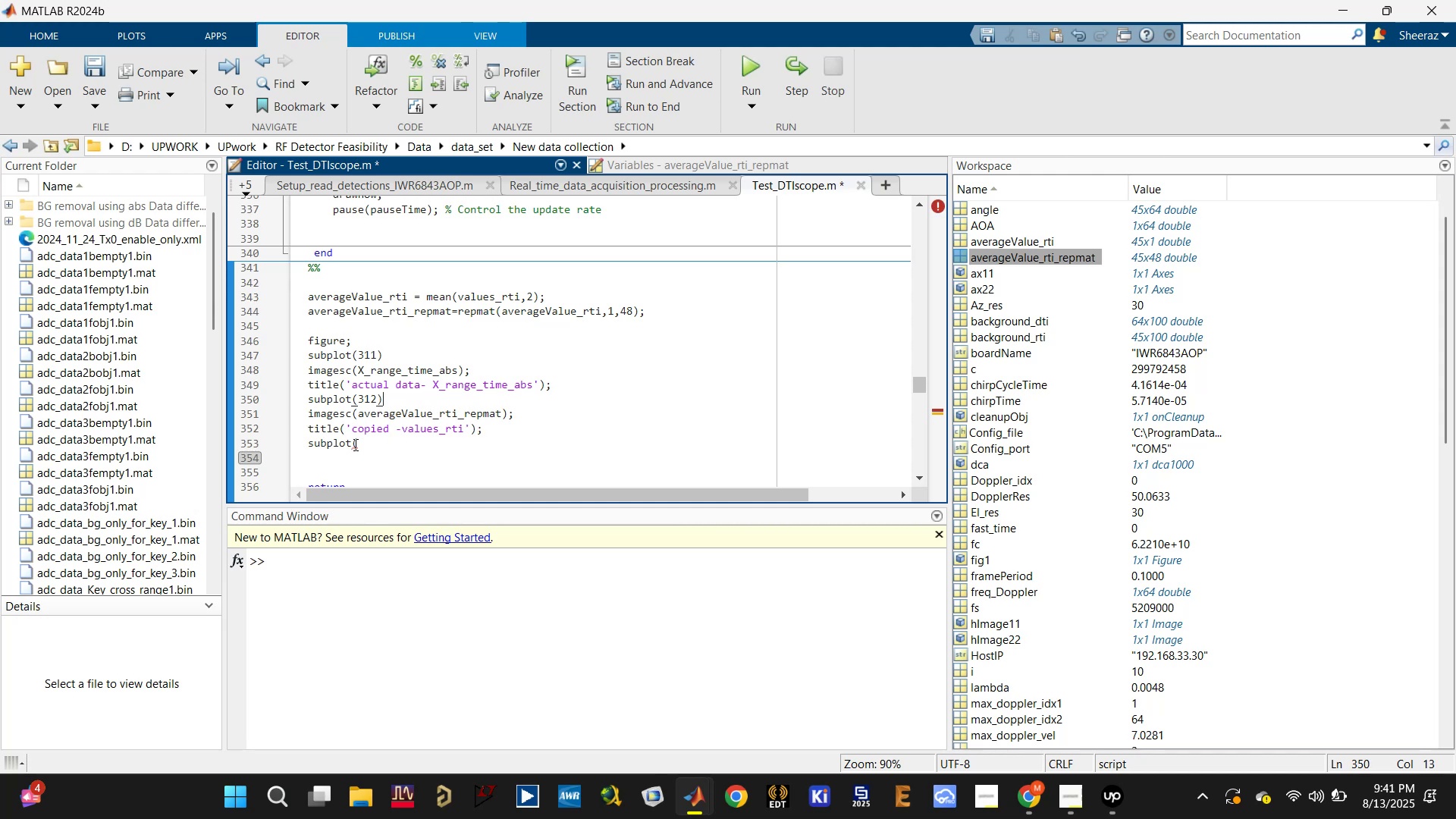 
left_click([360, 437])
 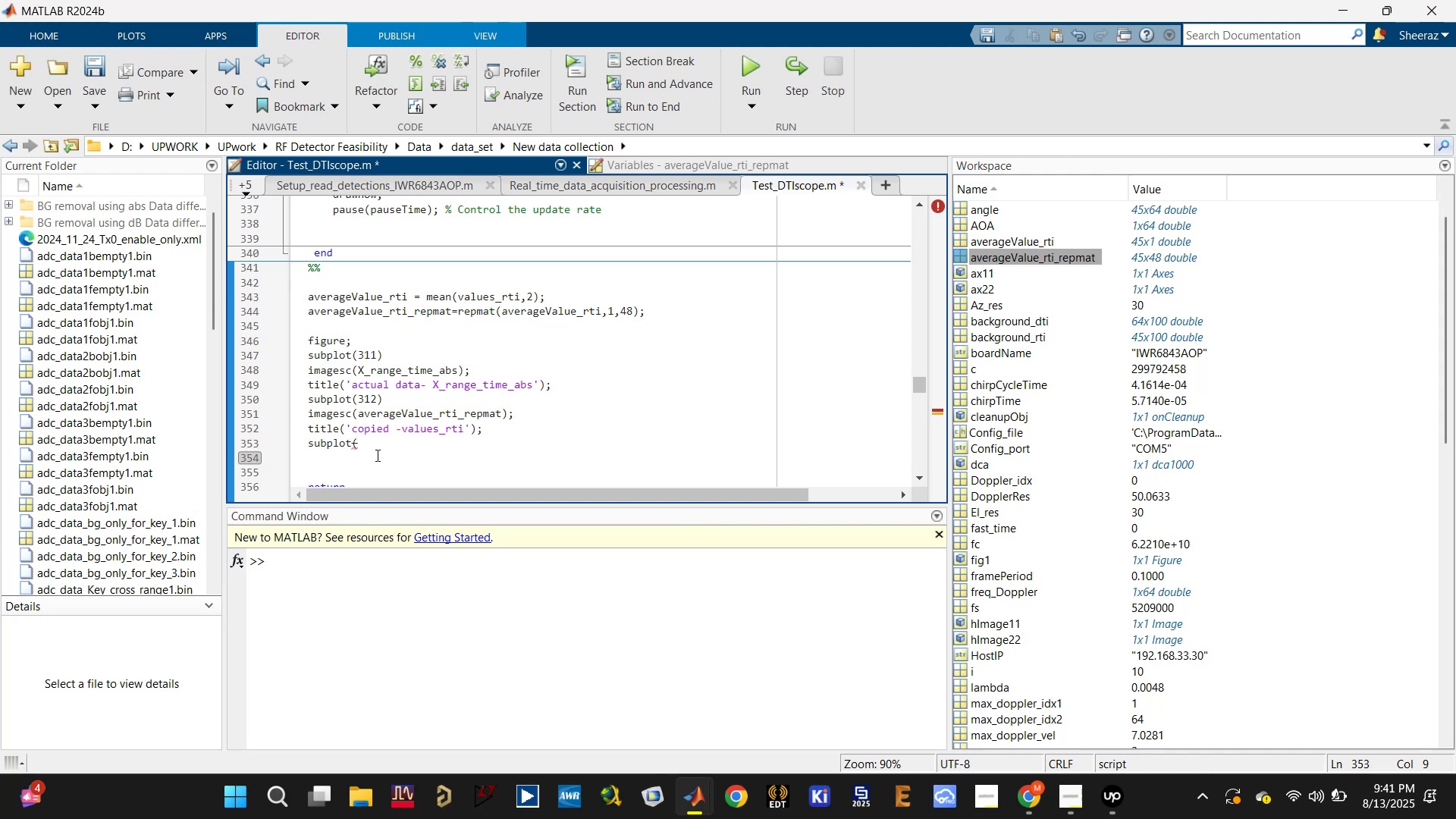 
type(313))
 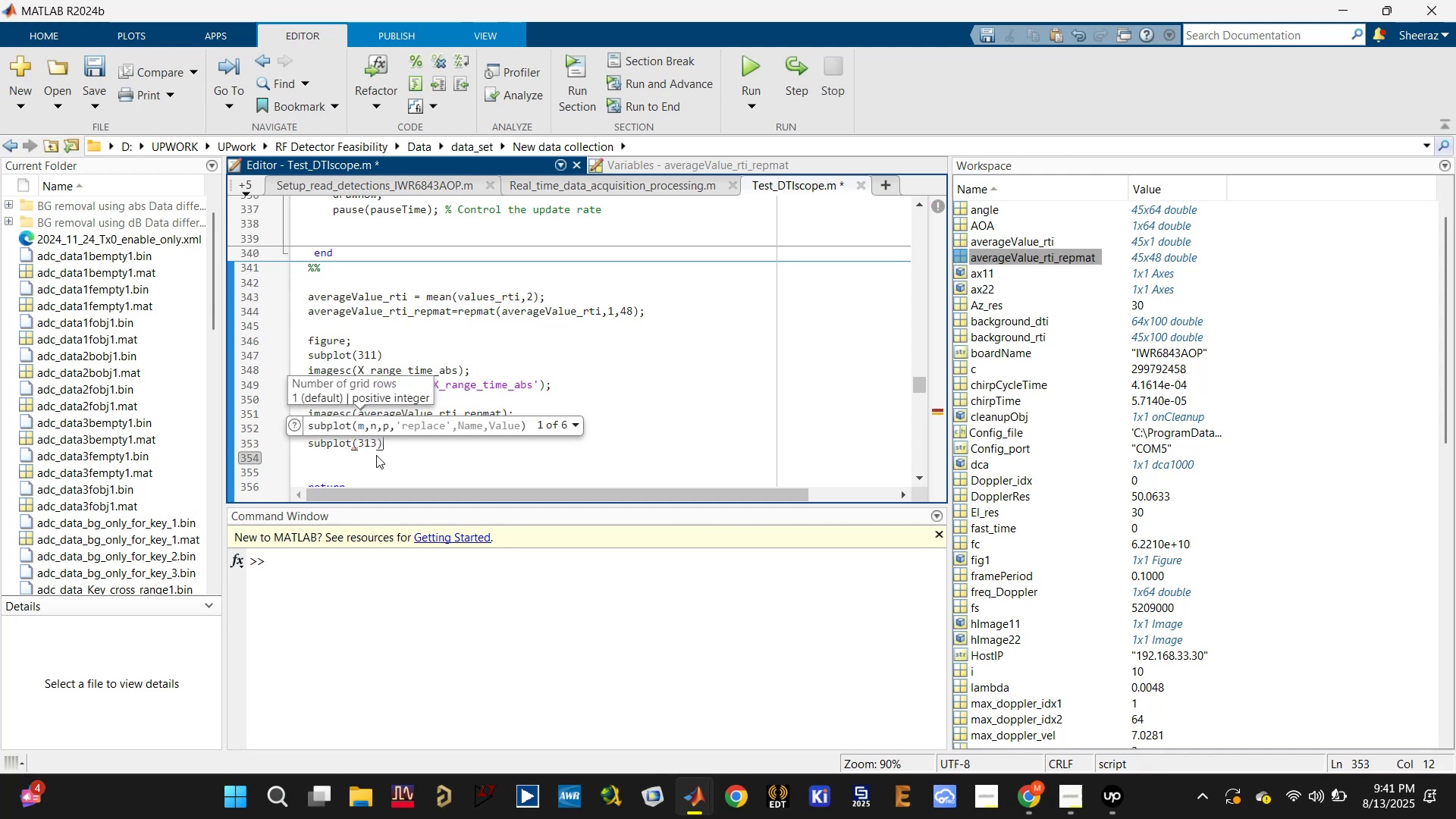 
key(Enter)
 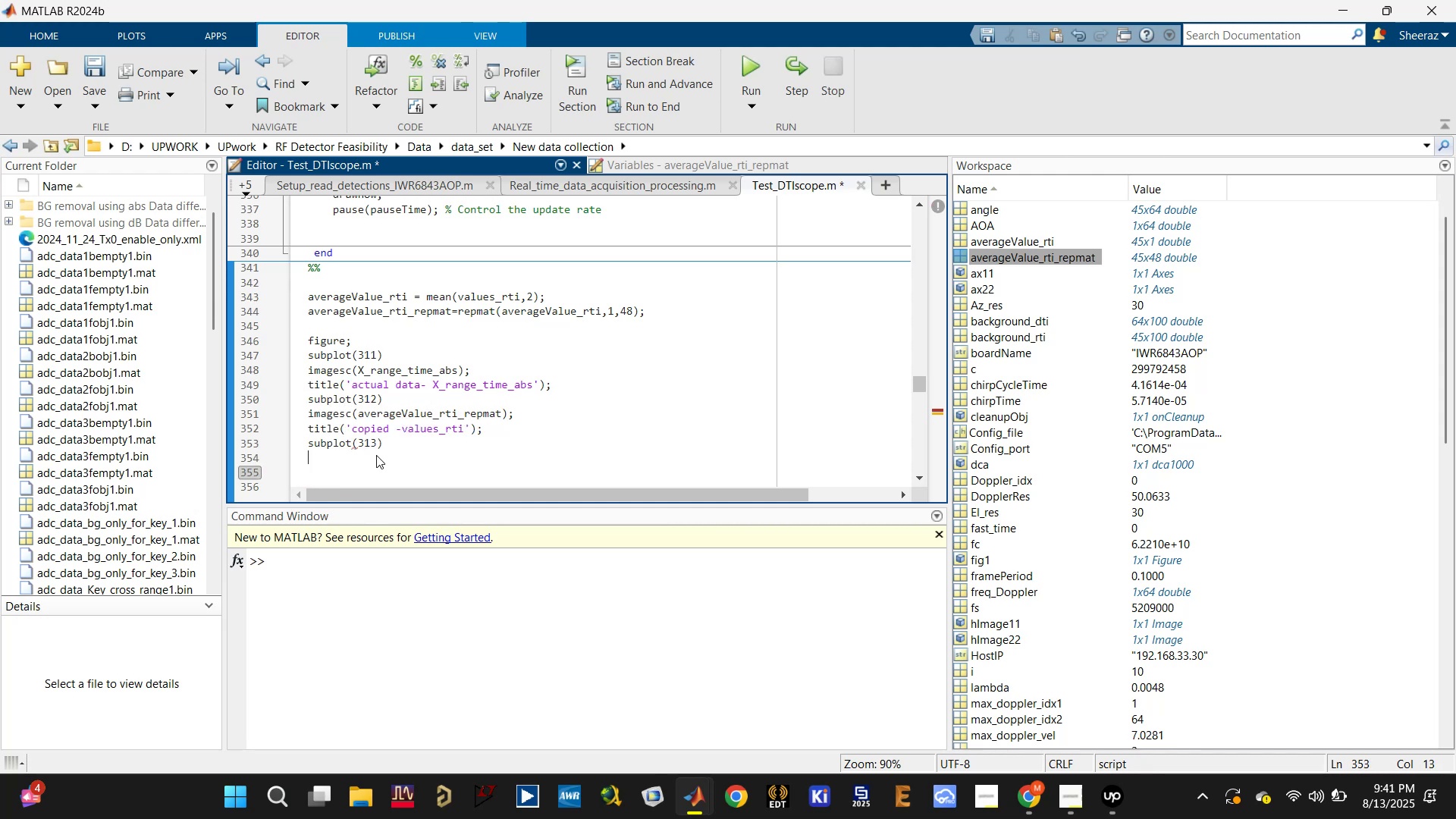 
key(Control+S)
 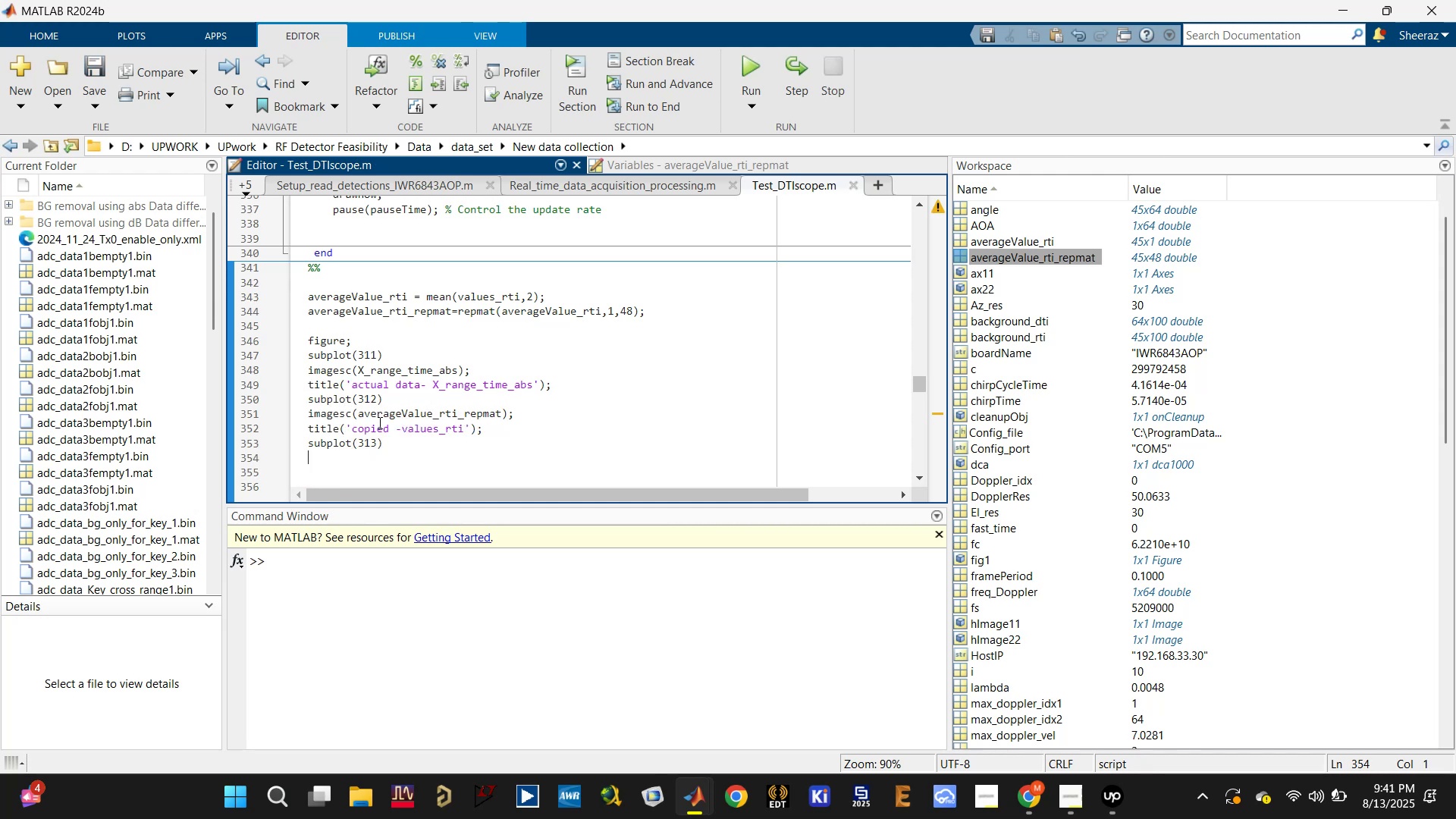 
double_click([383, 406])
 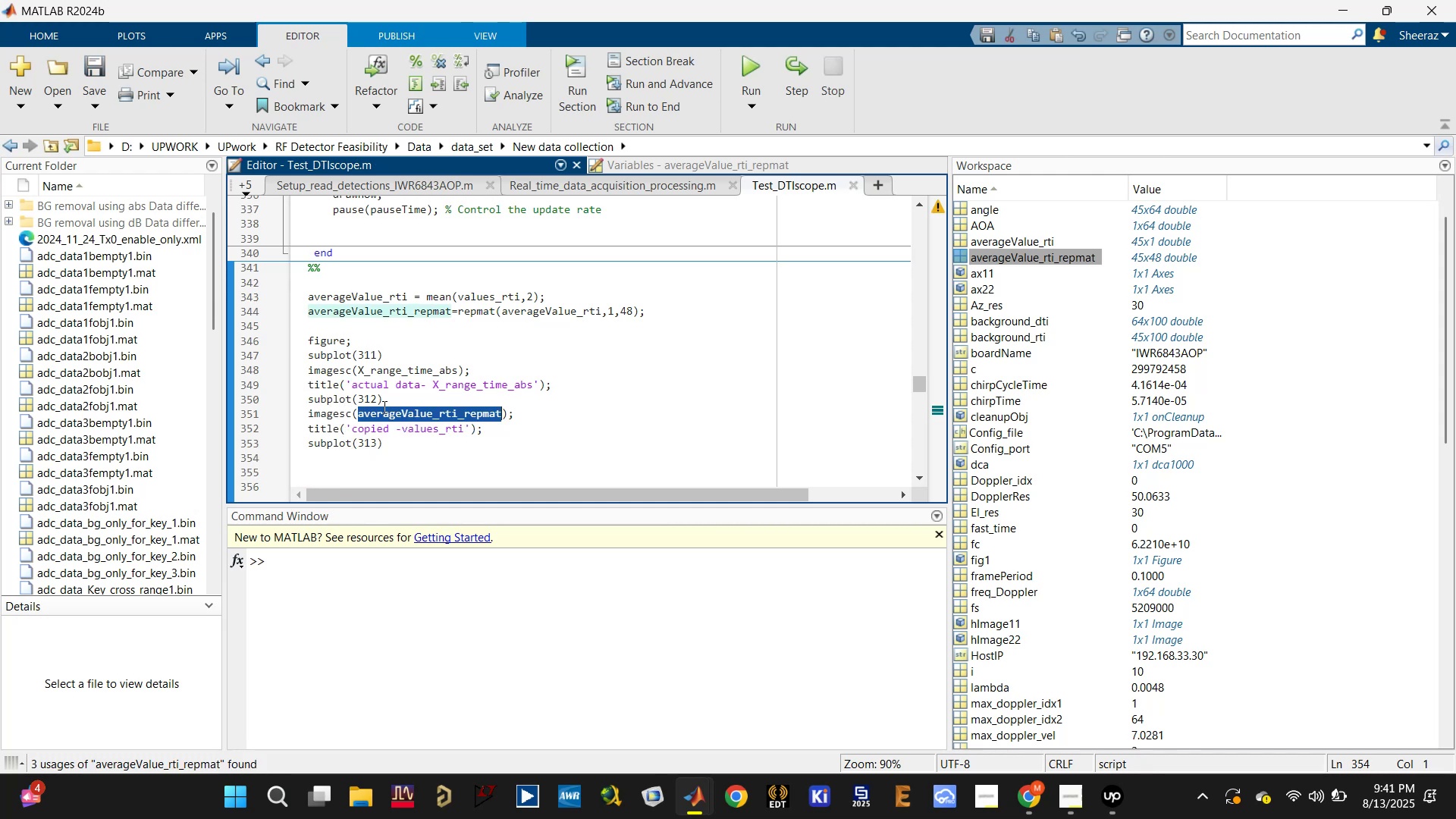 
triple_click([383, 406])
 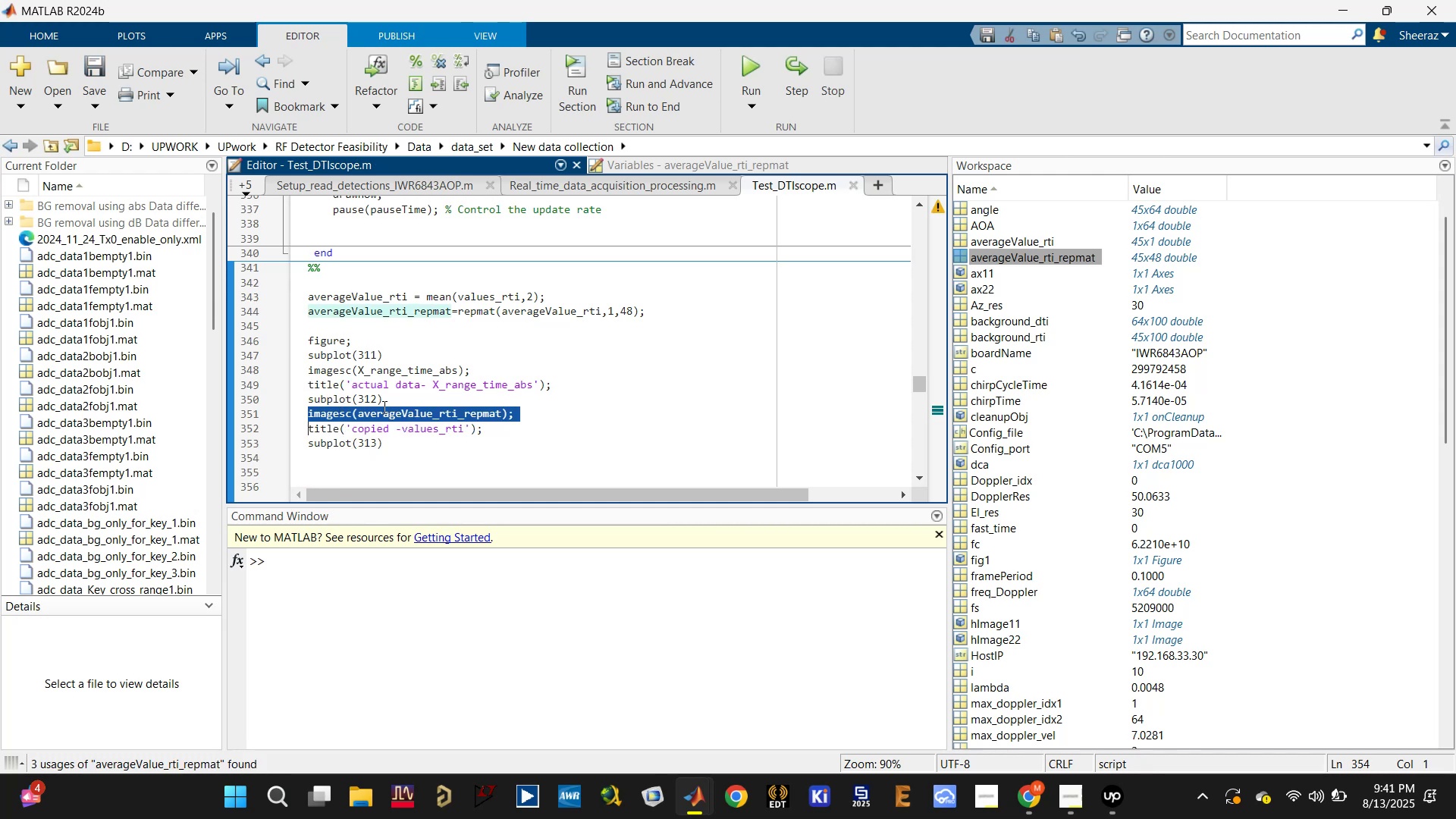 
key(Control+C)
 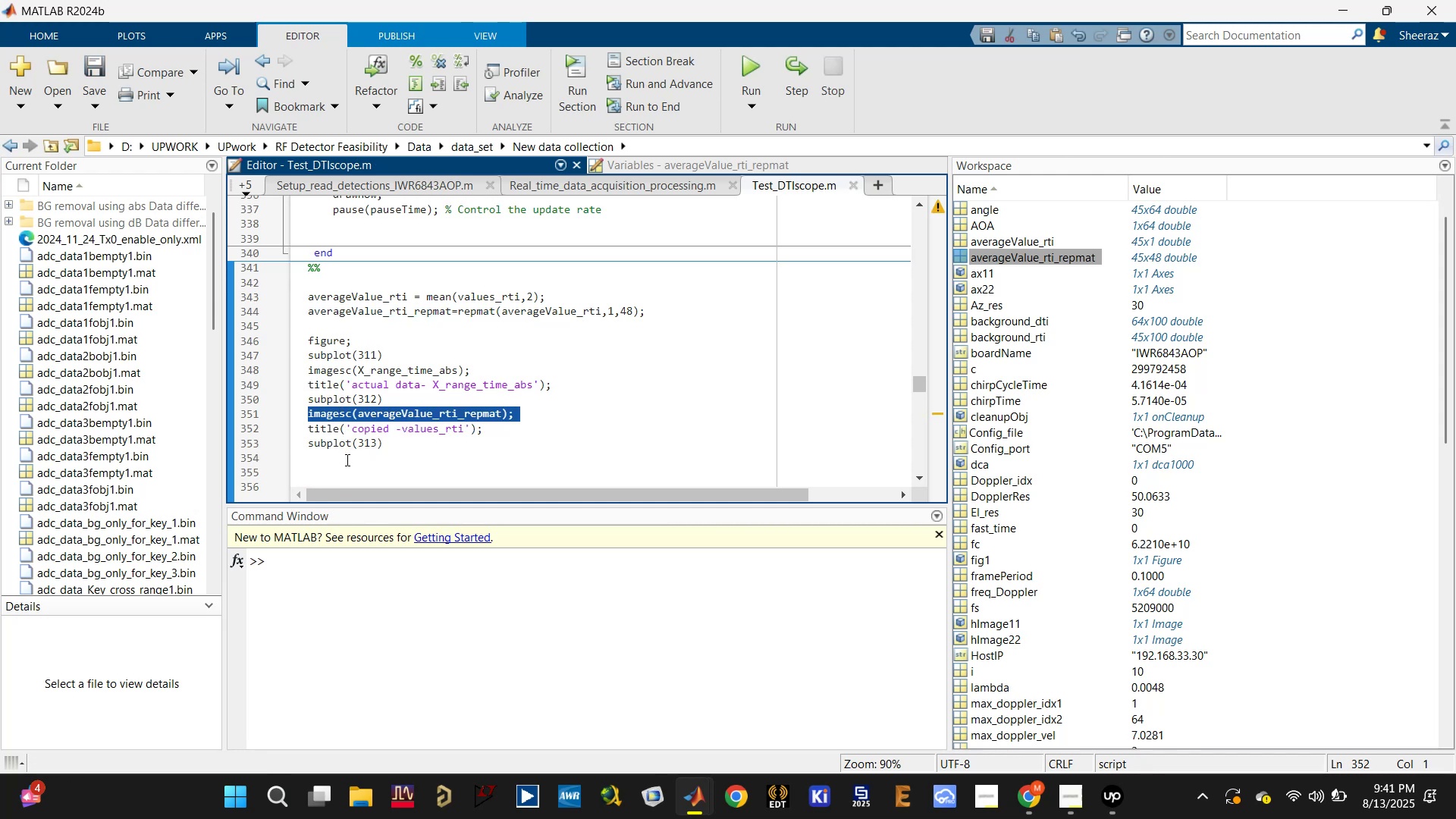 
left_click([346, 460])
 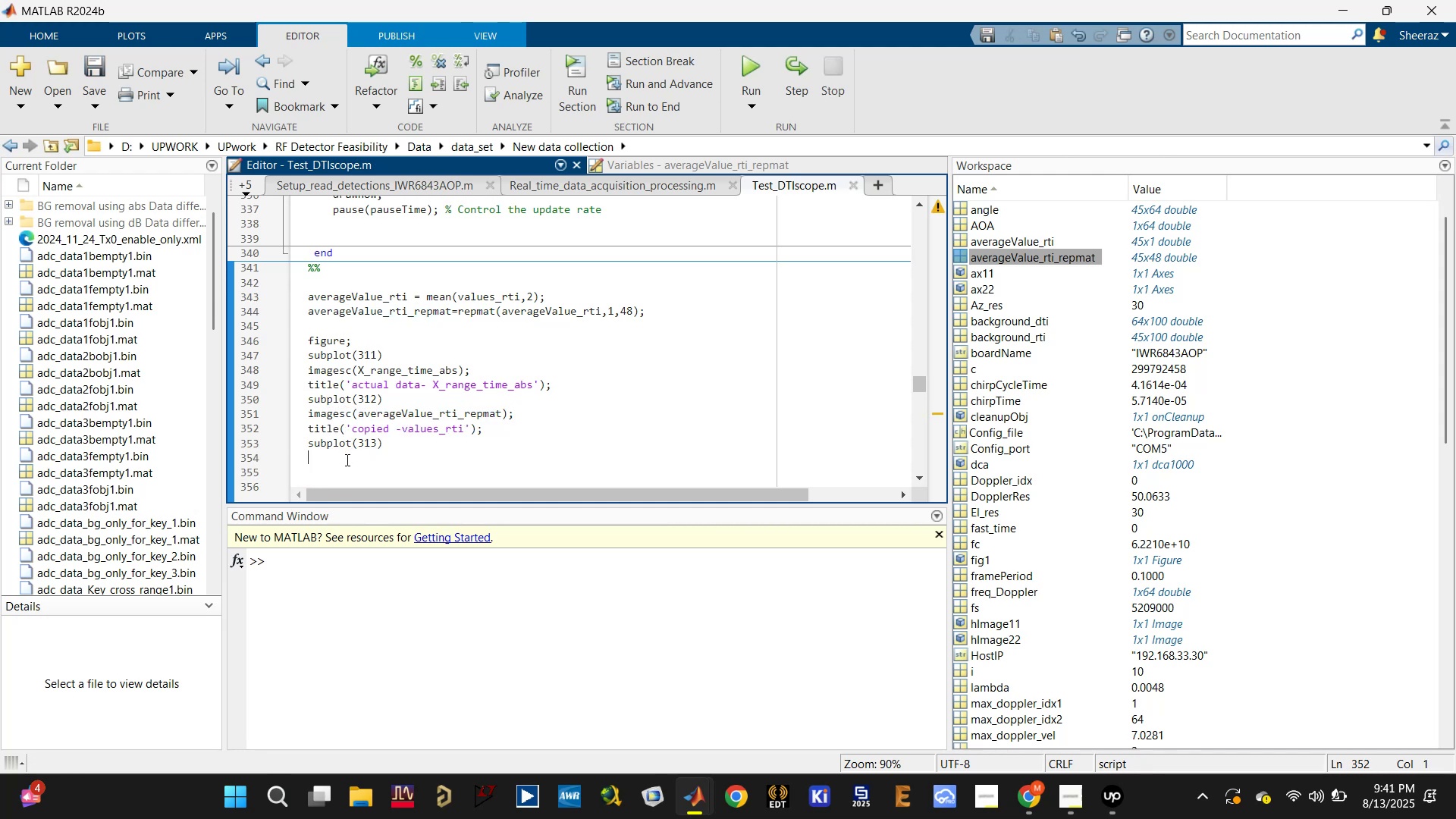 
key(Control+V)
 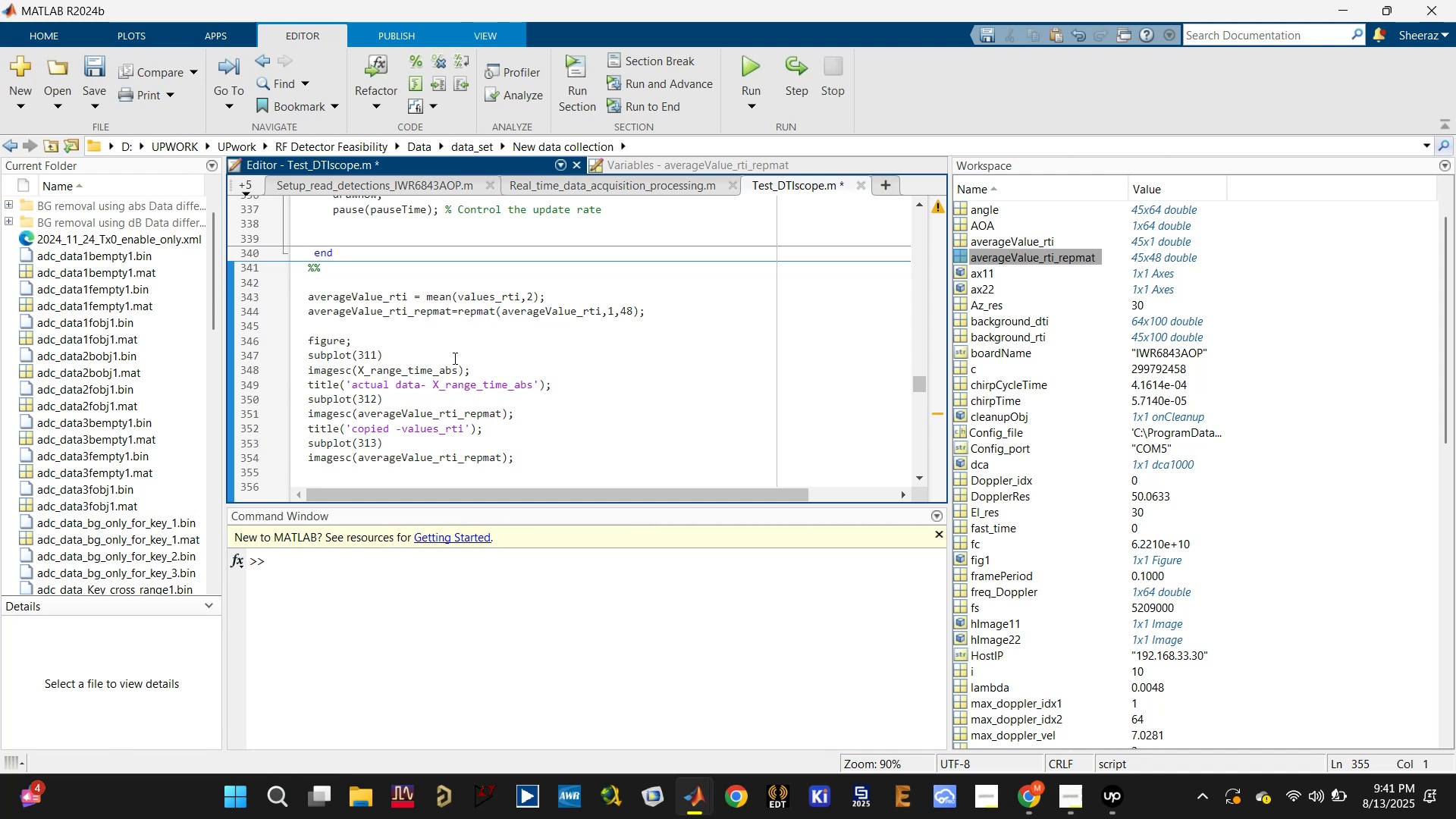 
double_click([430, 369])
 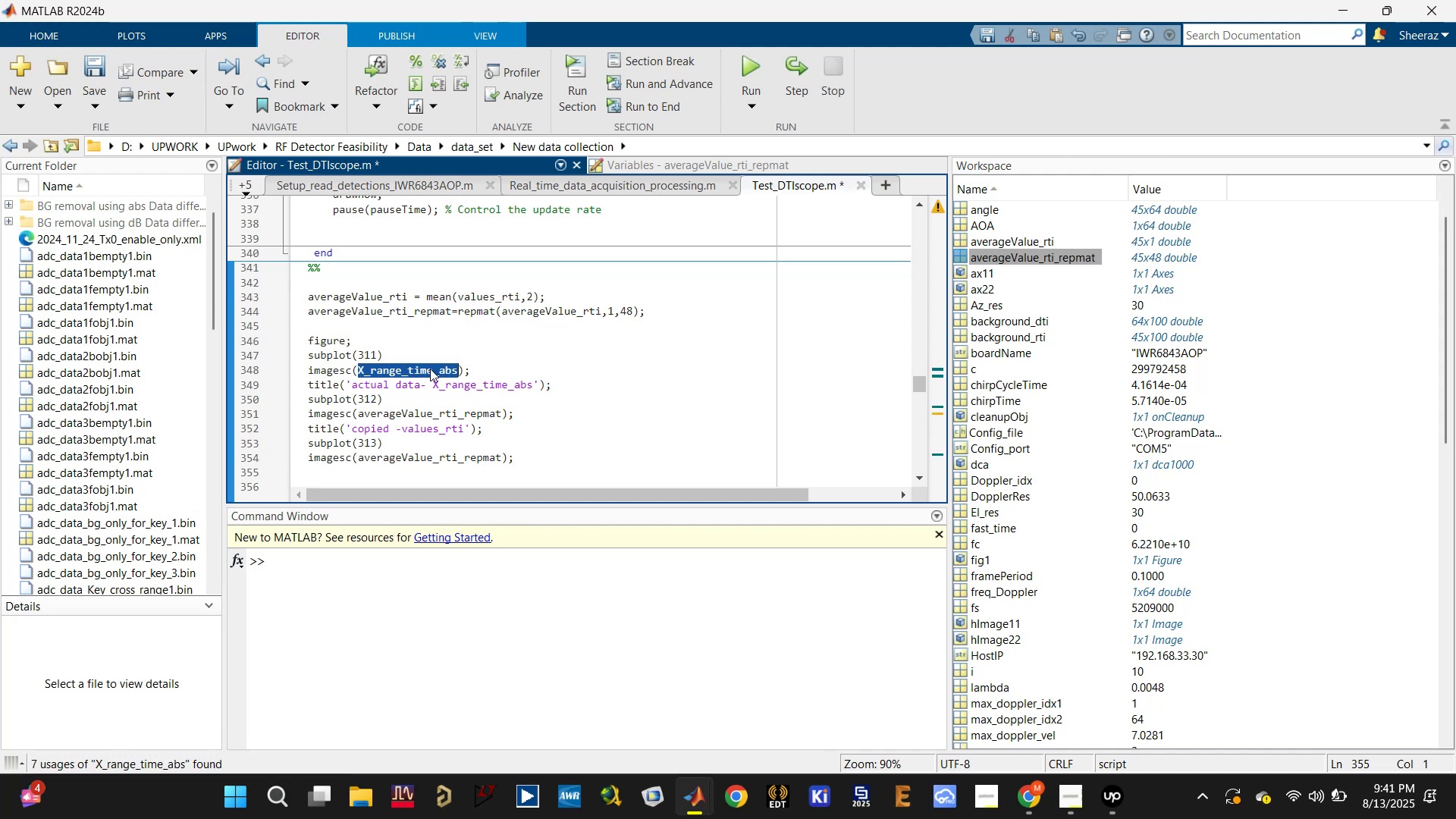 
key(Control+C)
 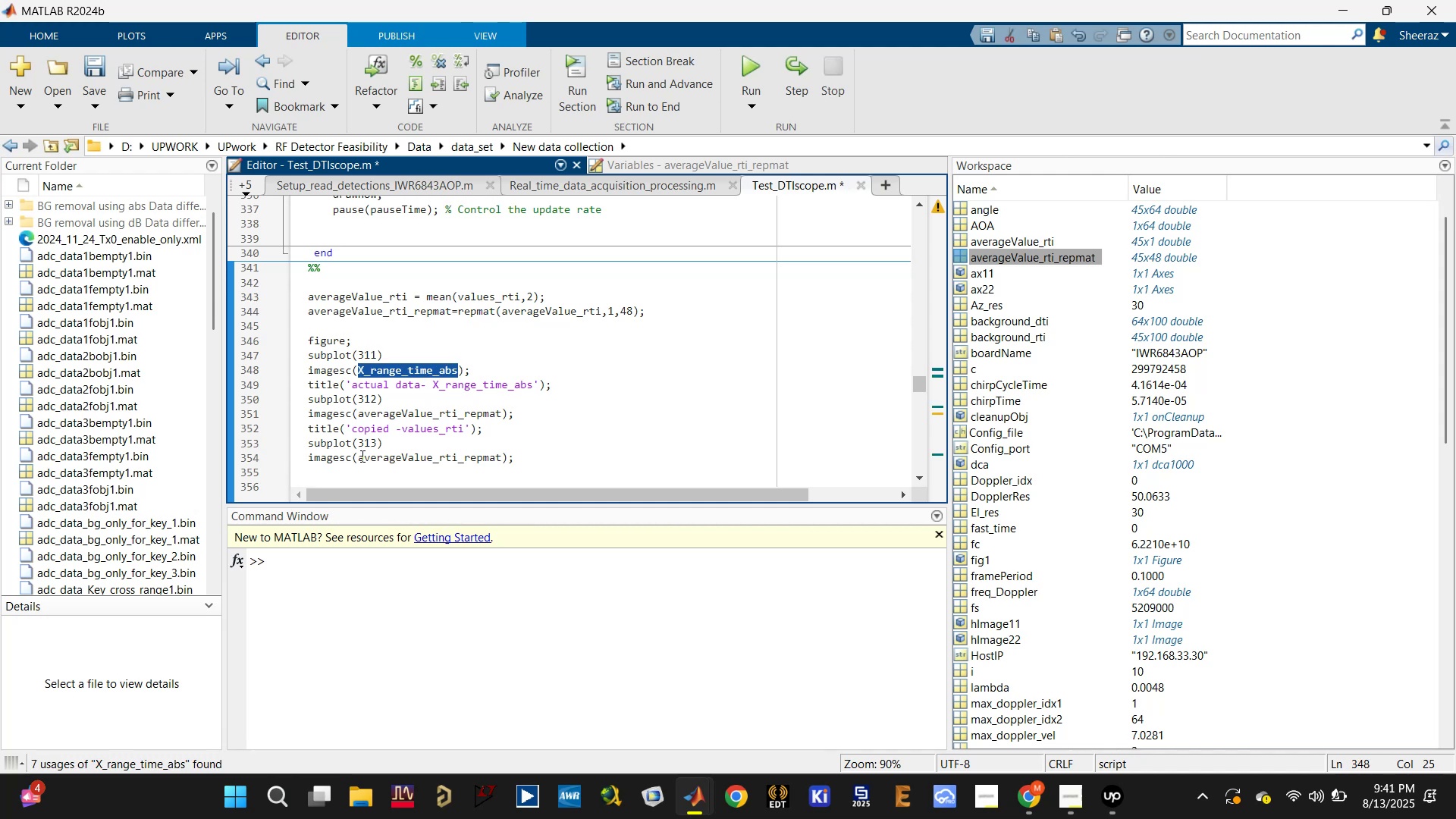 
left_click([359, 455])
 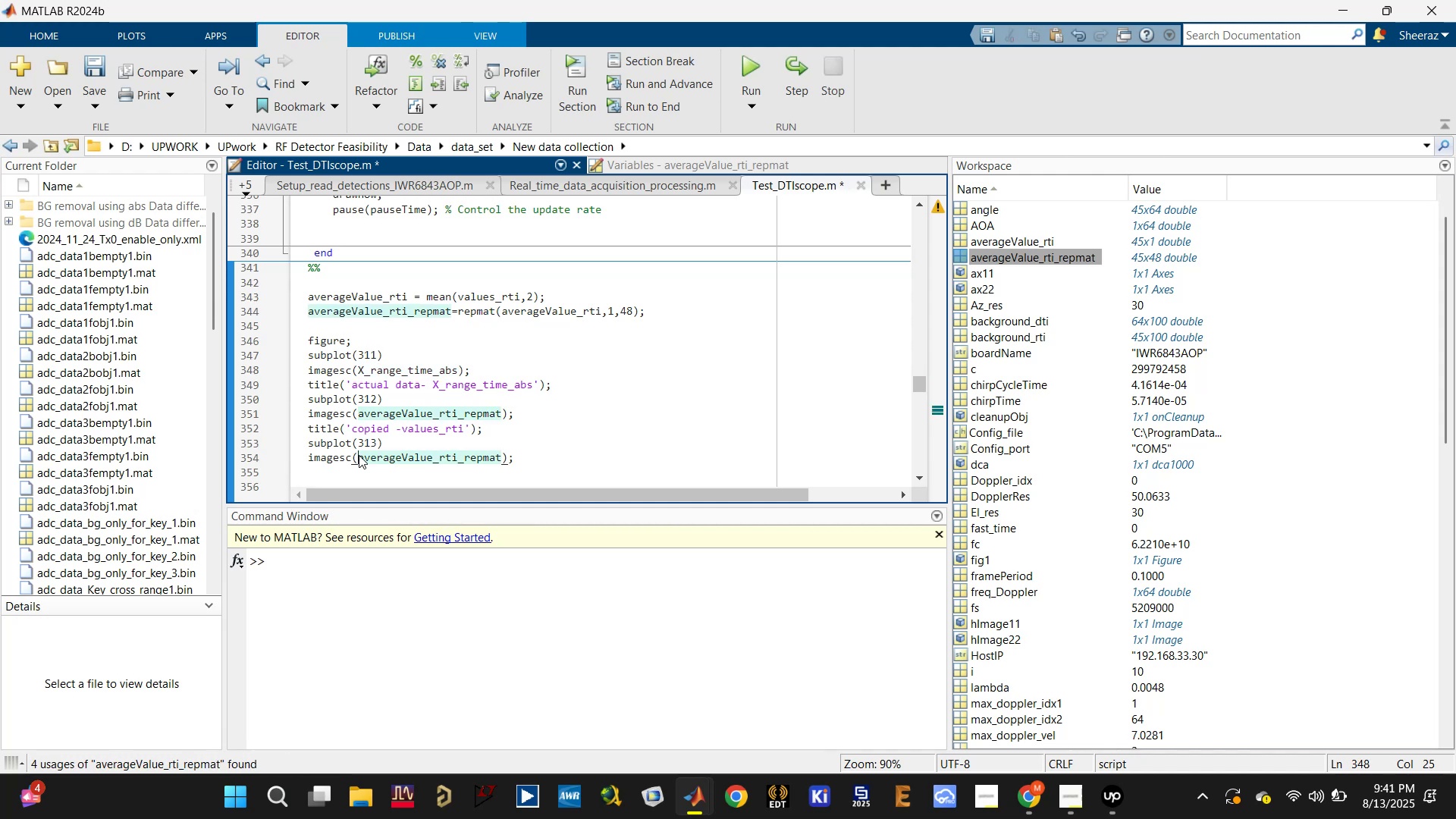 
key(Control+V)
 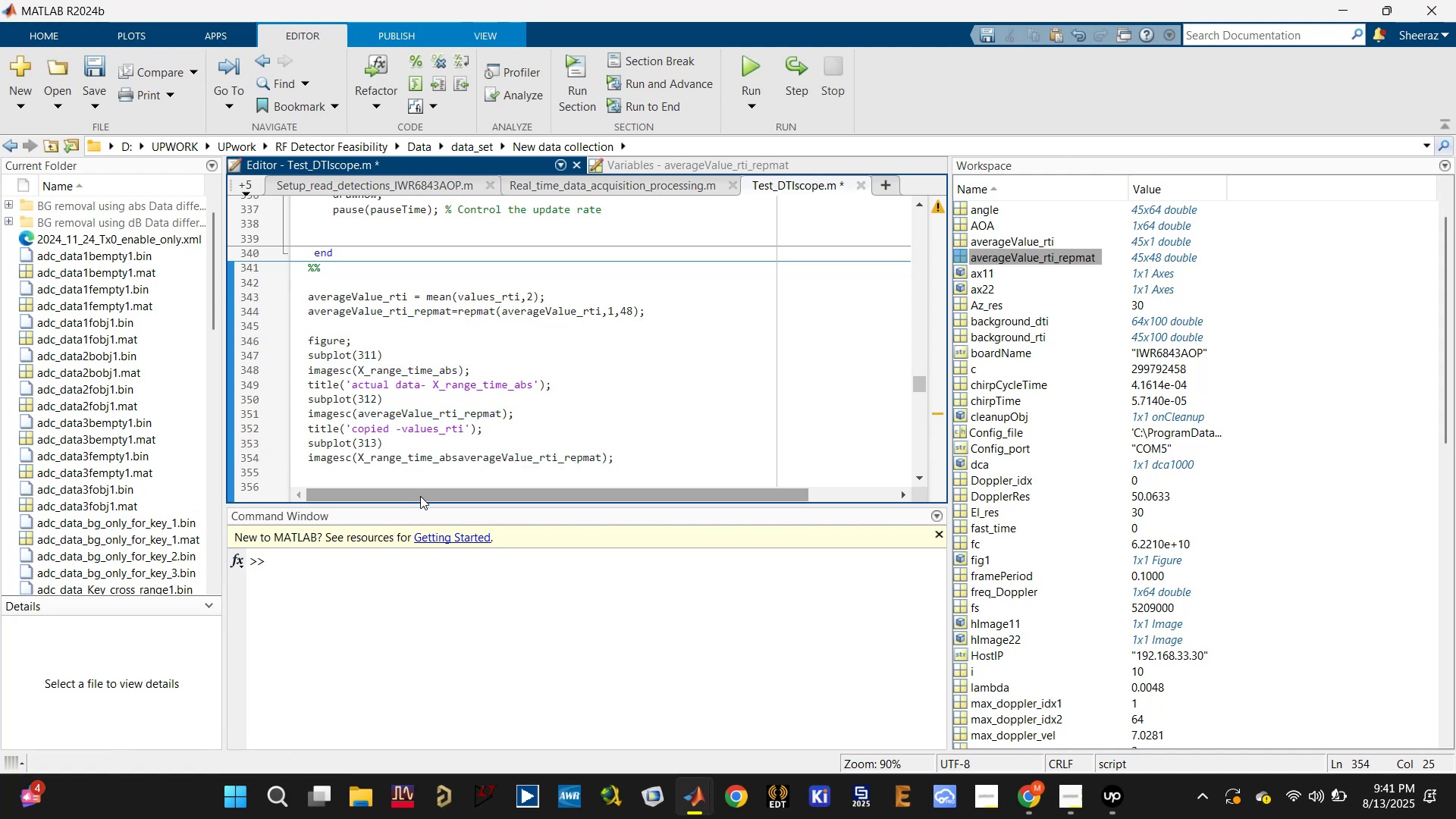 
key(Minus)
 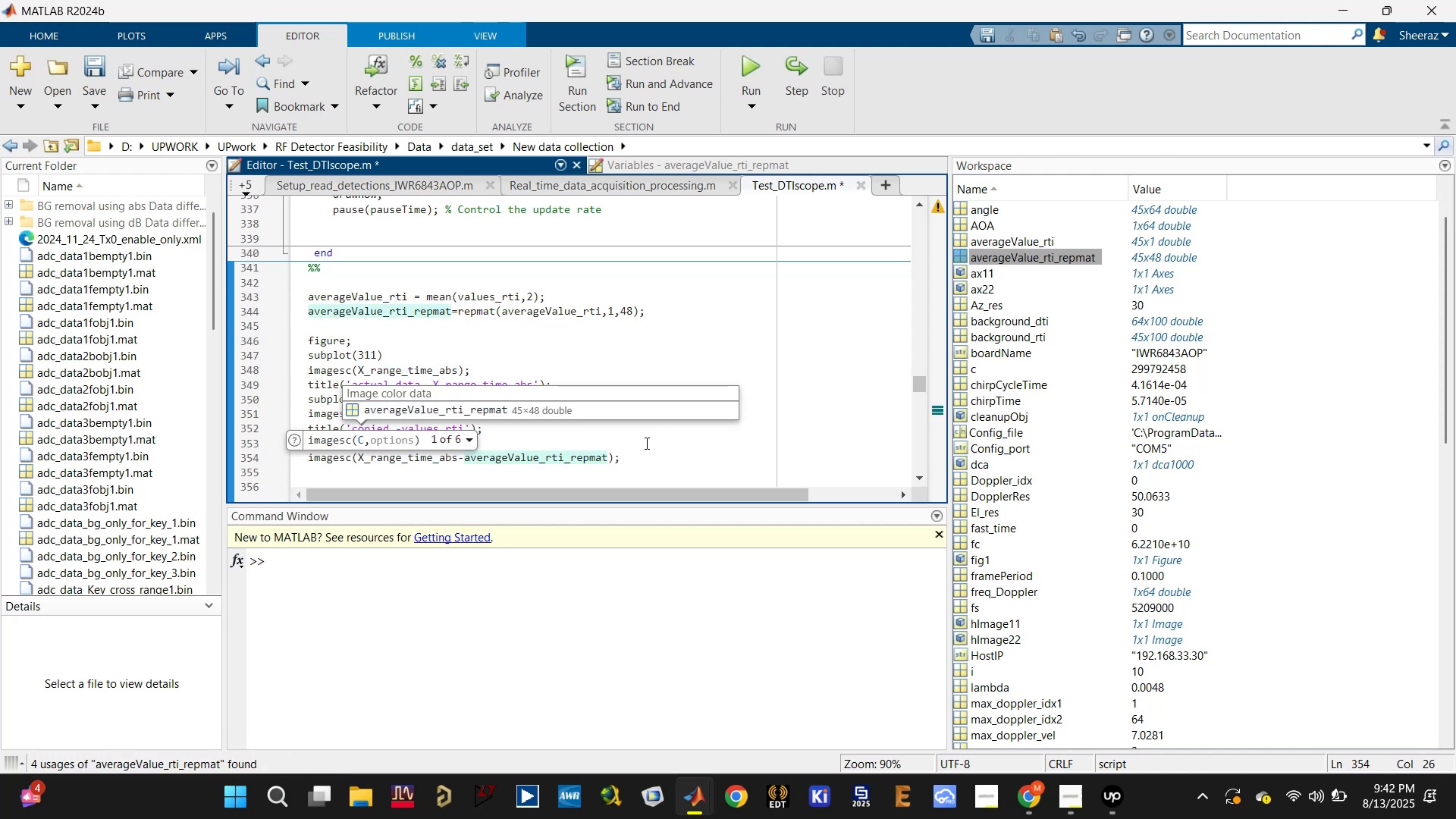 
left_click([642, 446])
 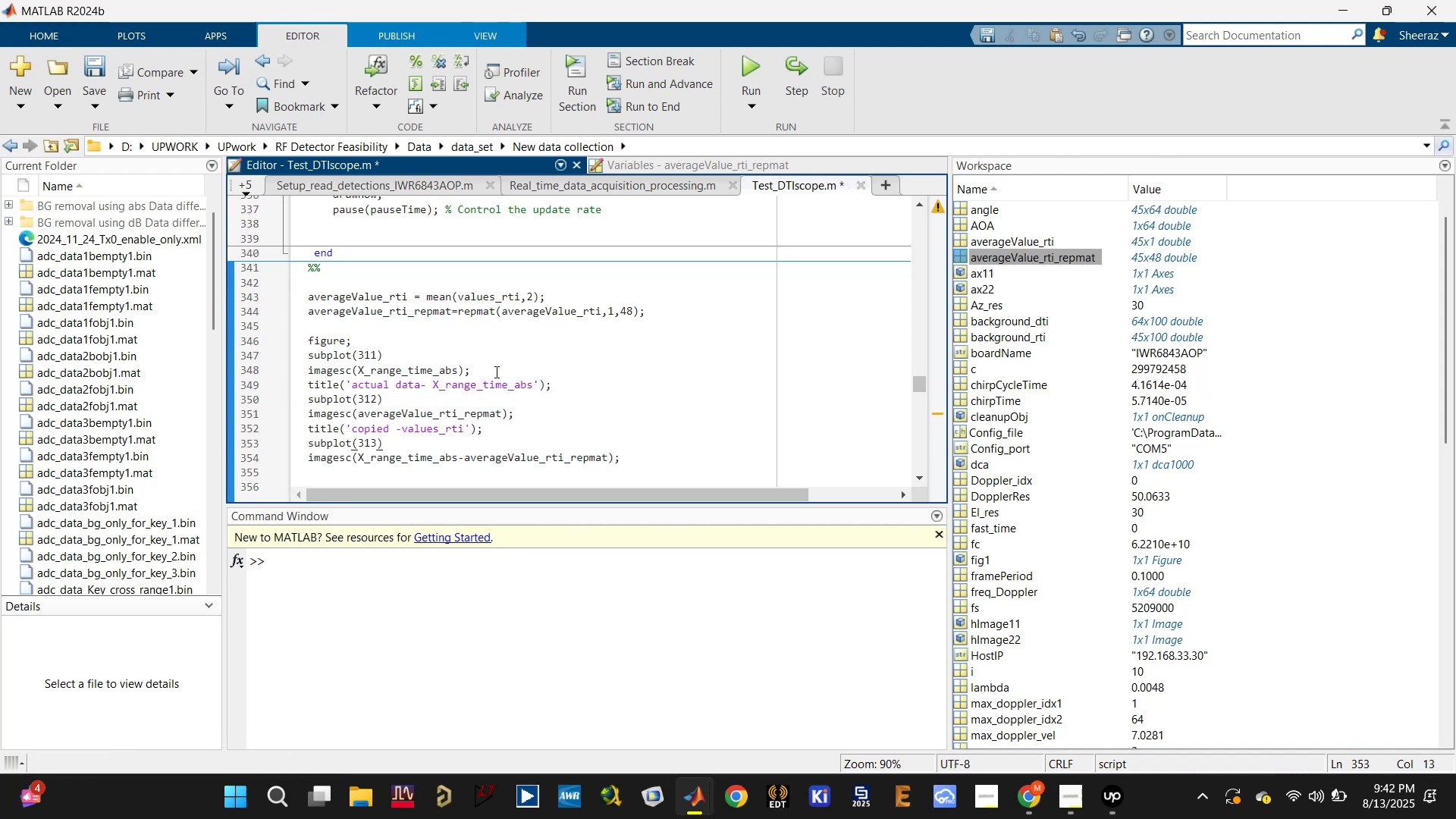 
left_click([492, 369])
 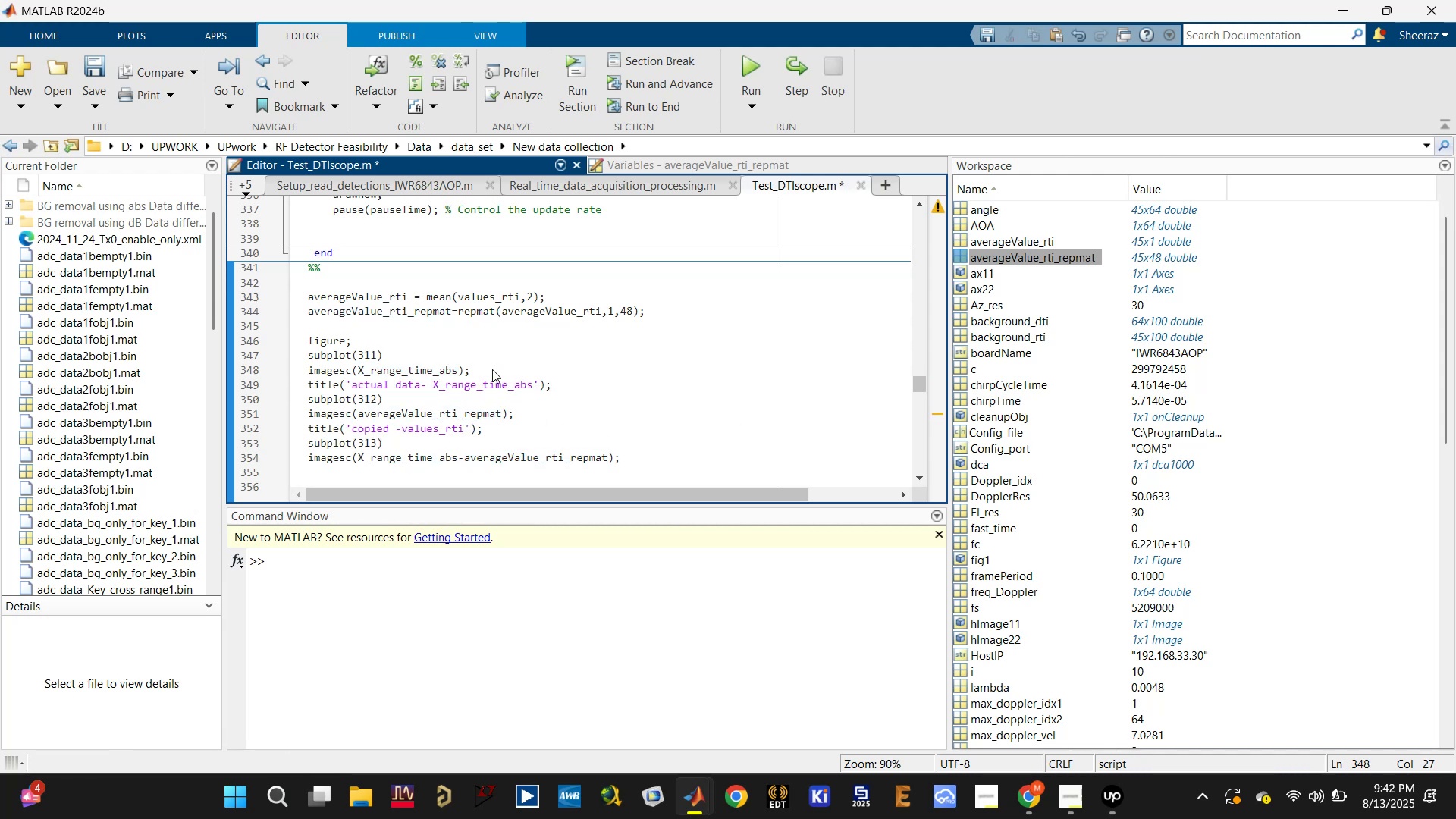 
key(Enter)
 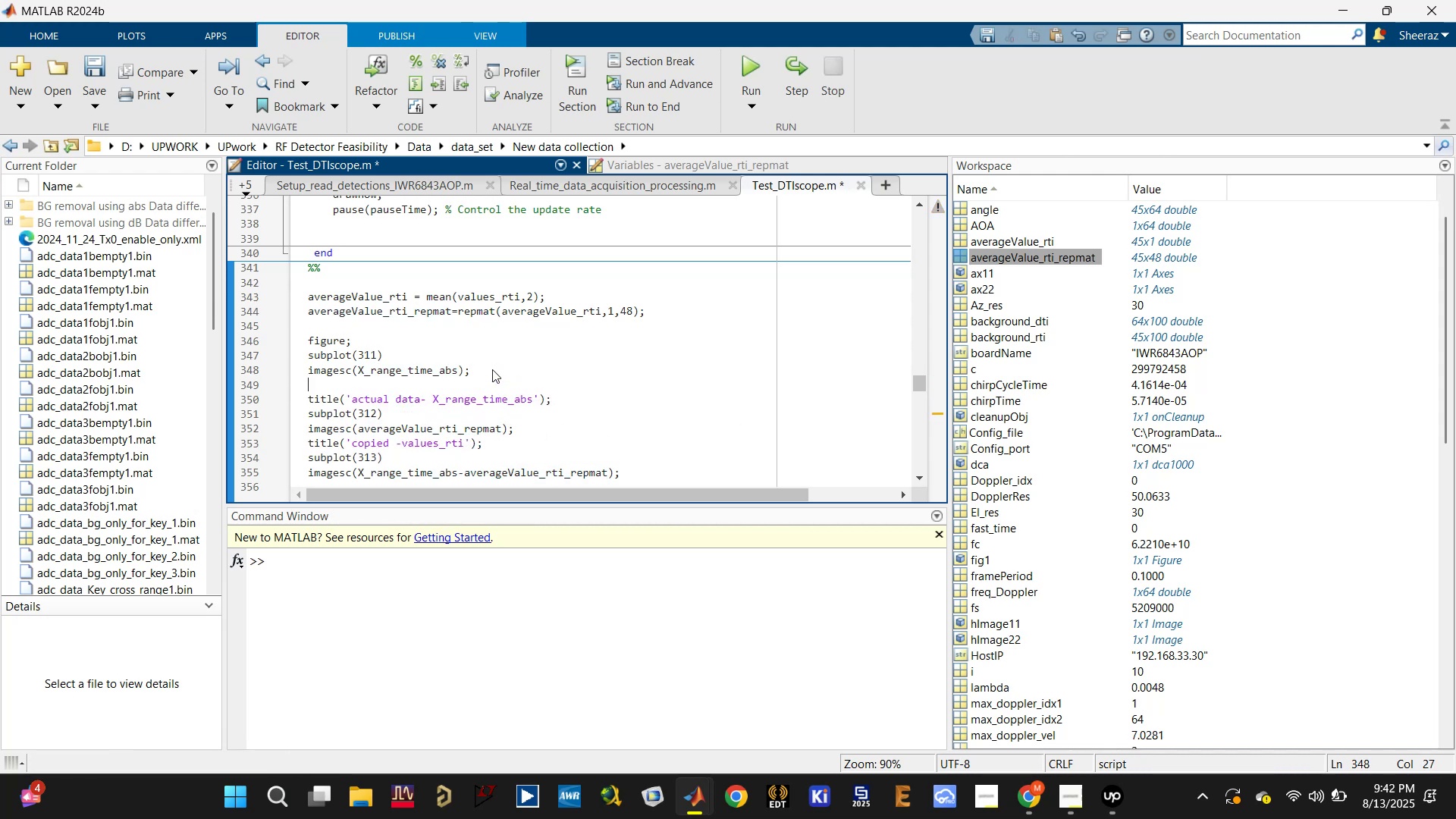 
key(C)
 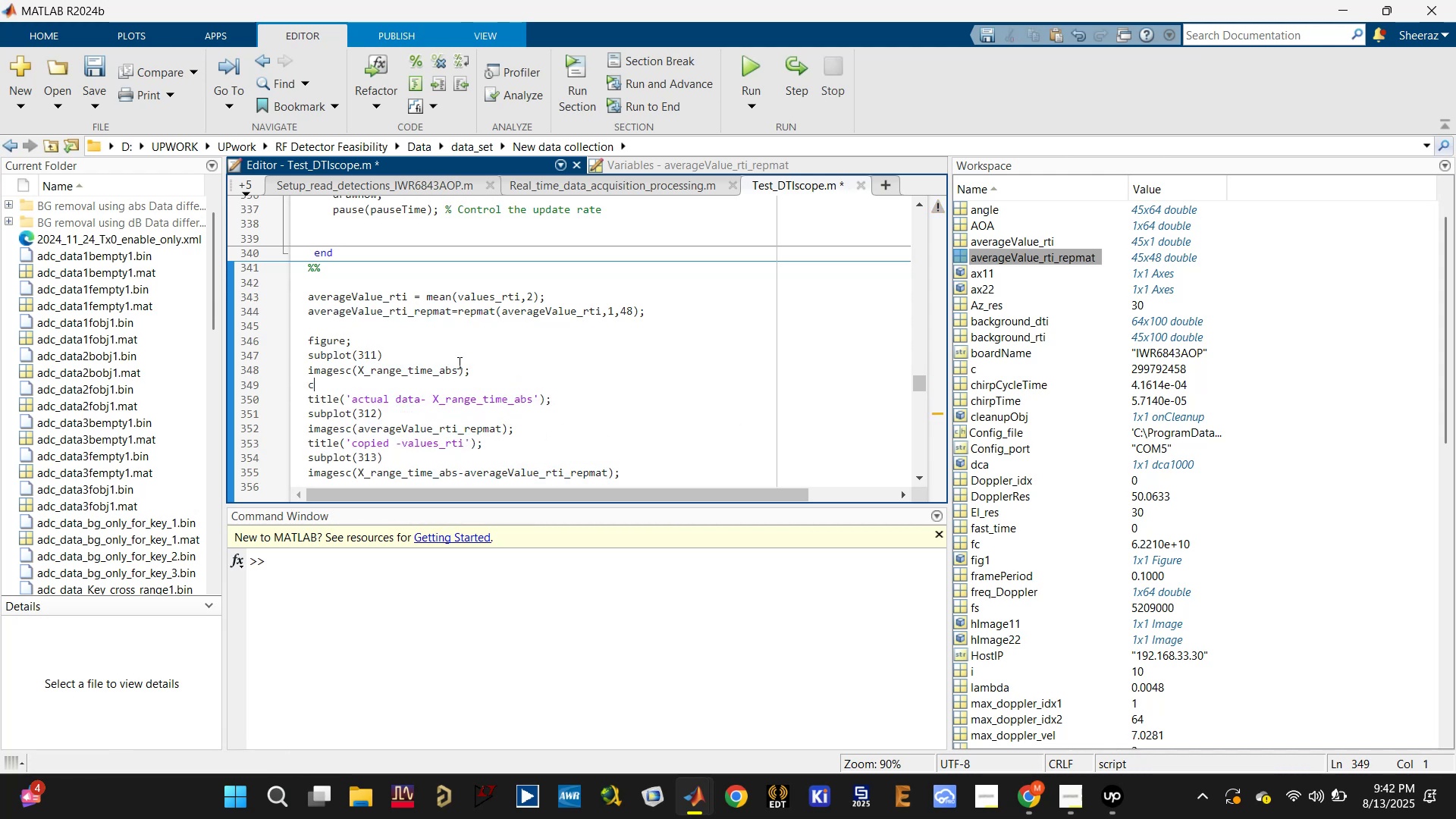 
left_click([458, 362])
 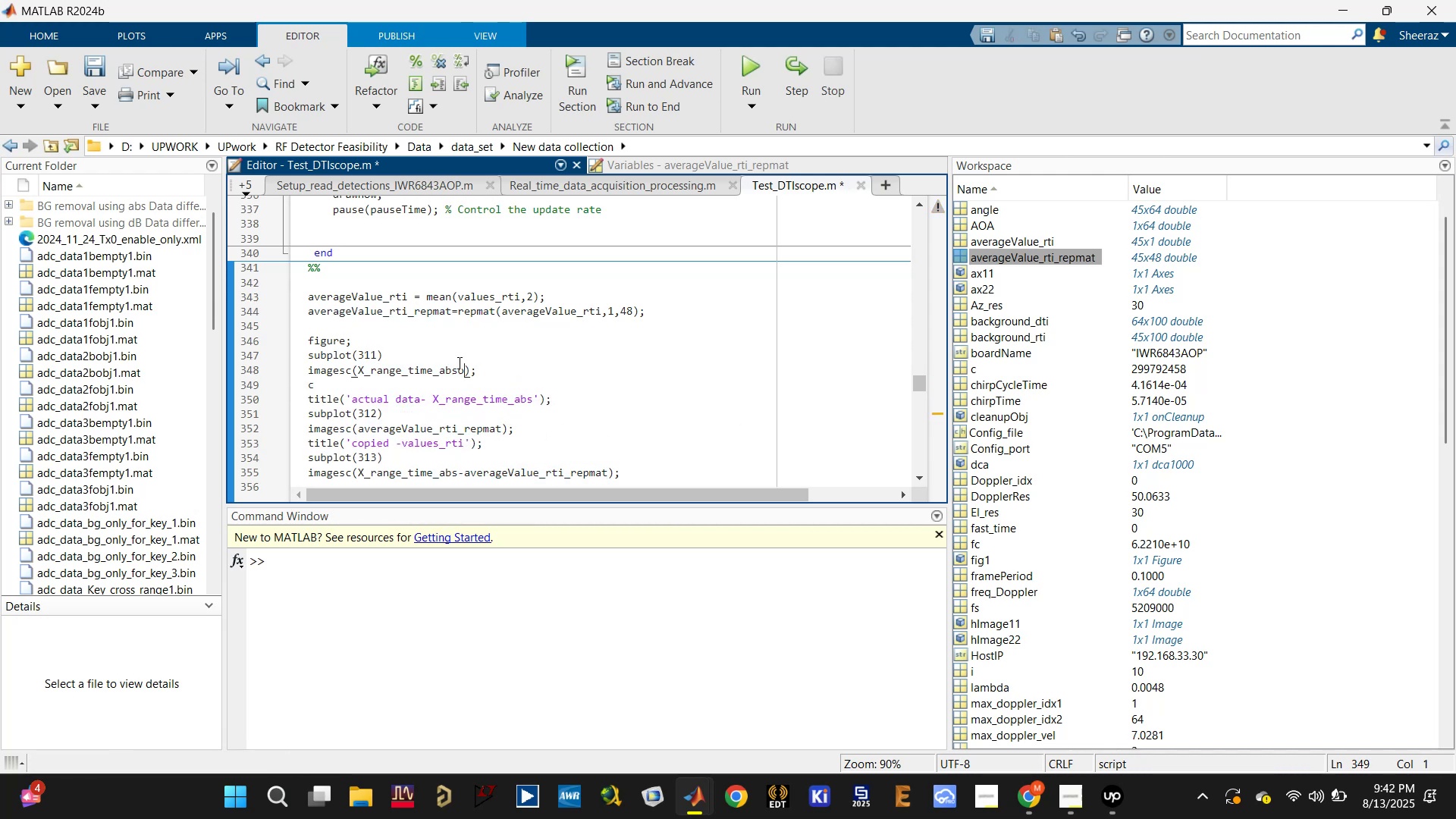 
type(olor)
key(Backspace)
 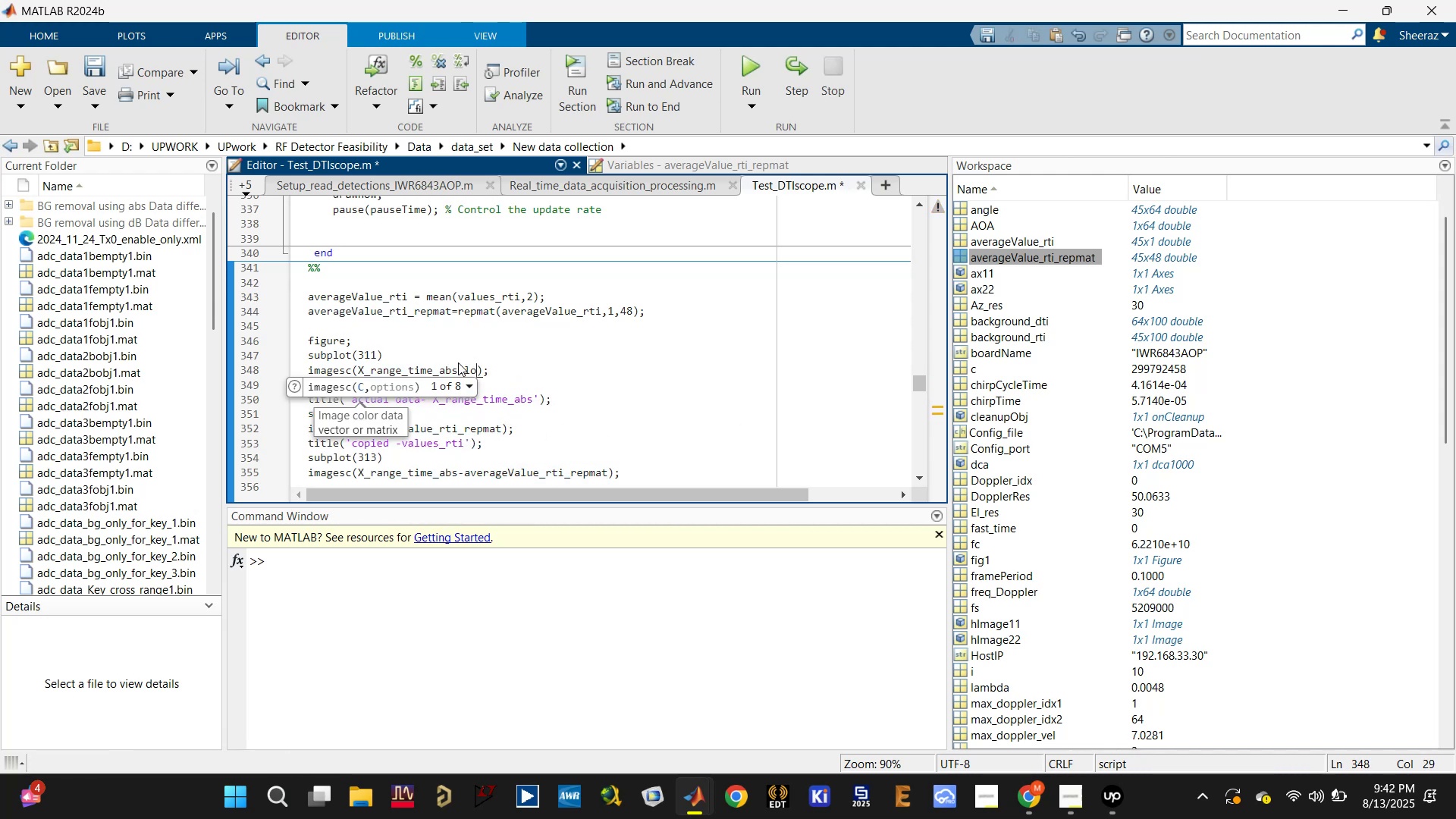 
key(Control+Z)
 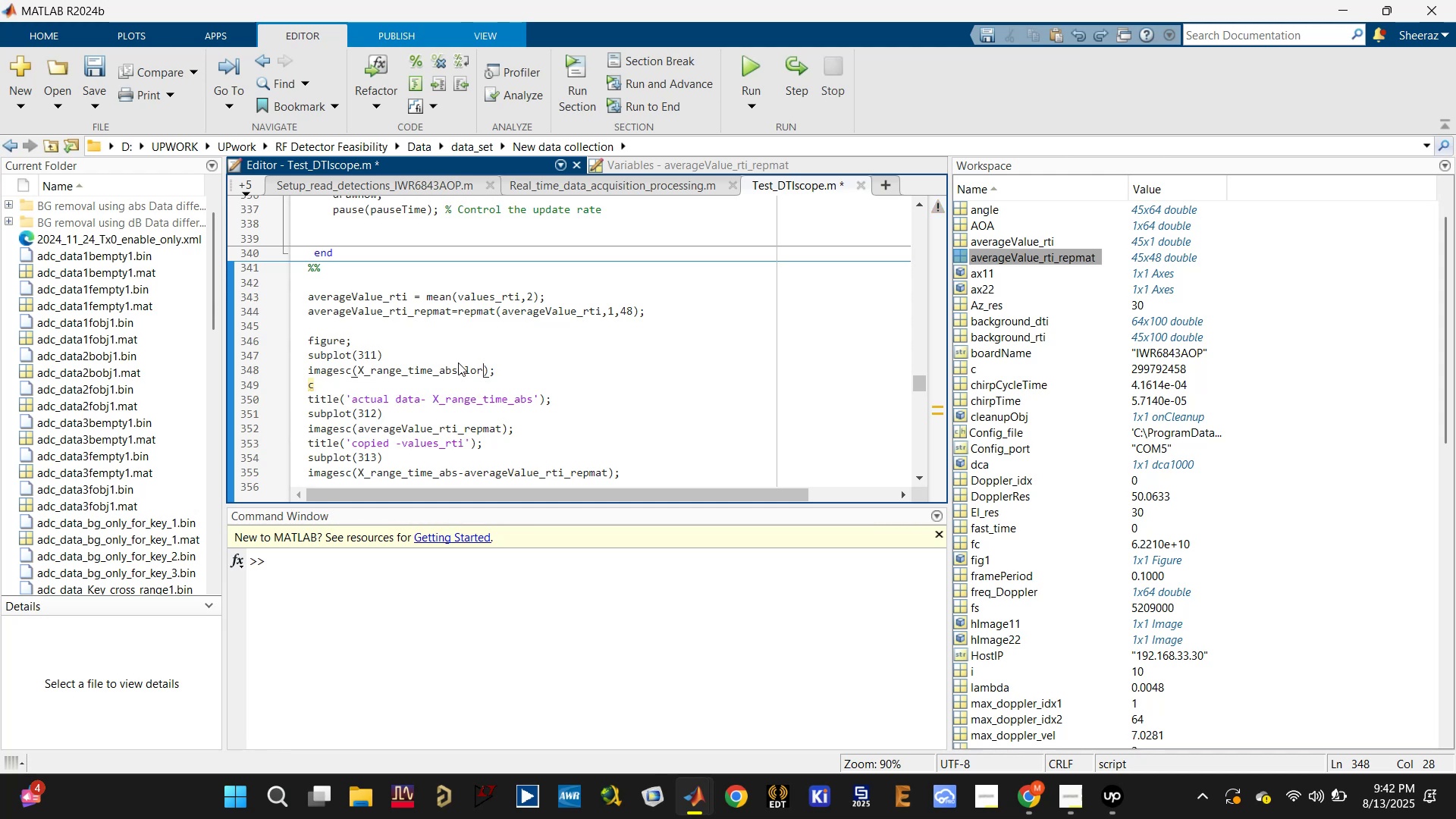 
key(Control+Z)
 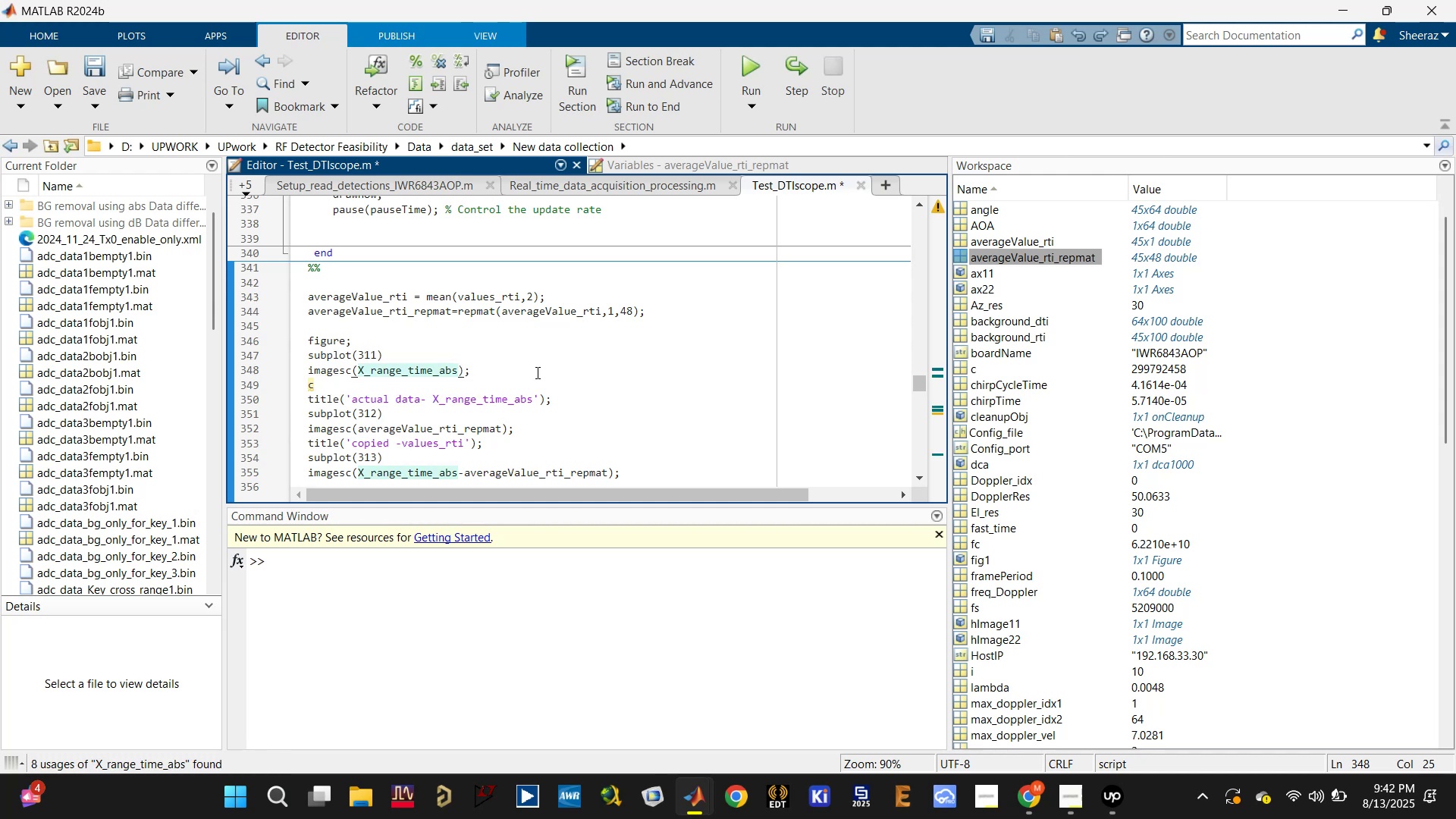 
left_click([536, 372])
 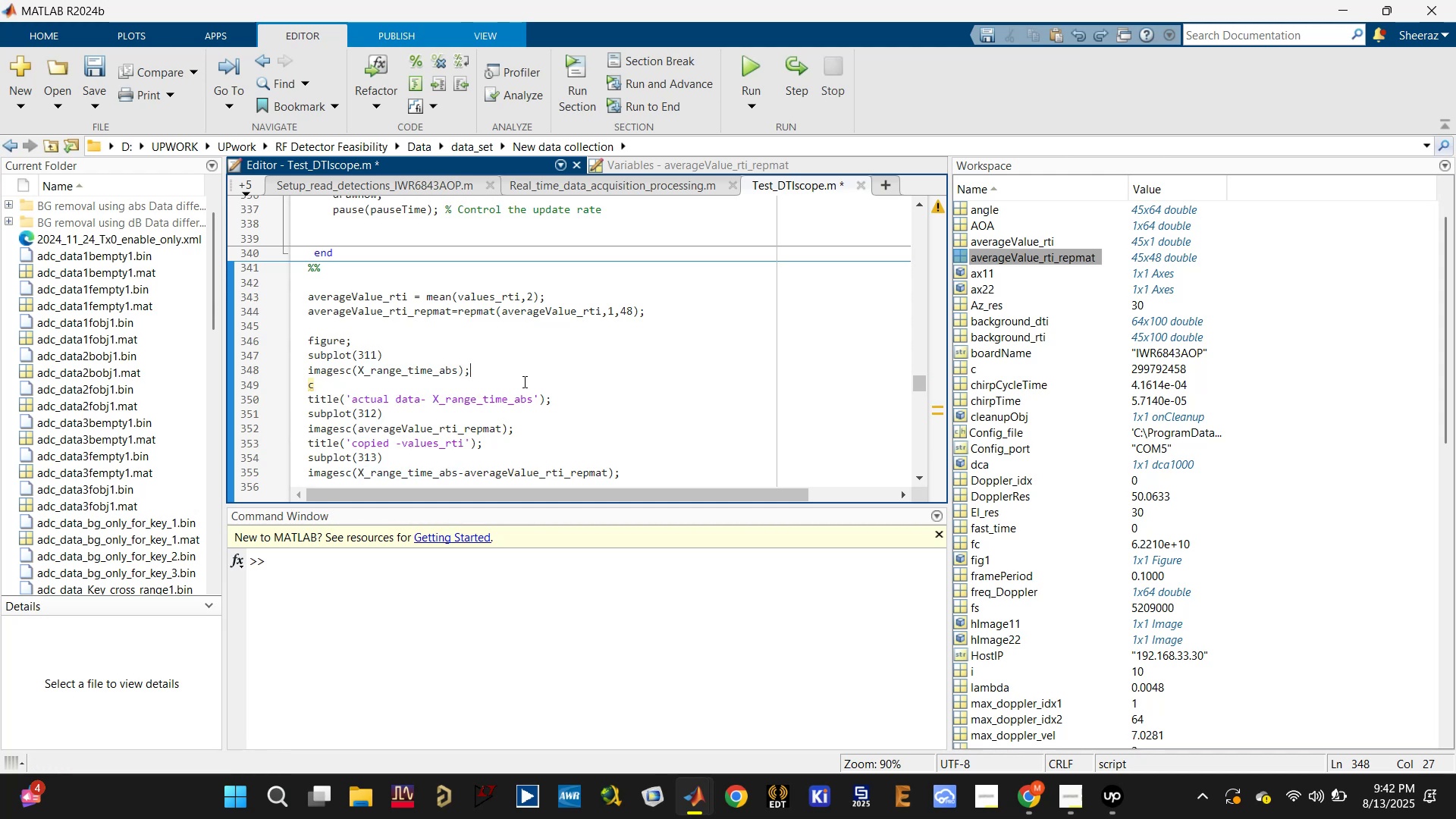 
left_click([453, 384])
 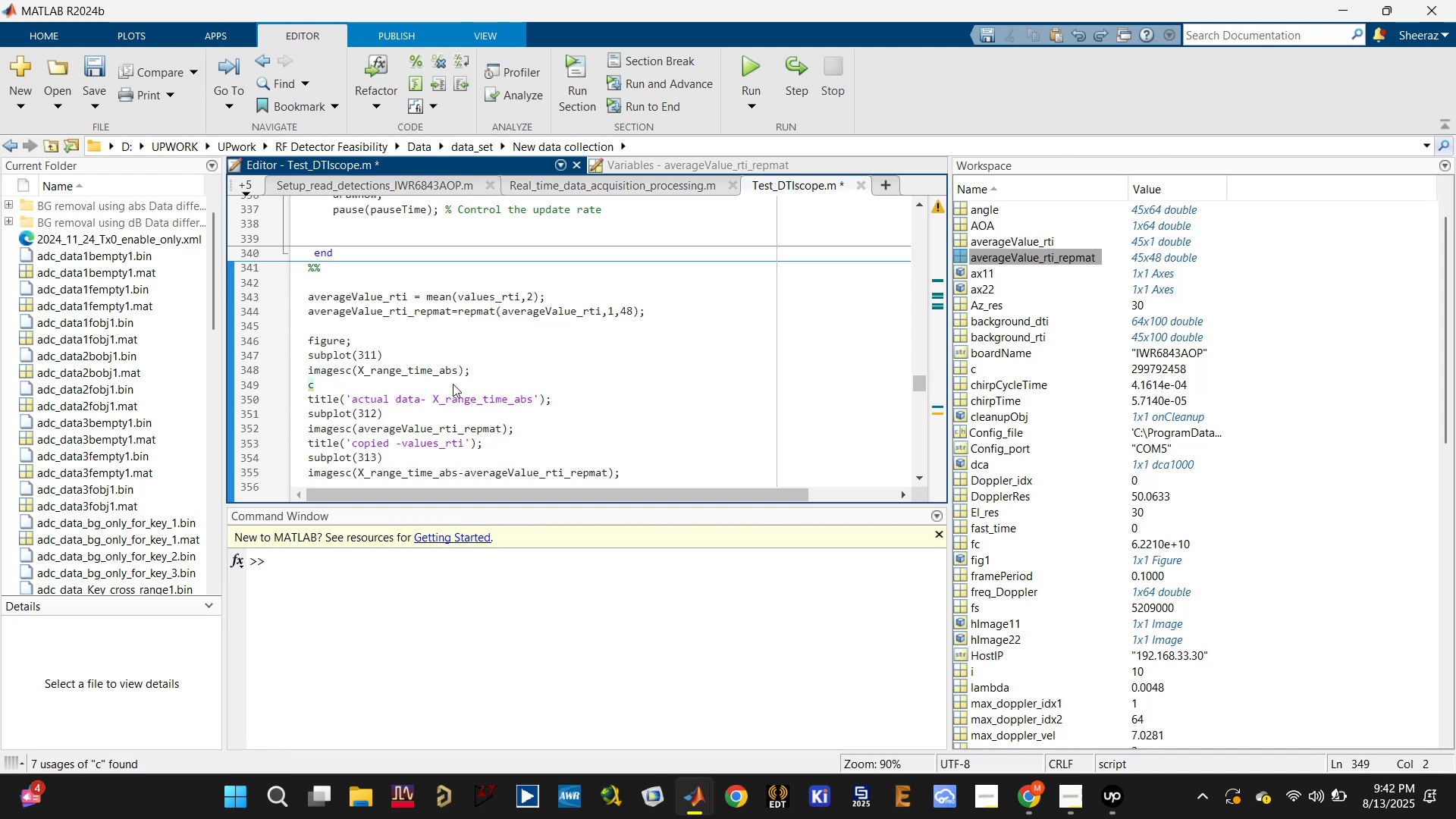 
type(olormap())
 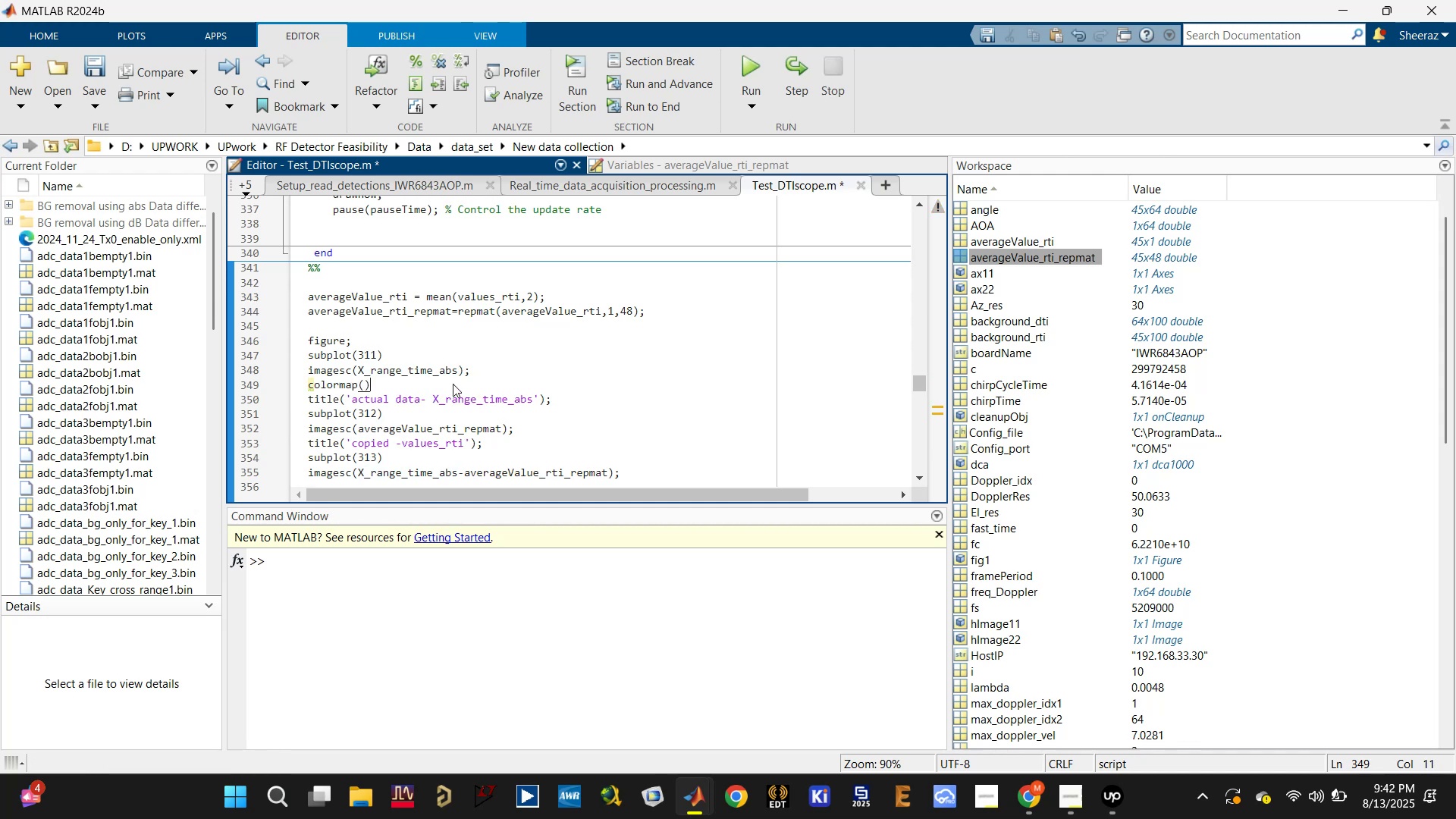 
key(ArrowLeft)
 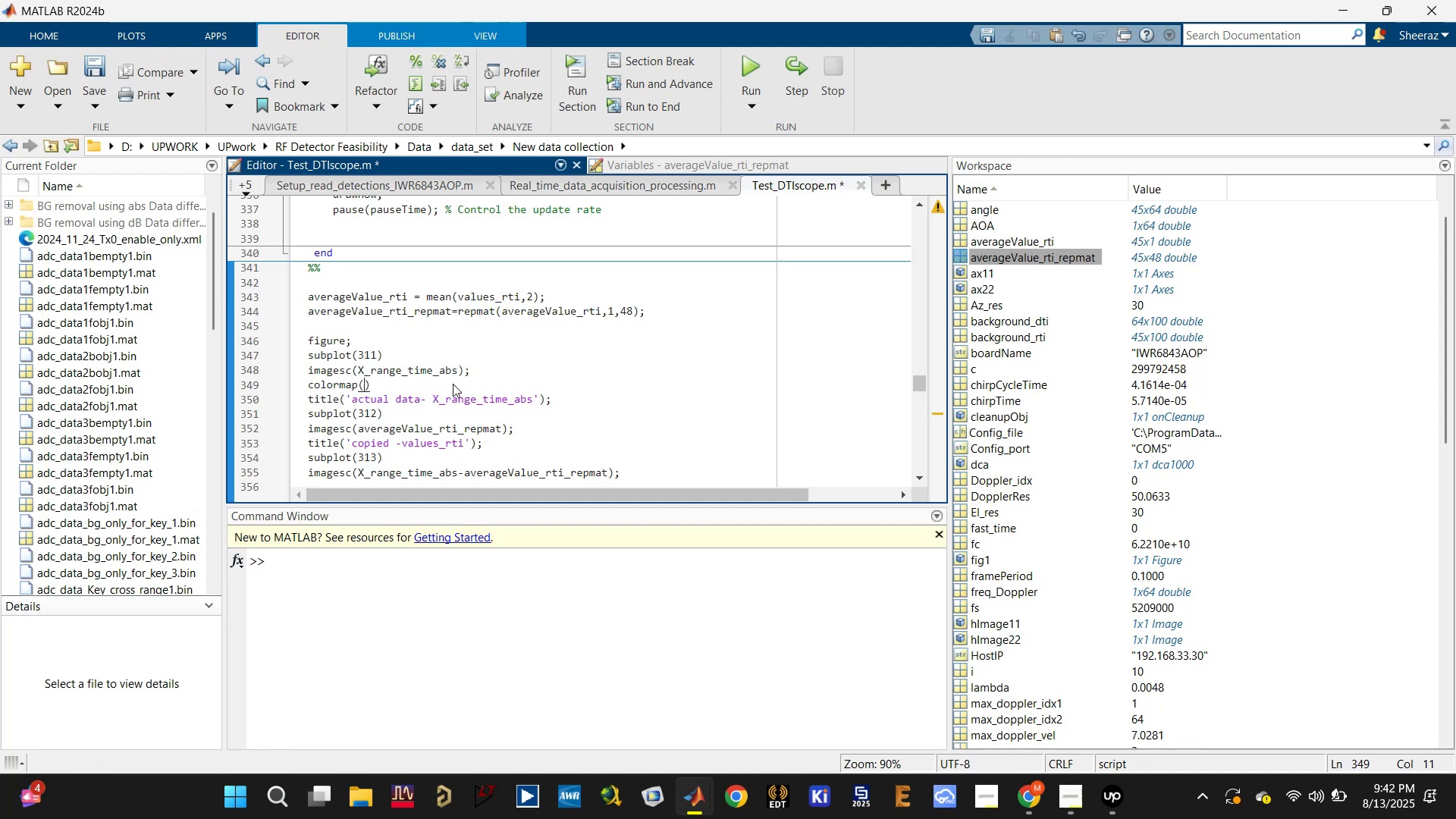 
key(Quote)
 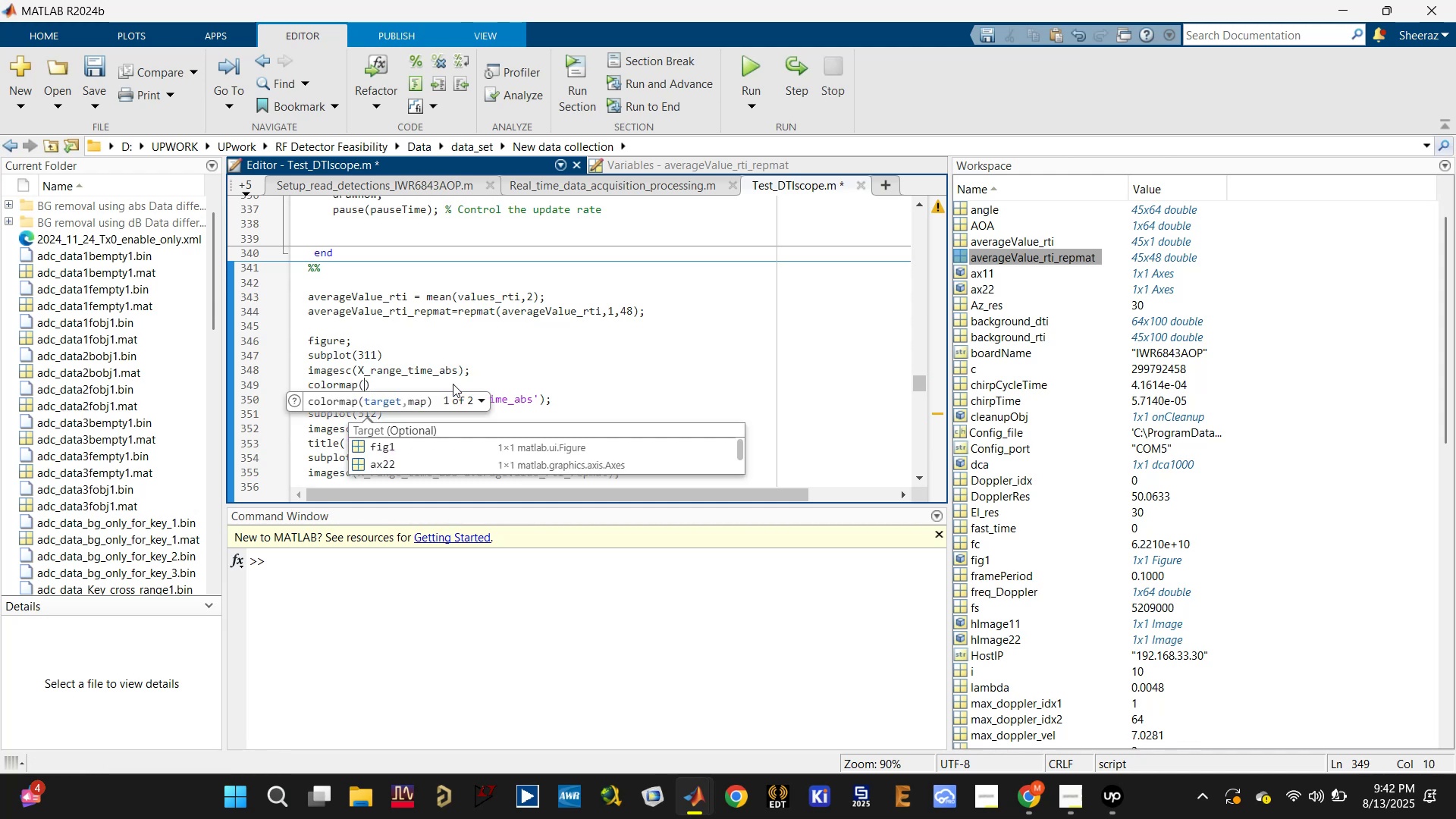 
key(Quote)
 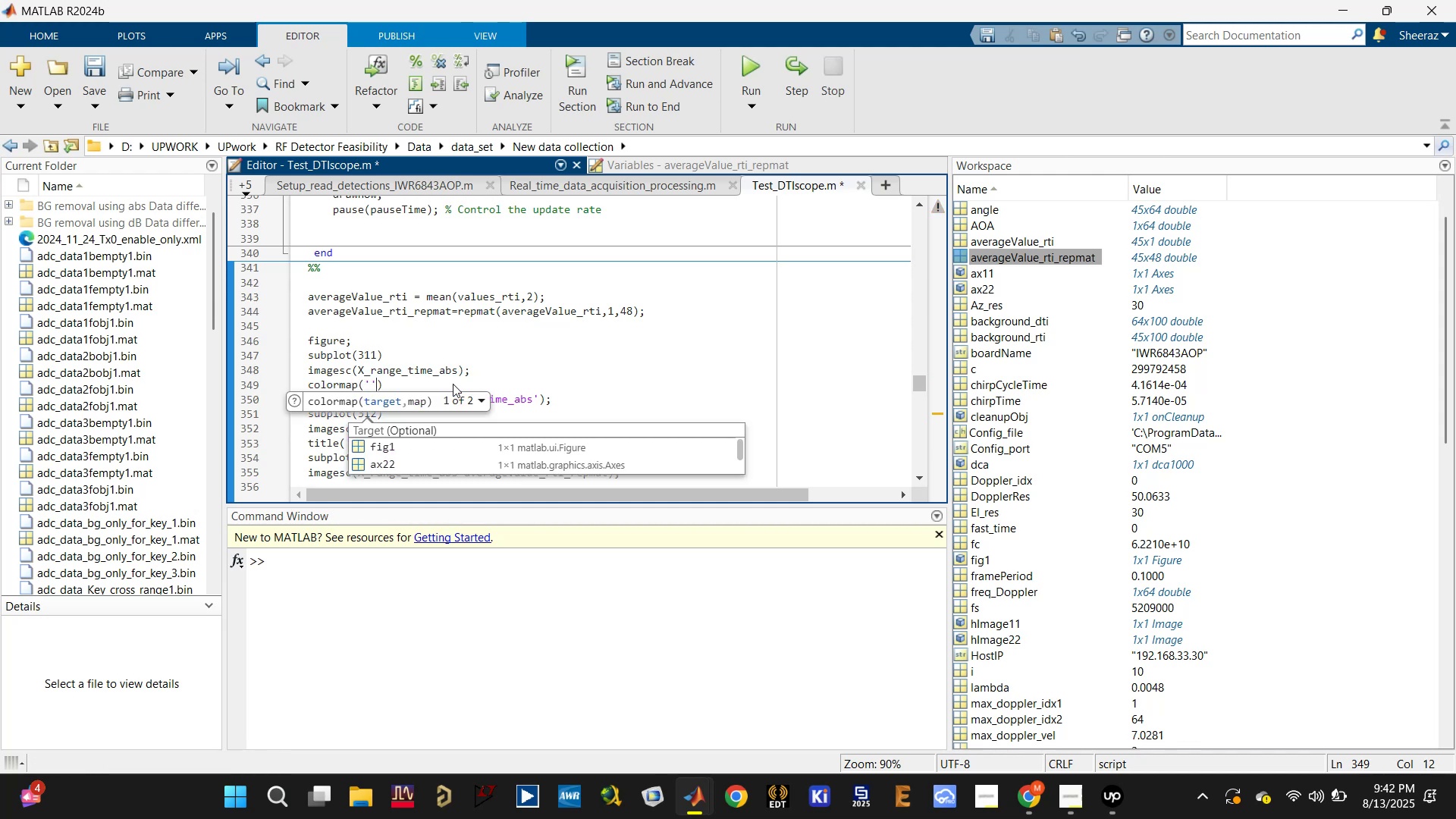 
key(ArrowLeft)
 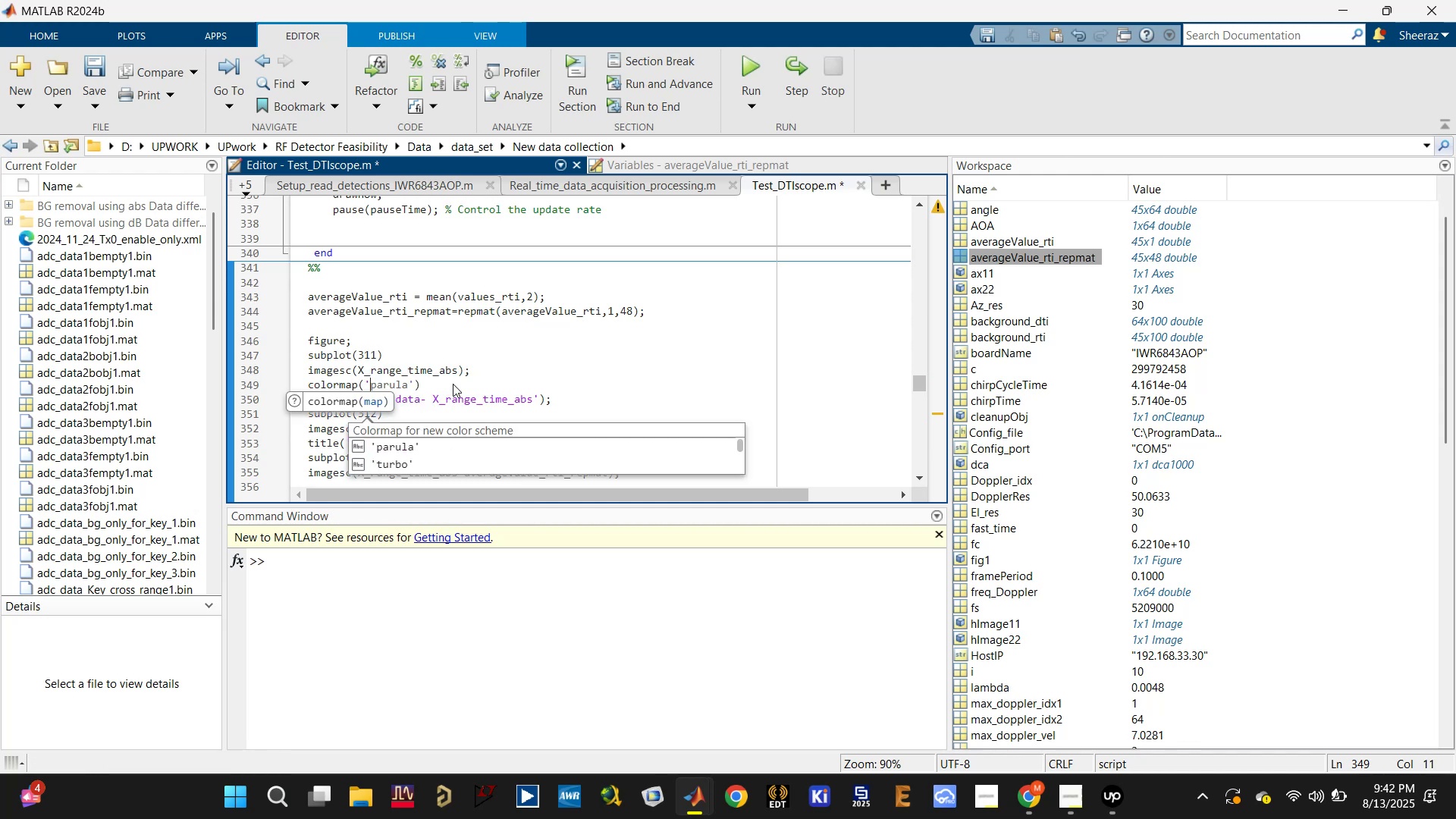 
type(jet)
 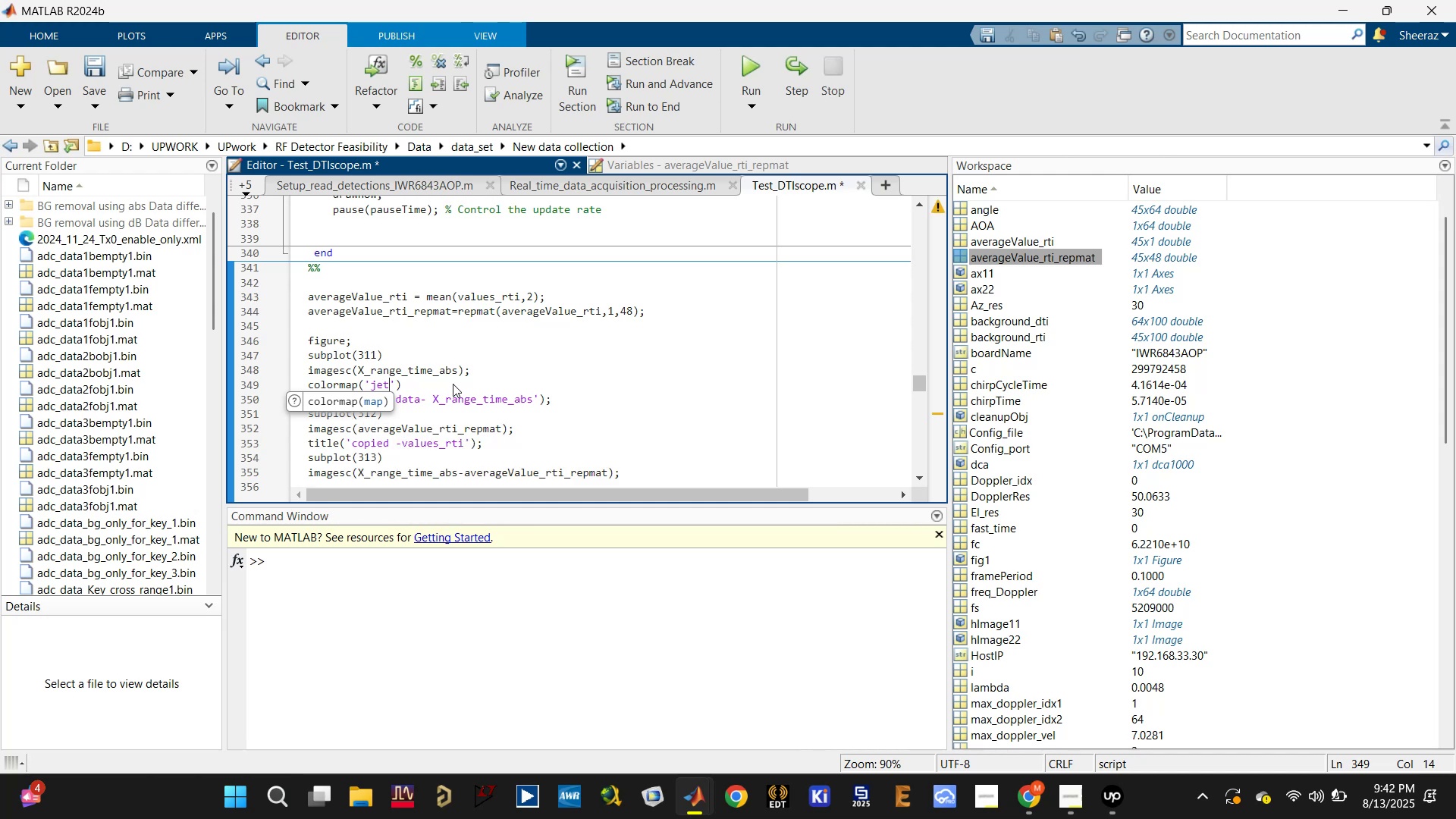 
left_click([453, 383])
 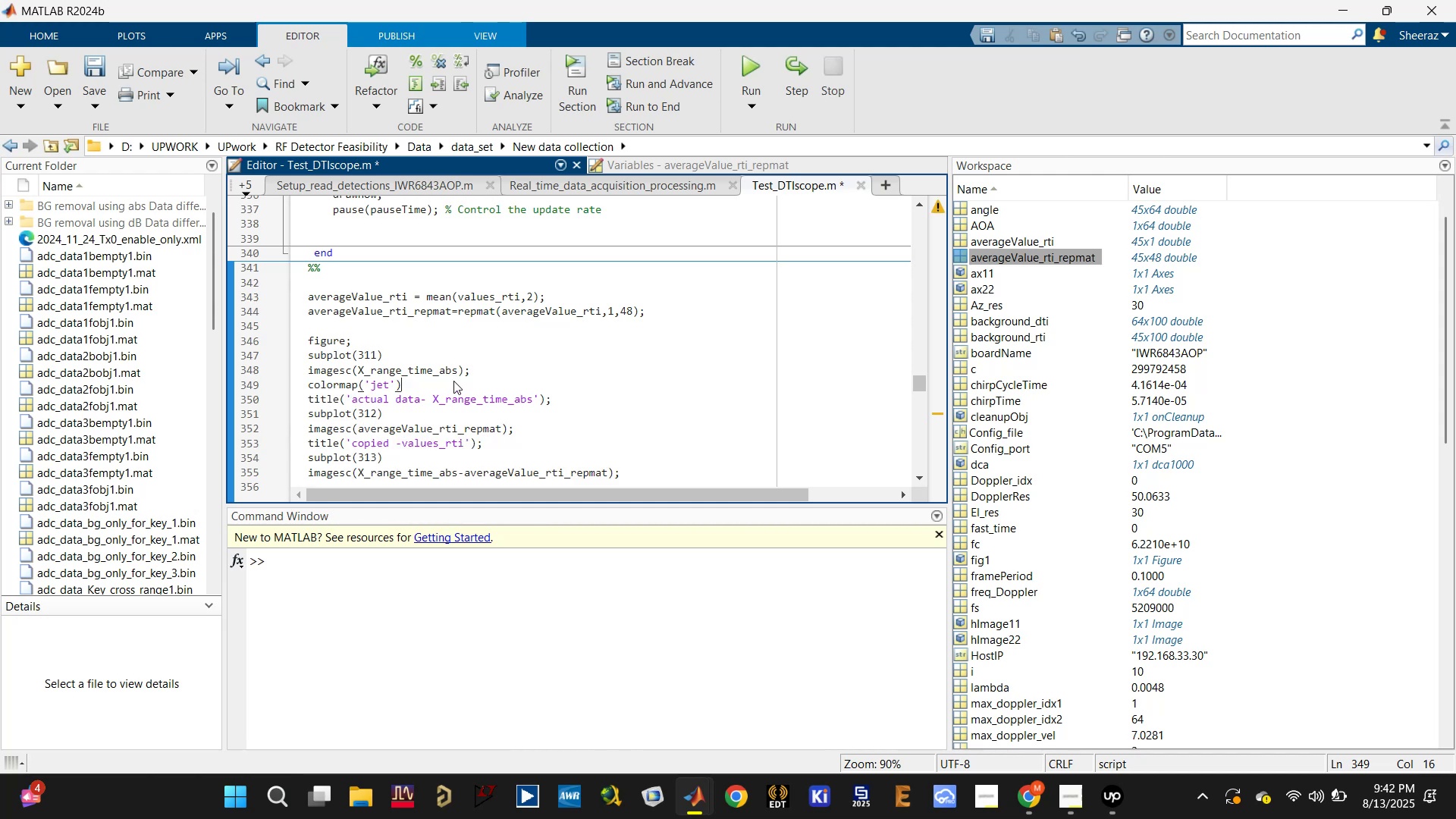 
type(;colorbar;)
 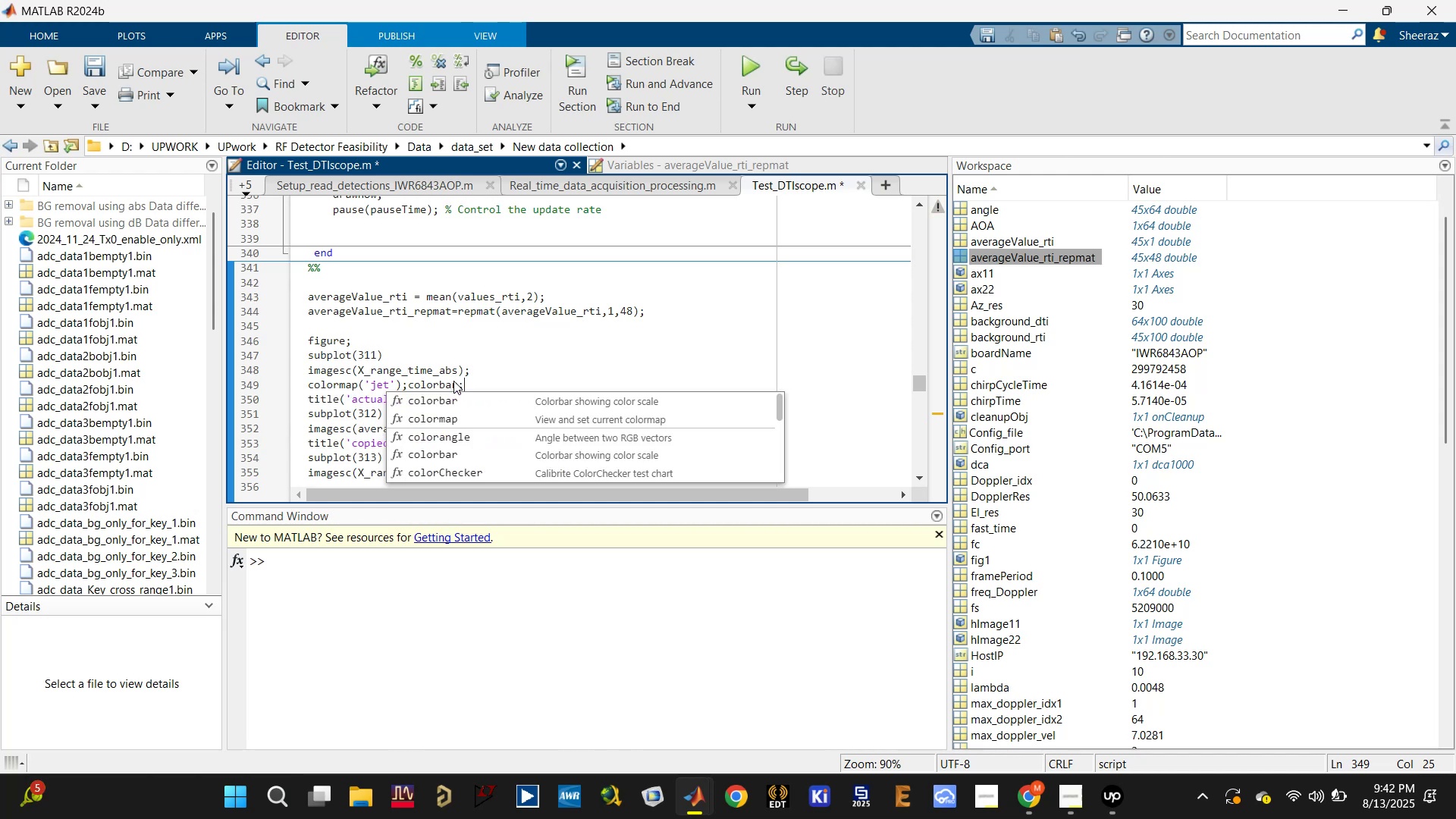 
key(Control+S)
 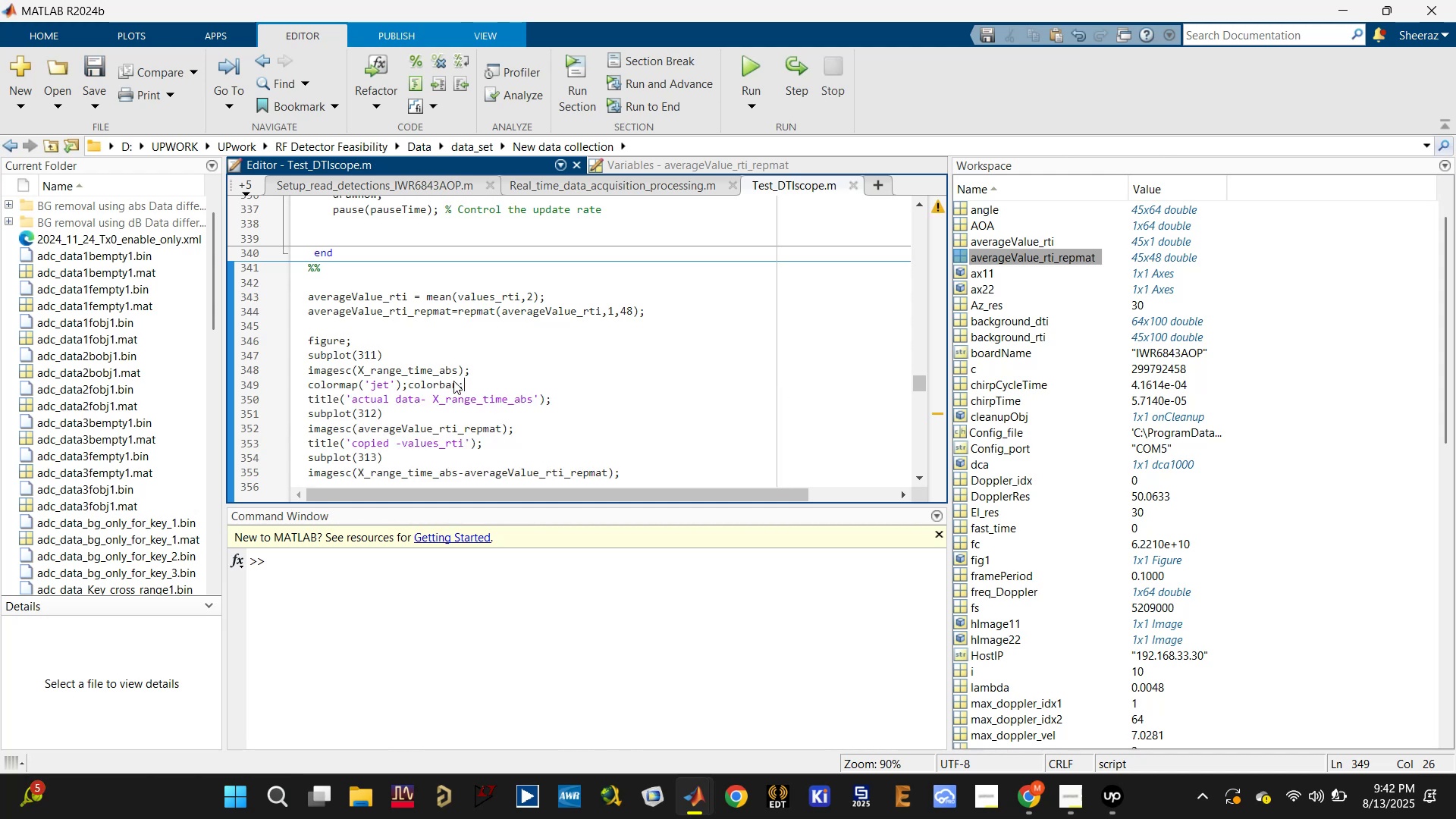 
double_click([453, 381])
 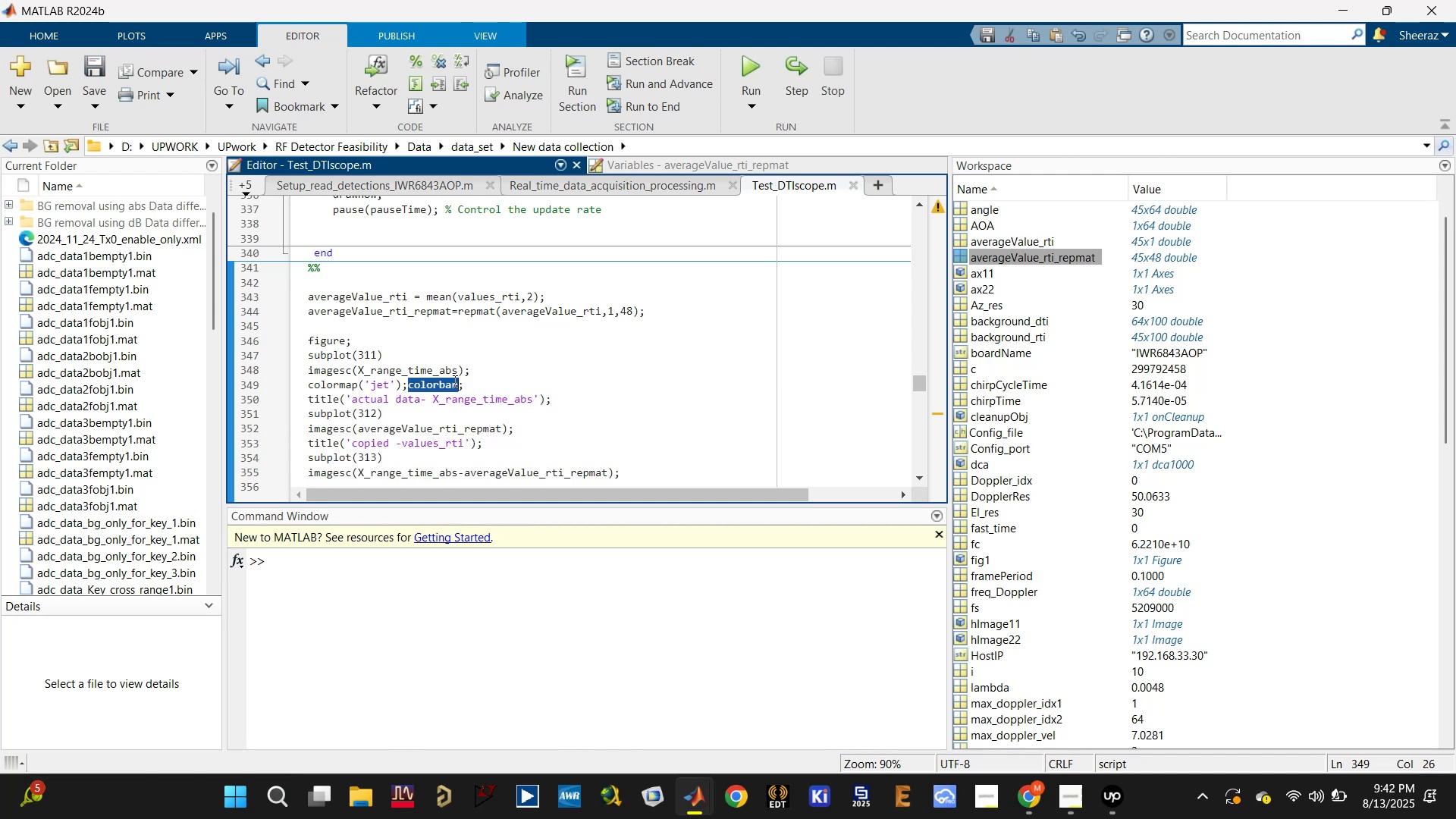 
triple_click([453, 381])
 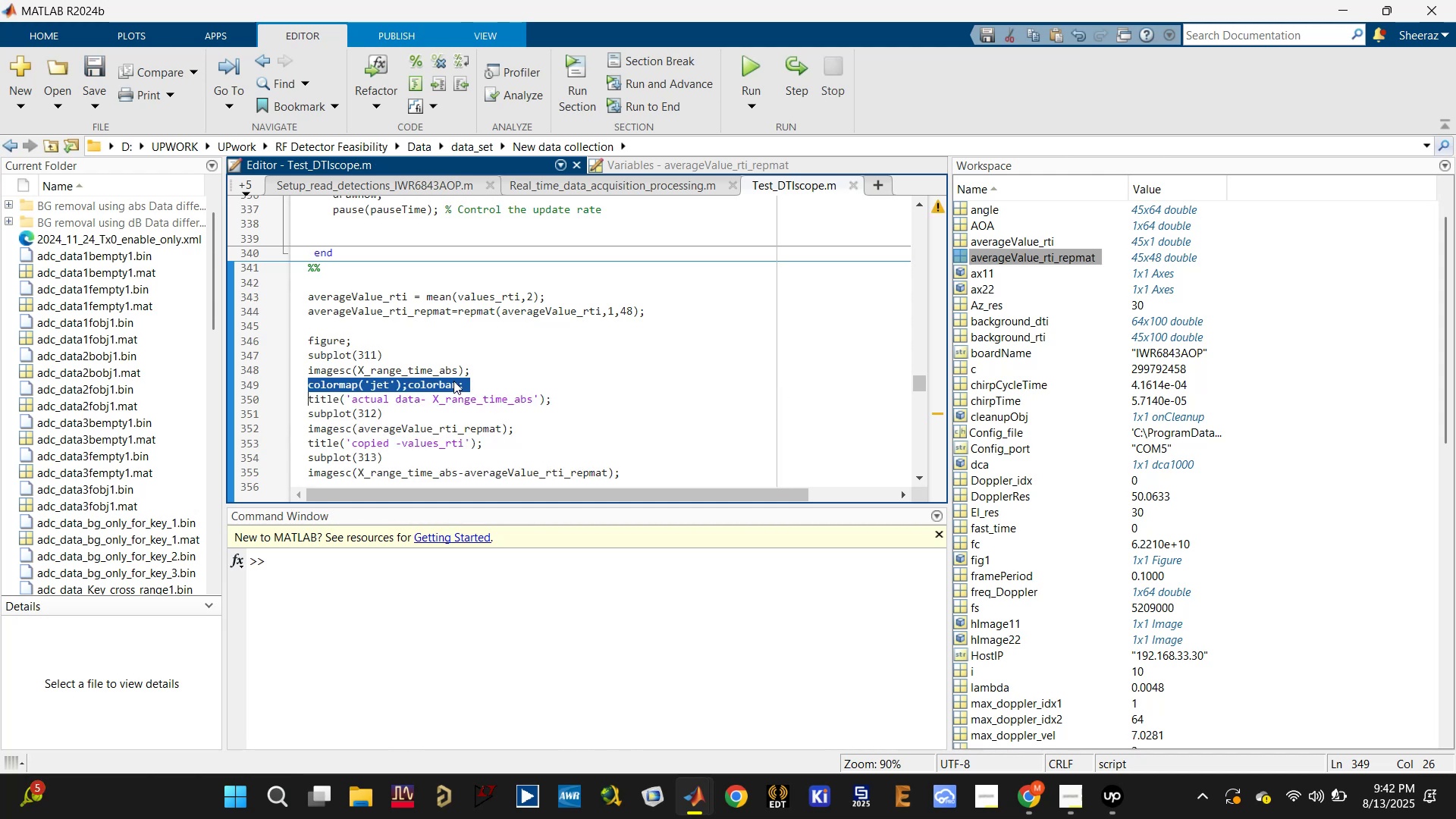 
key(Control+C)
 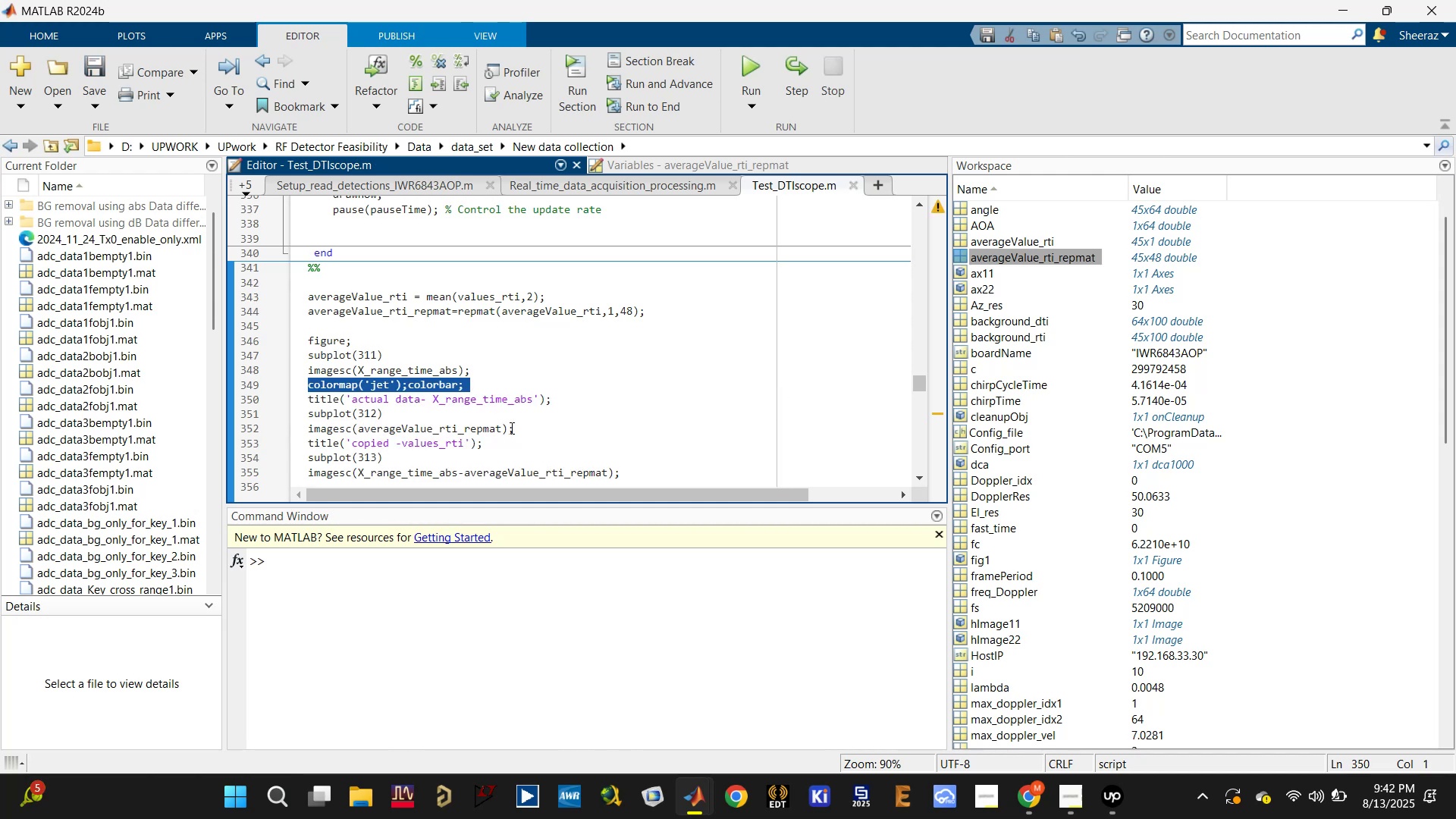 
left_click([529, 431])
 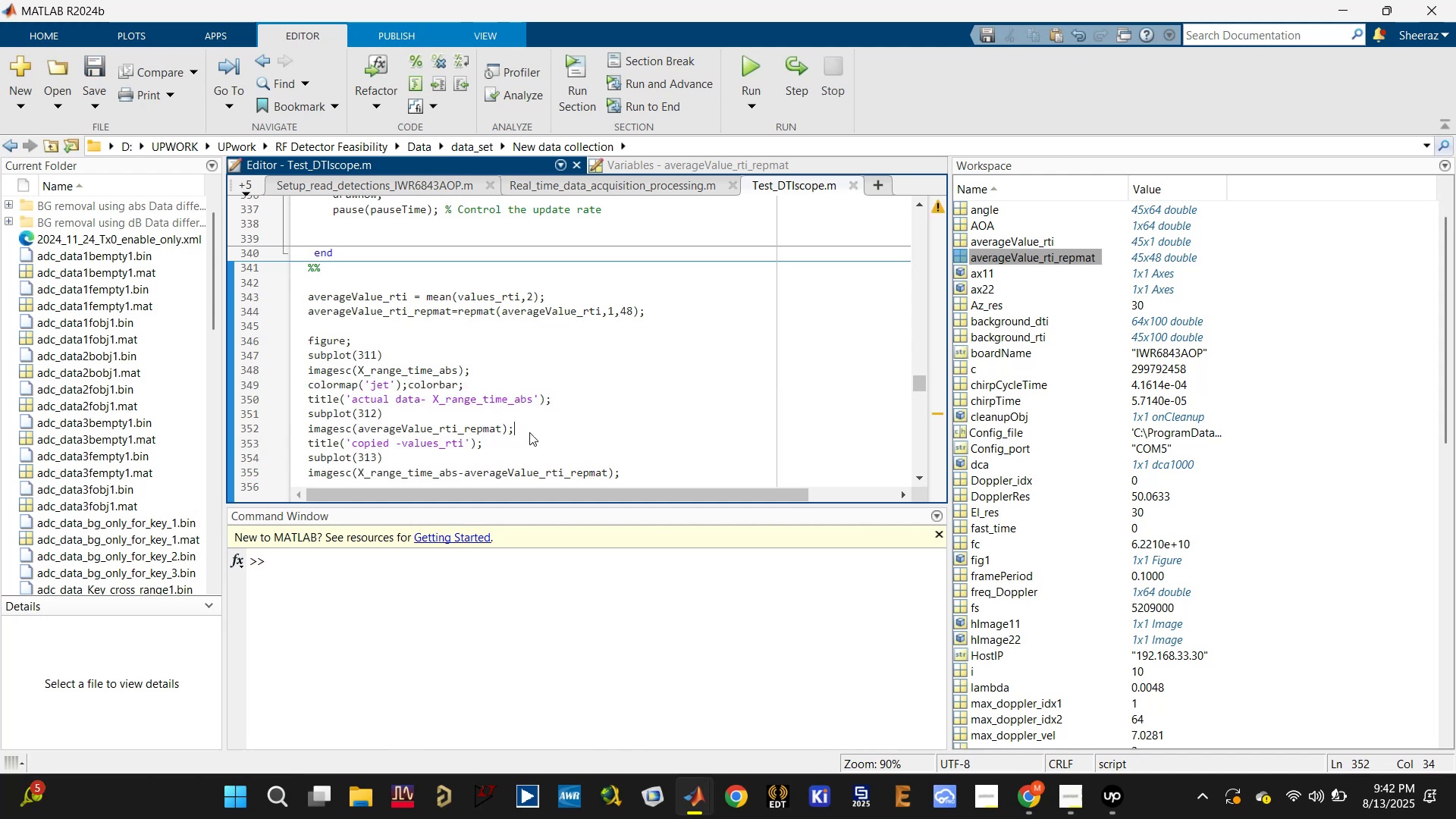 
key(Enter)
 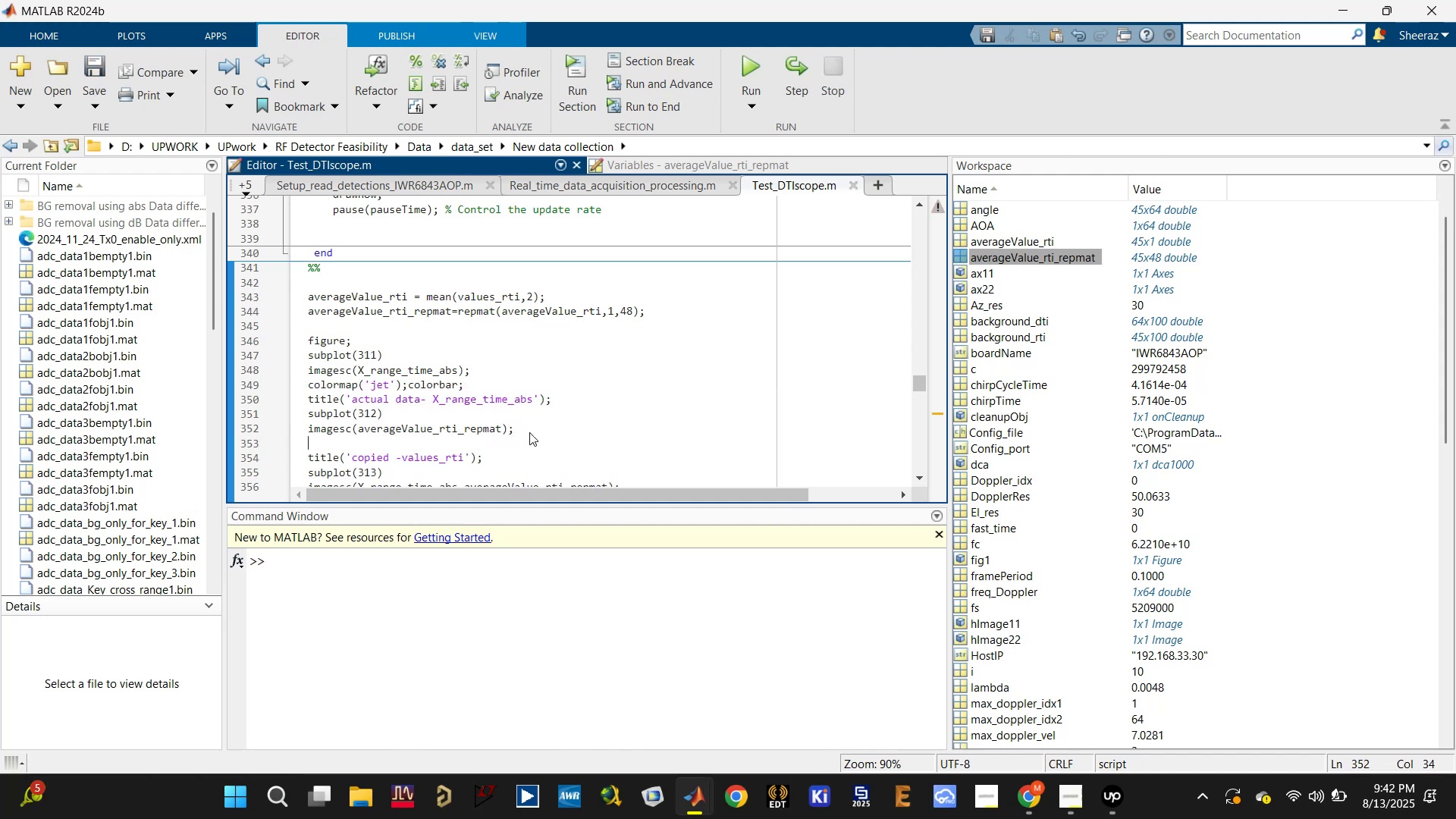 
key(Control+V)
 